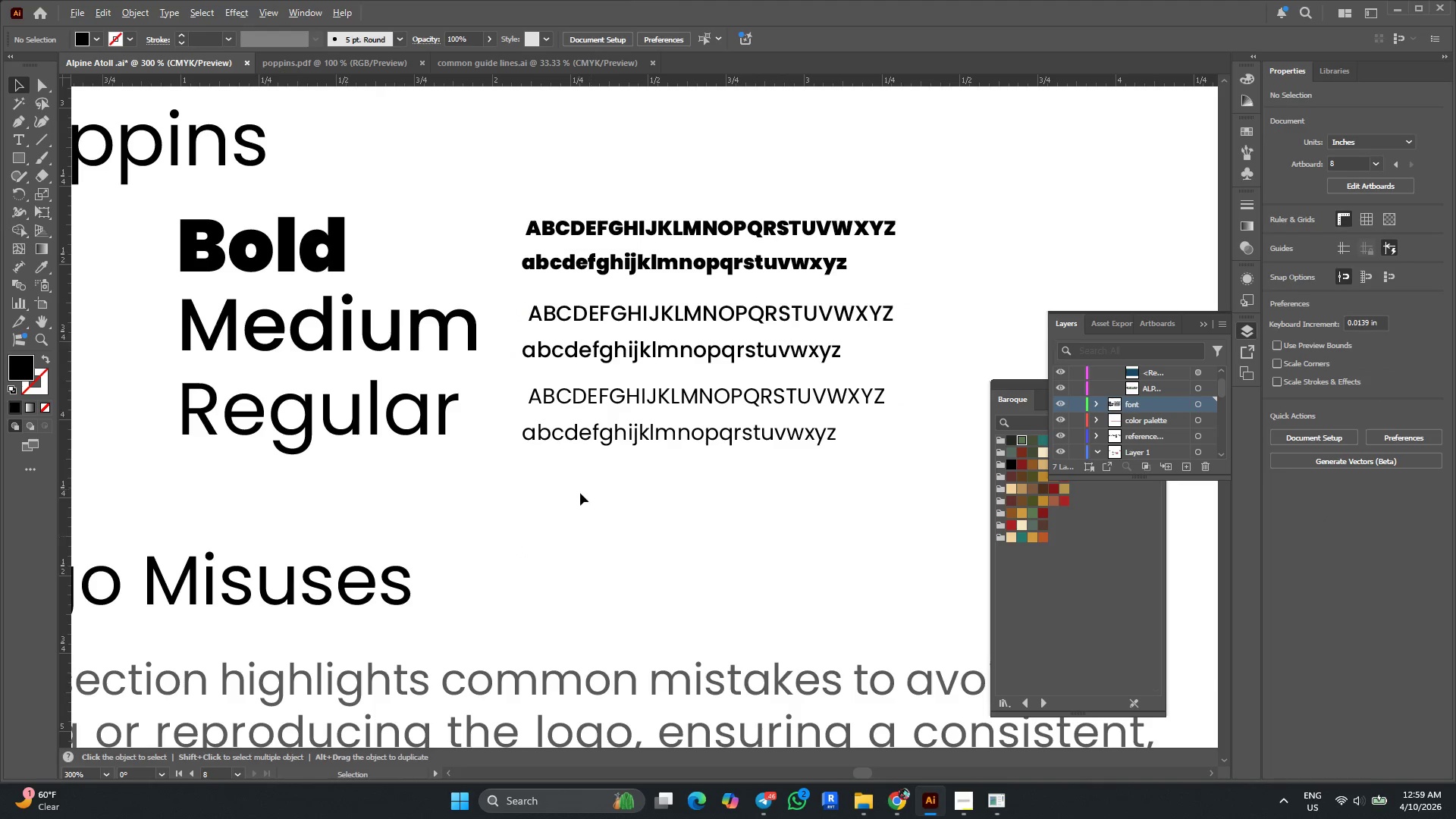 
scroll: coordinate [673, 351], scroll_direction: down, amount: 5.0
 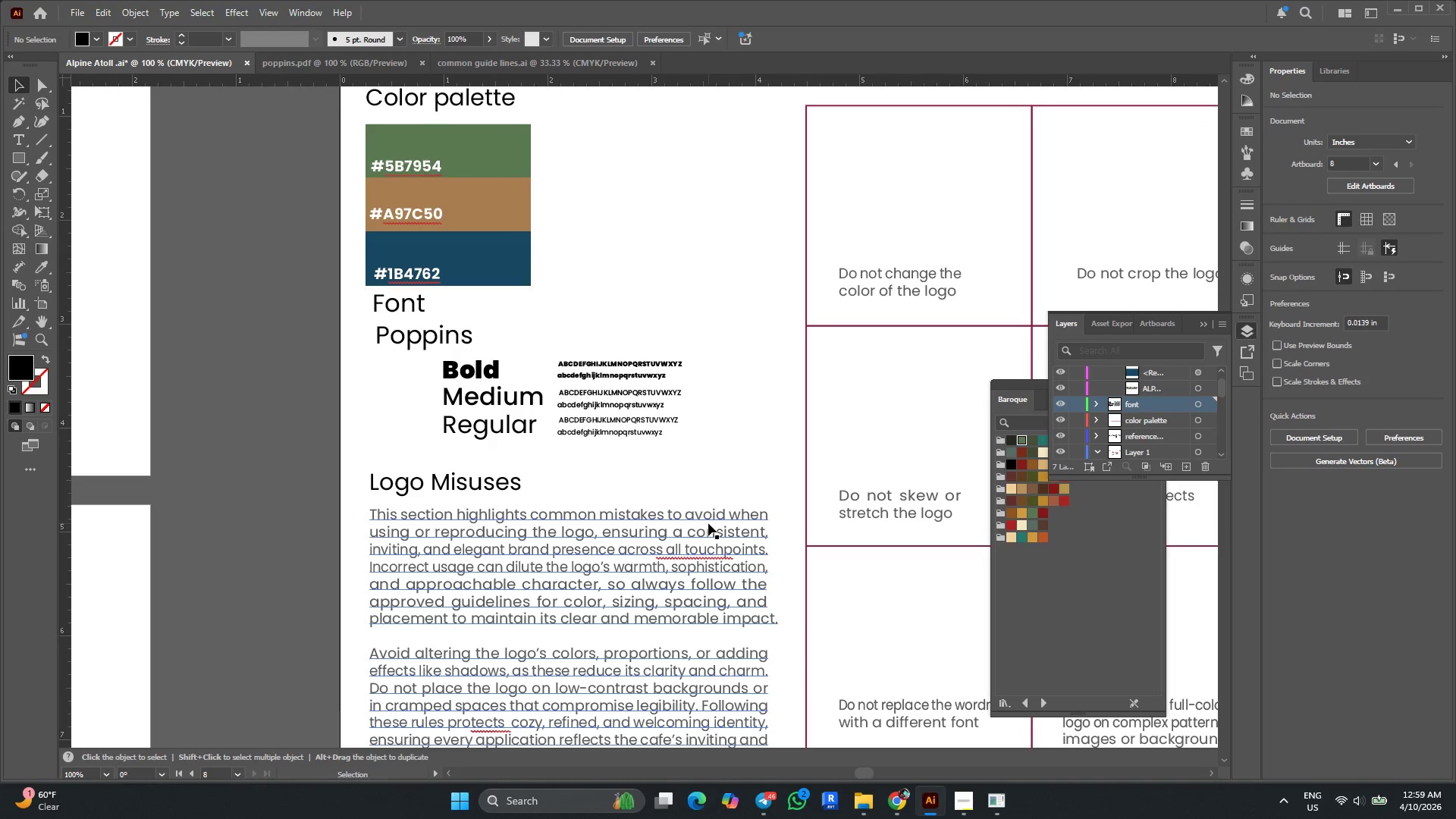 
key(T)
 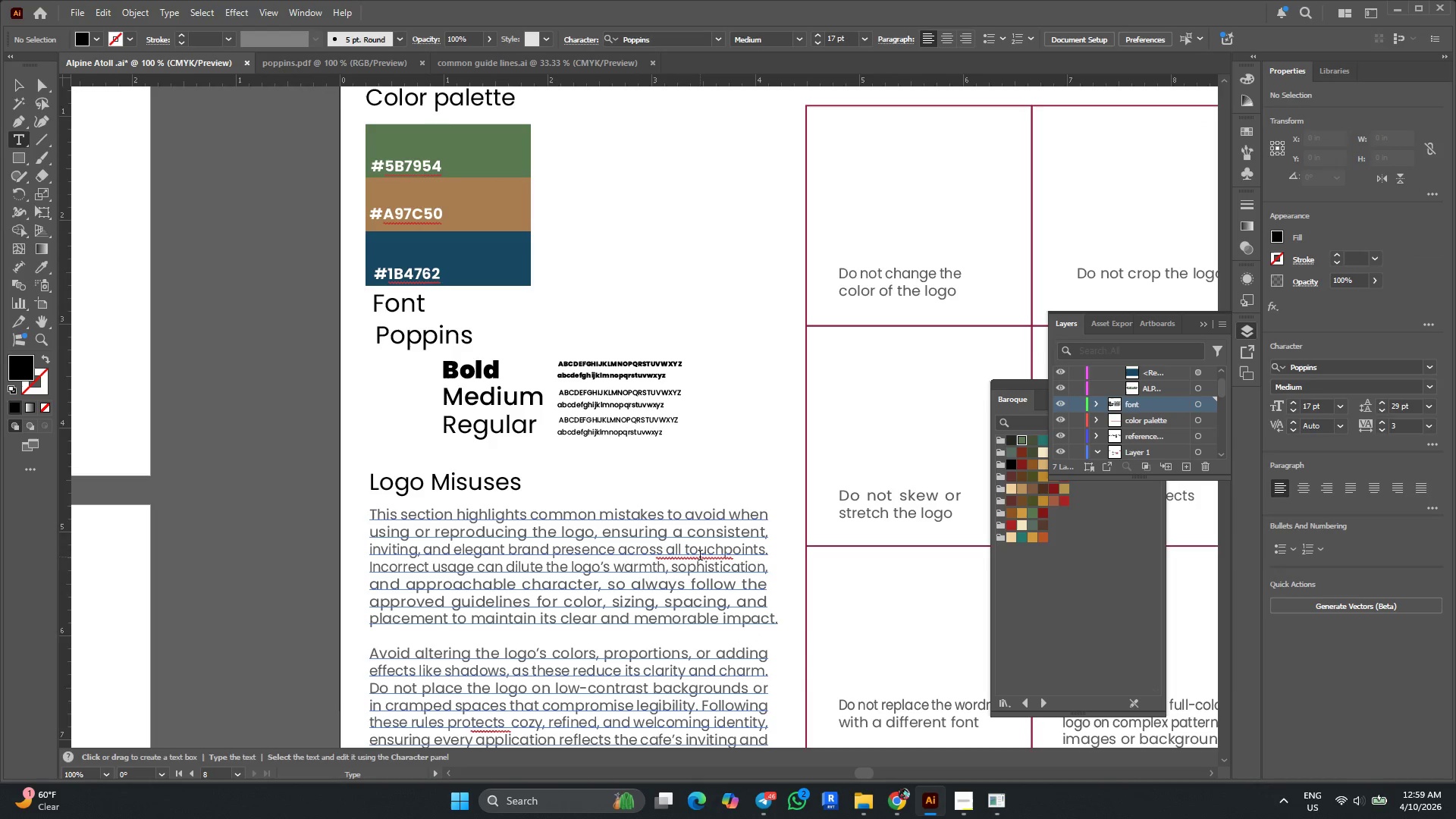 
right_click([699, 553])
 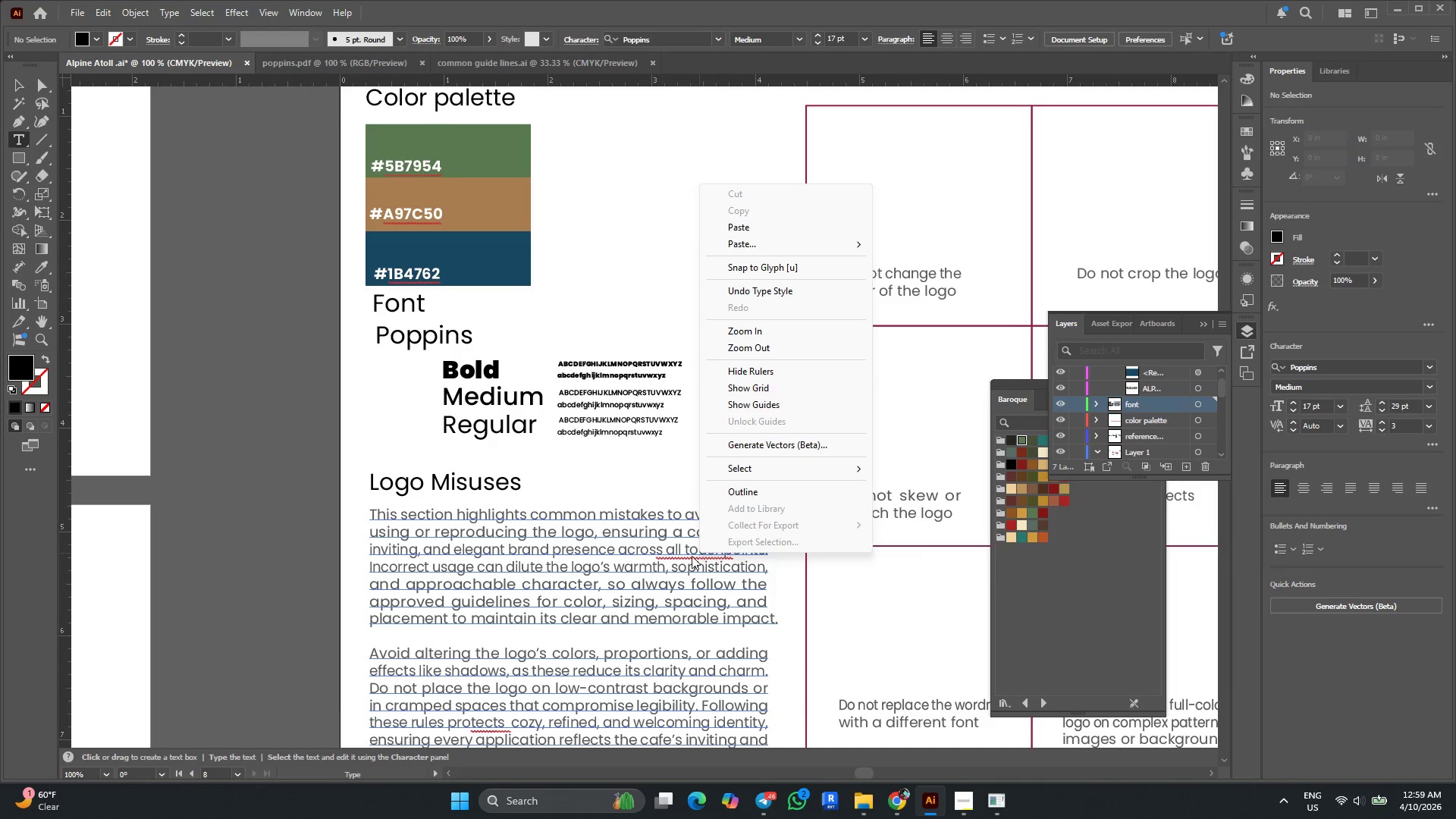 
left_click([690, 556])
 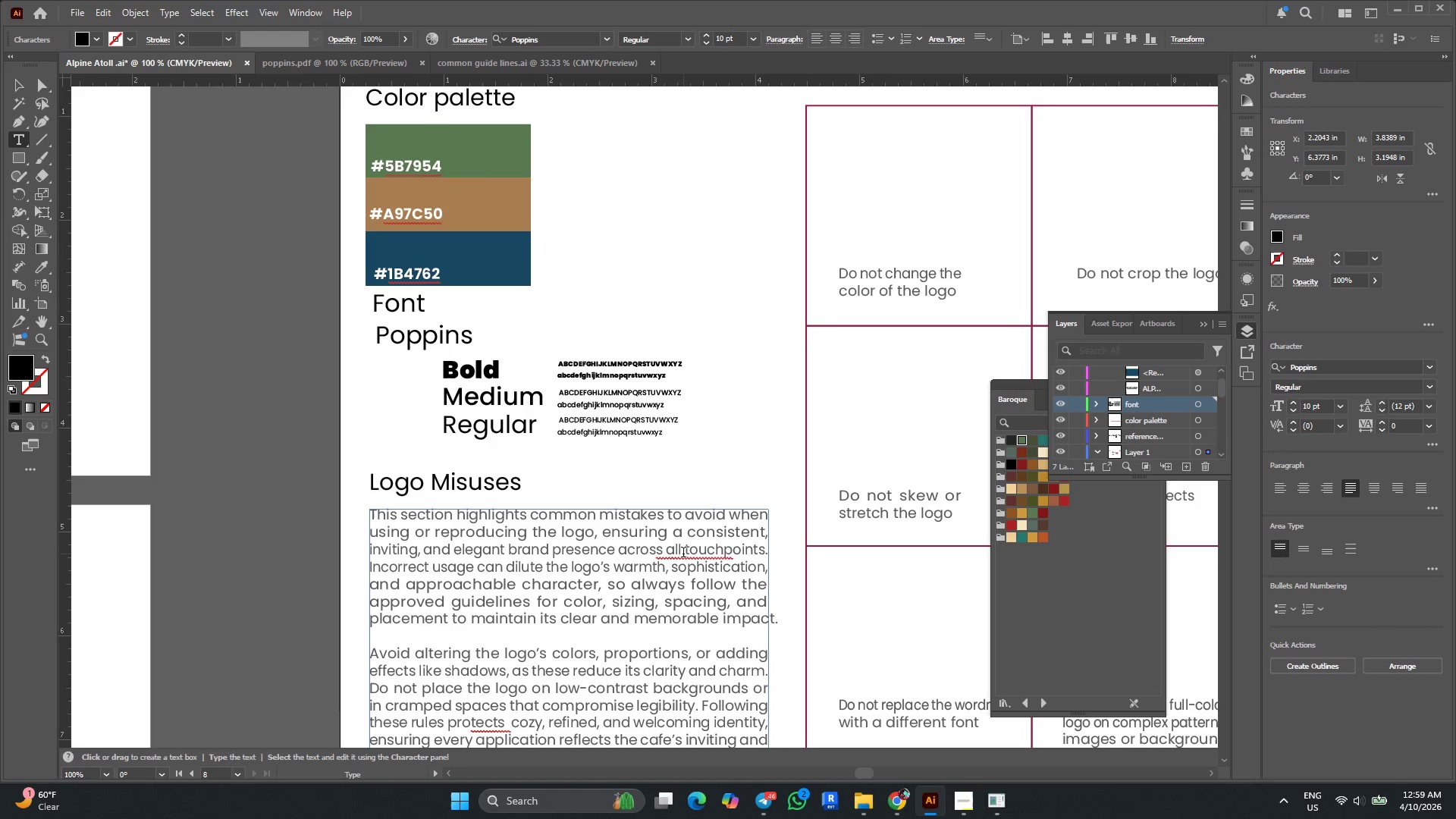 
left_click([683, 554])
 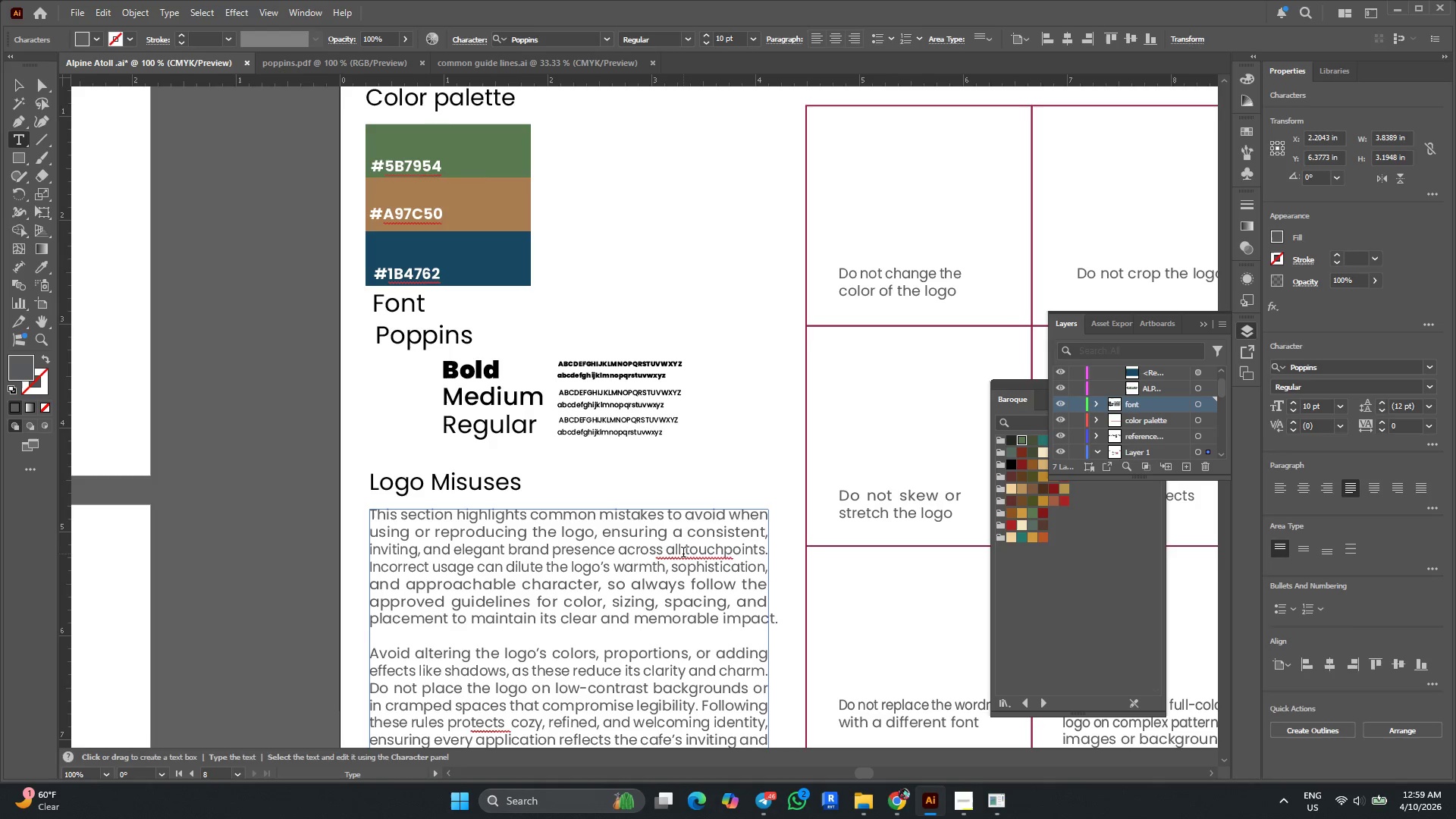 
key(Space)
 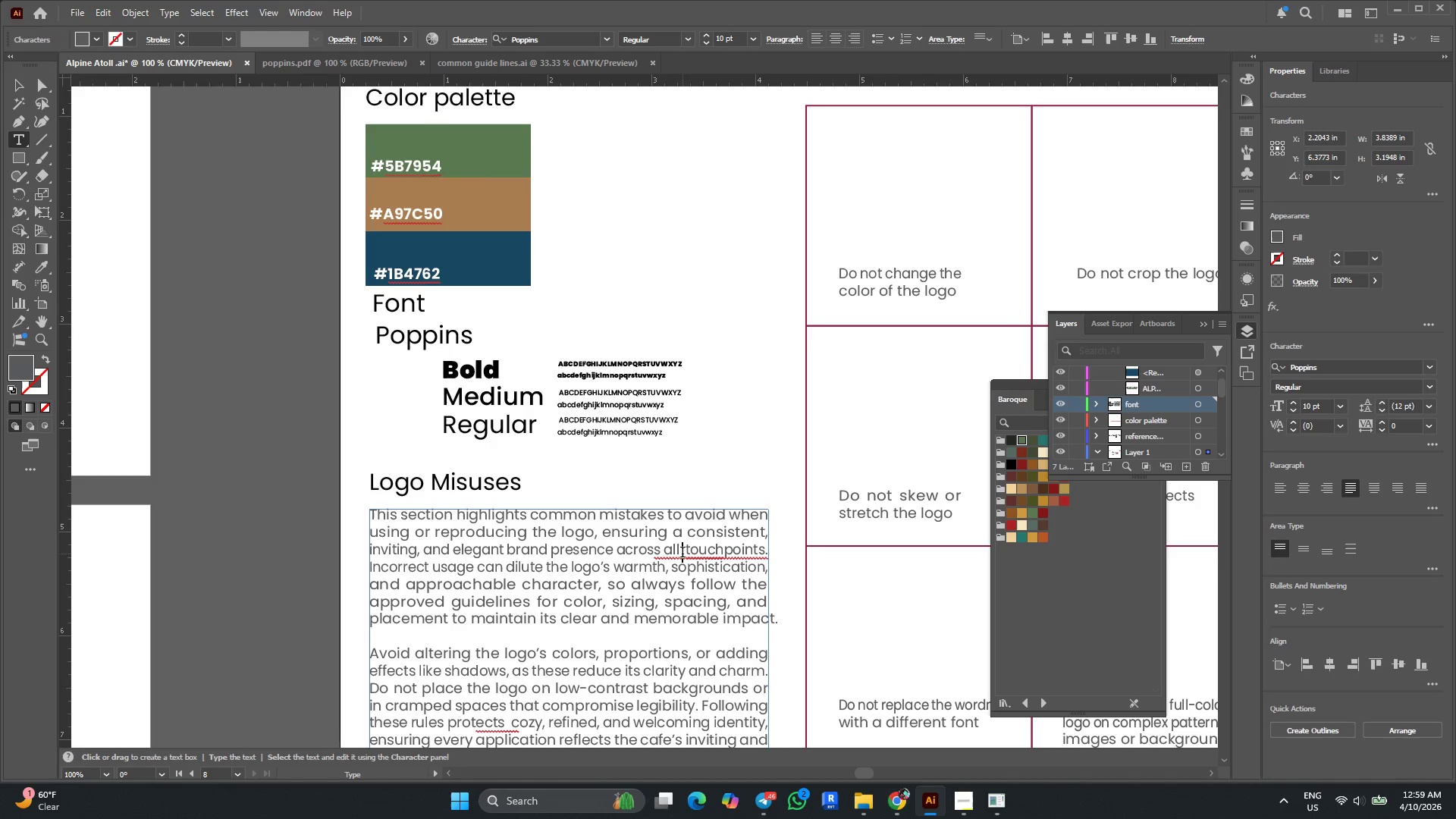 
key(Control+Z)
 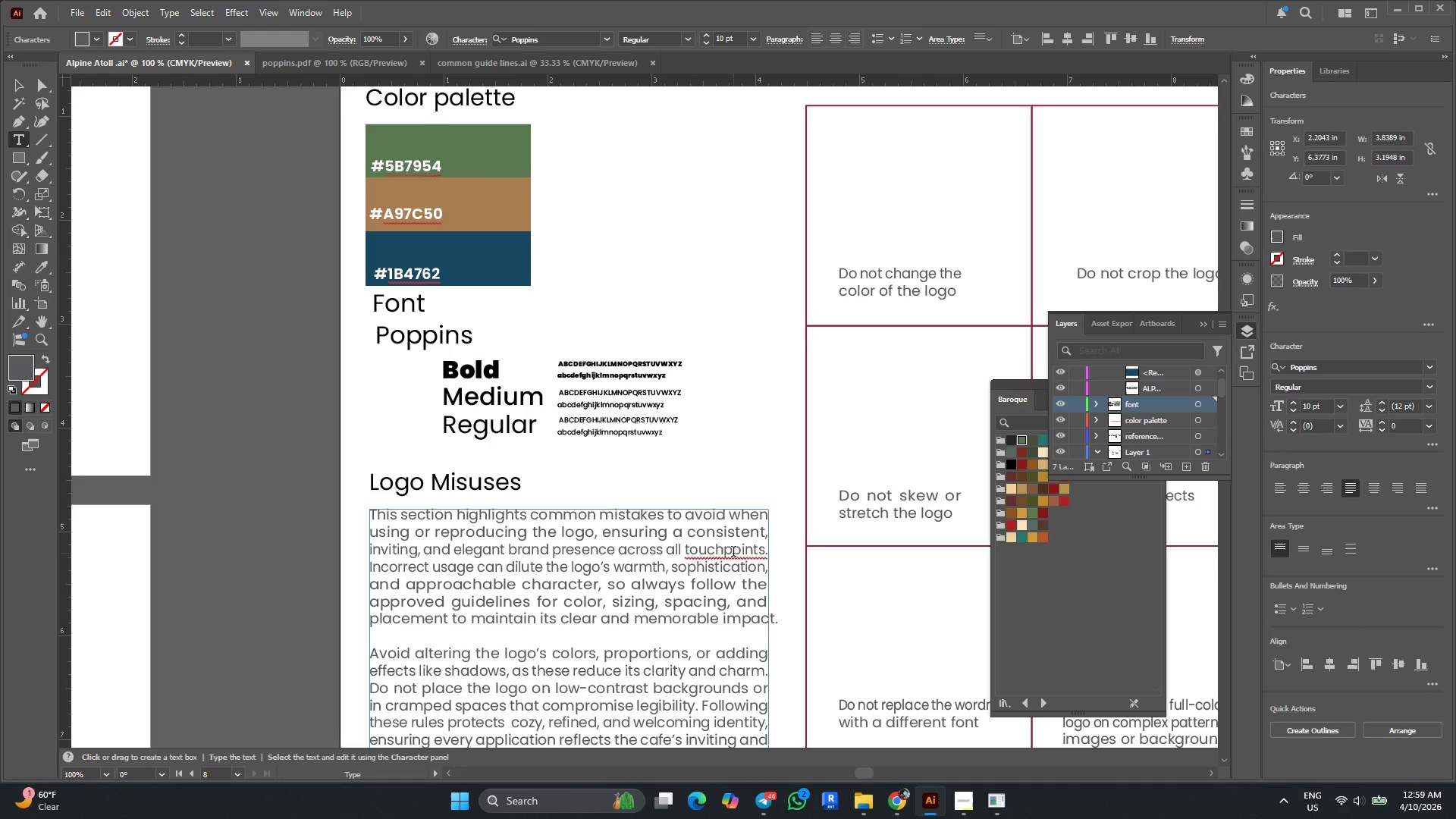 
left_click([725, 551])
 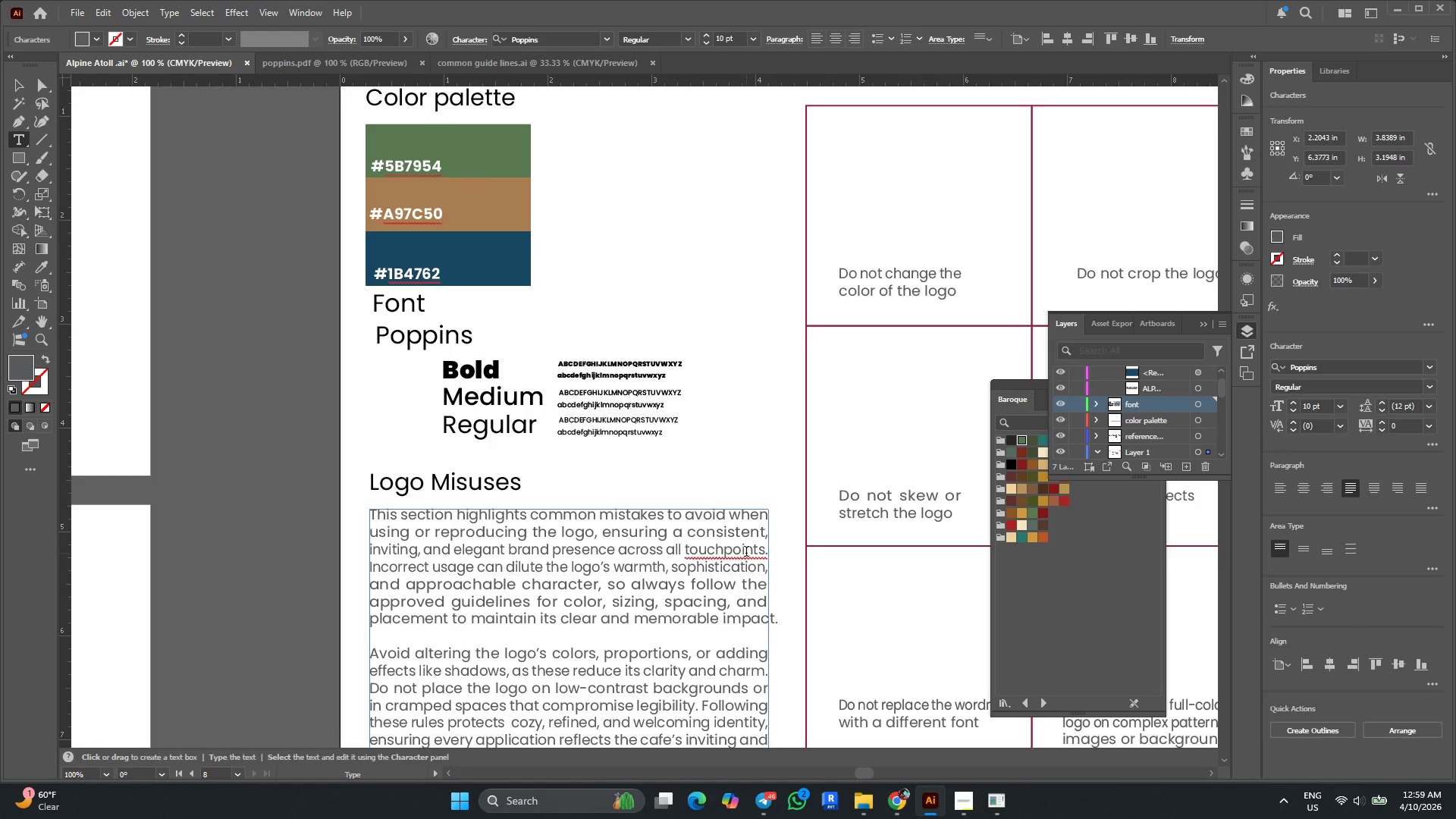 
key(Space)
 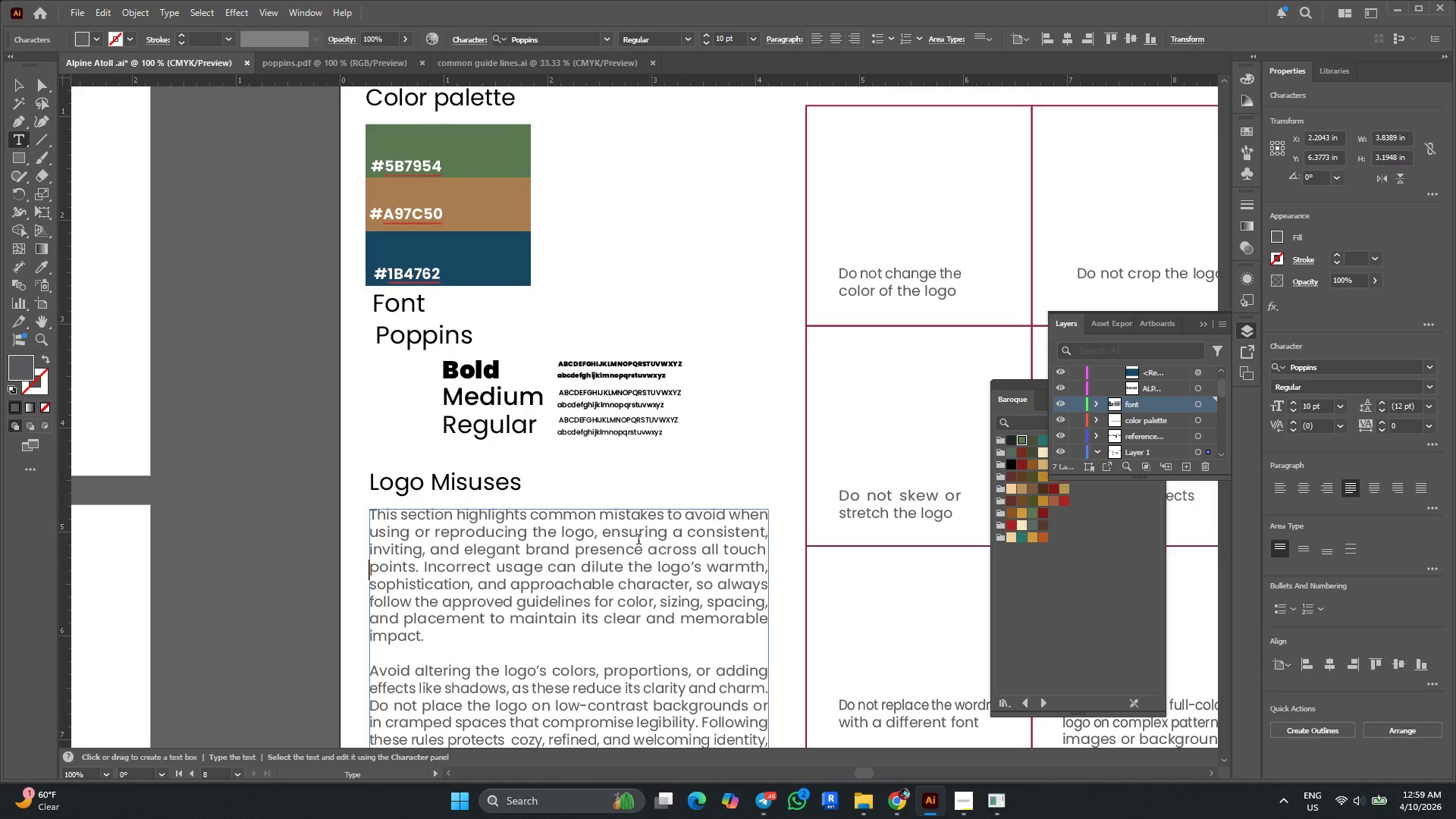 
scroll: coordinate [710, 496], scroll_direction: down, amount: 8.0
 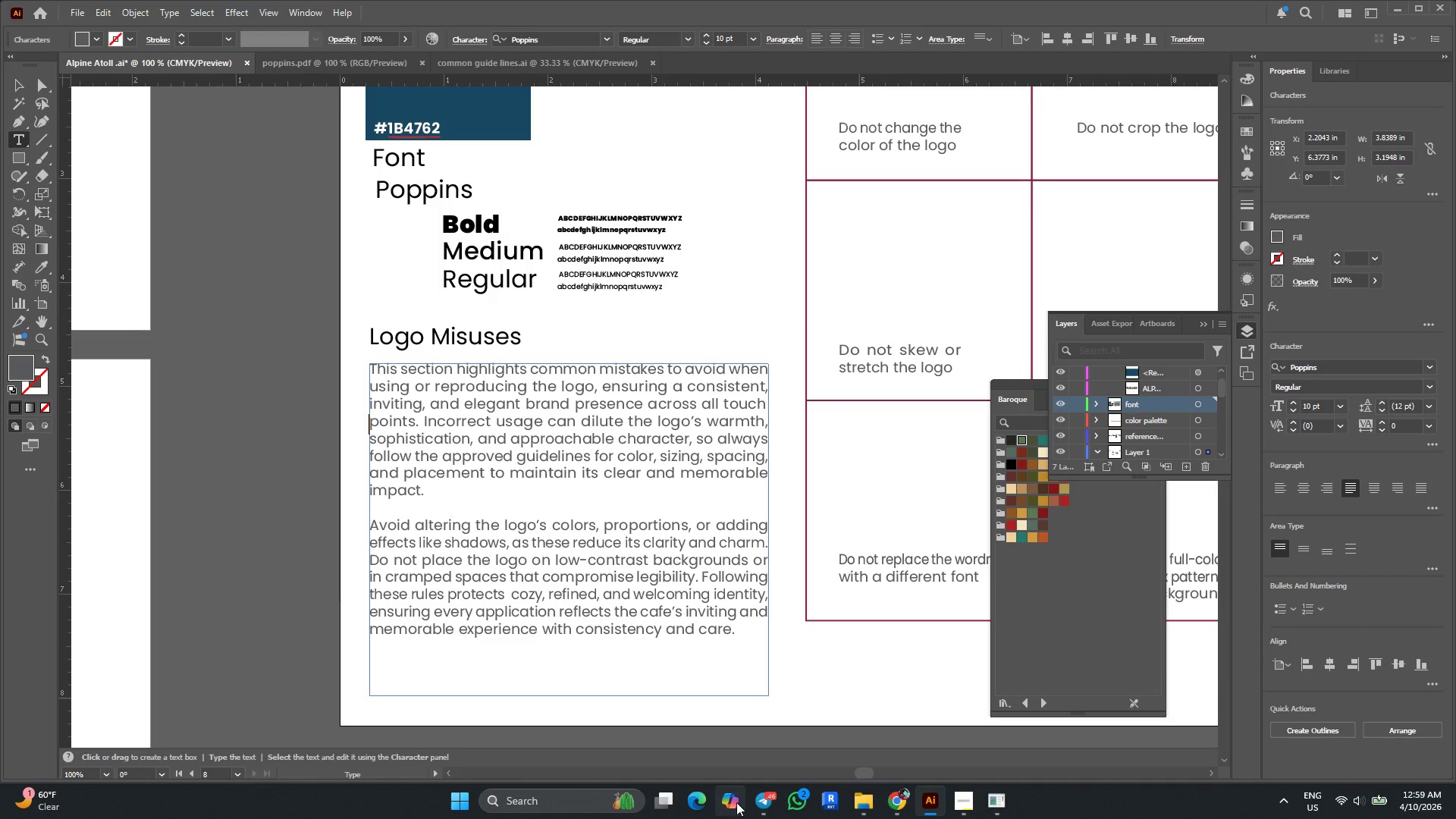 
left_click([758, 795])
 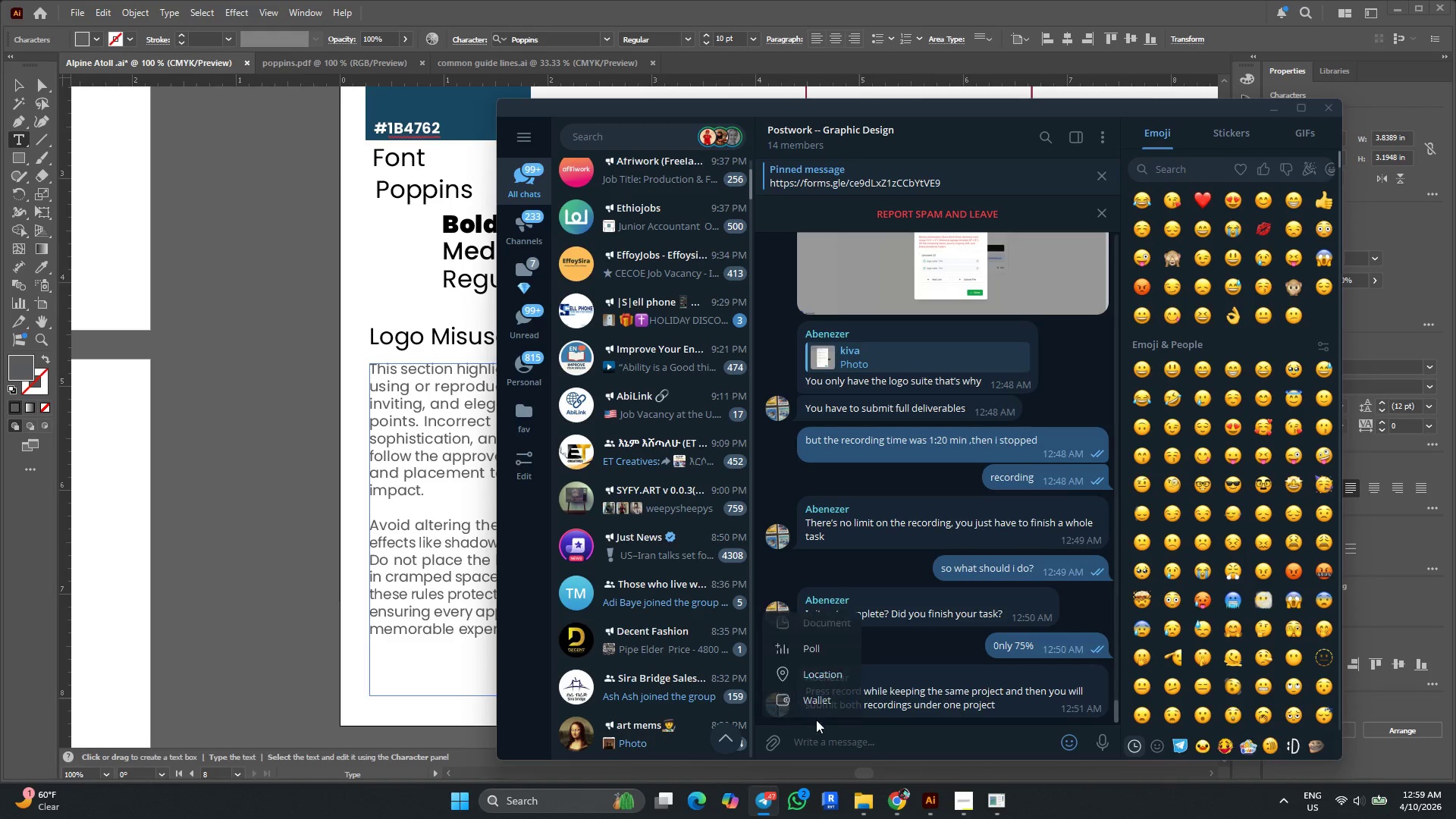 
scroll: coordinate [883, 621], scroll_direction: down, amount: 4.0
 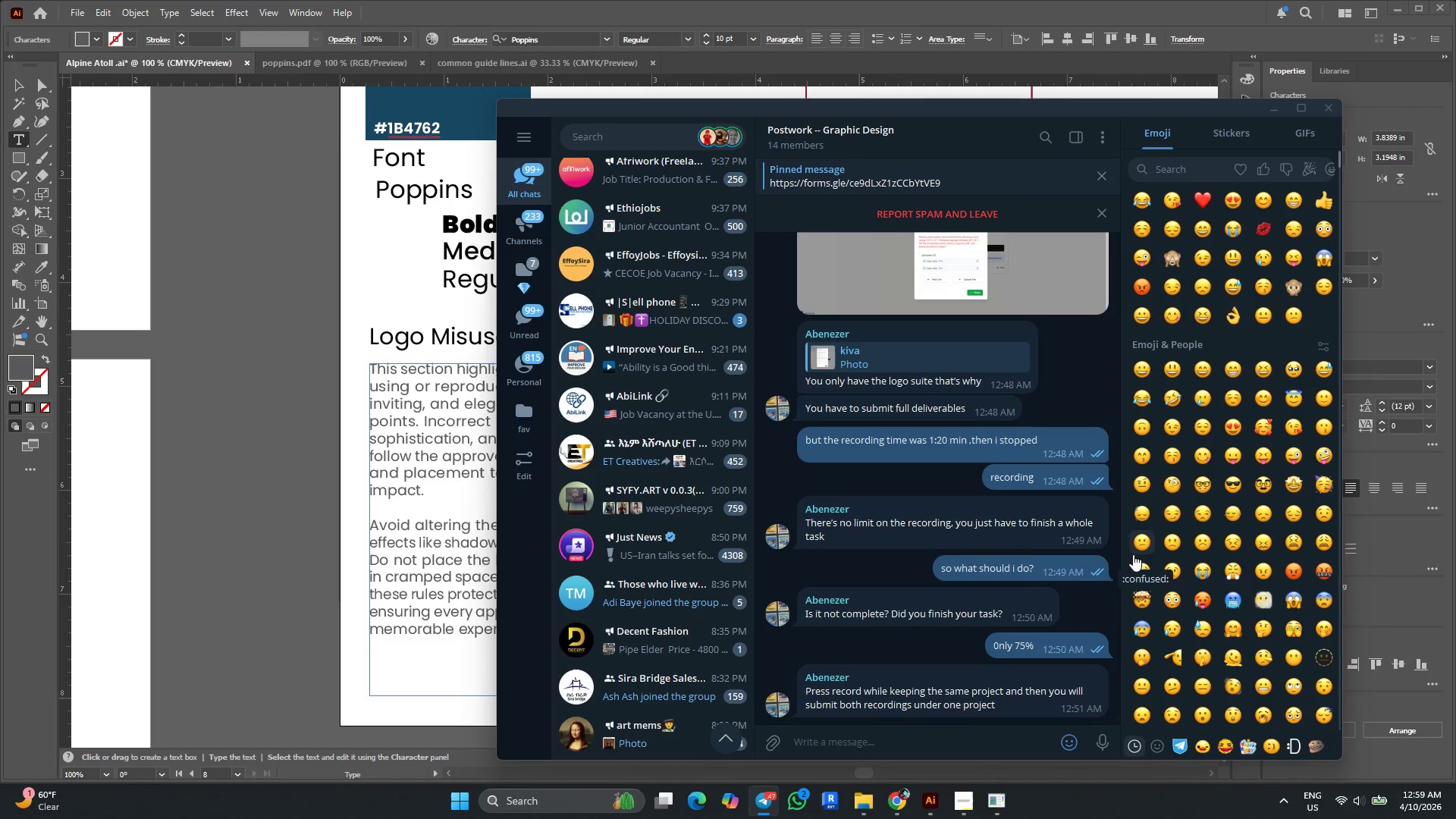 
scroll: coordinate [671, 389], scroll_direction: up, amount: 7.0
 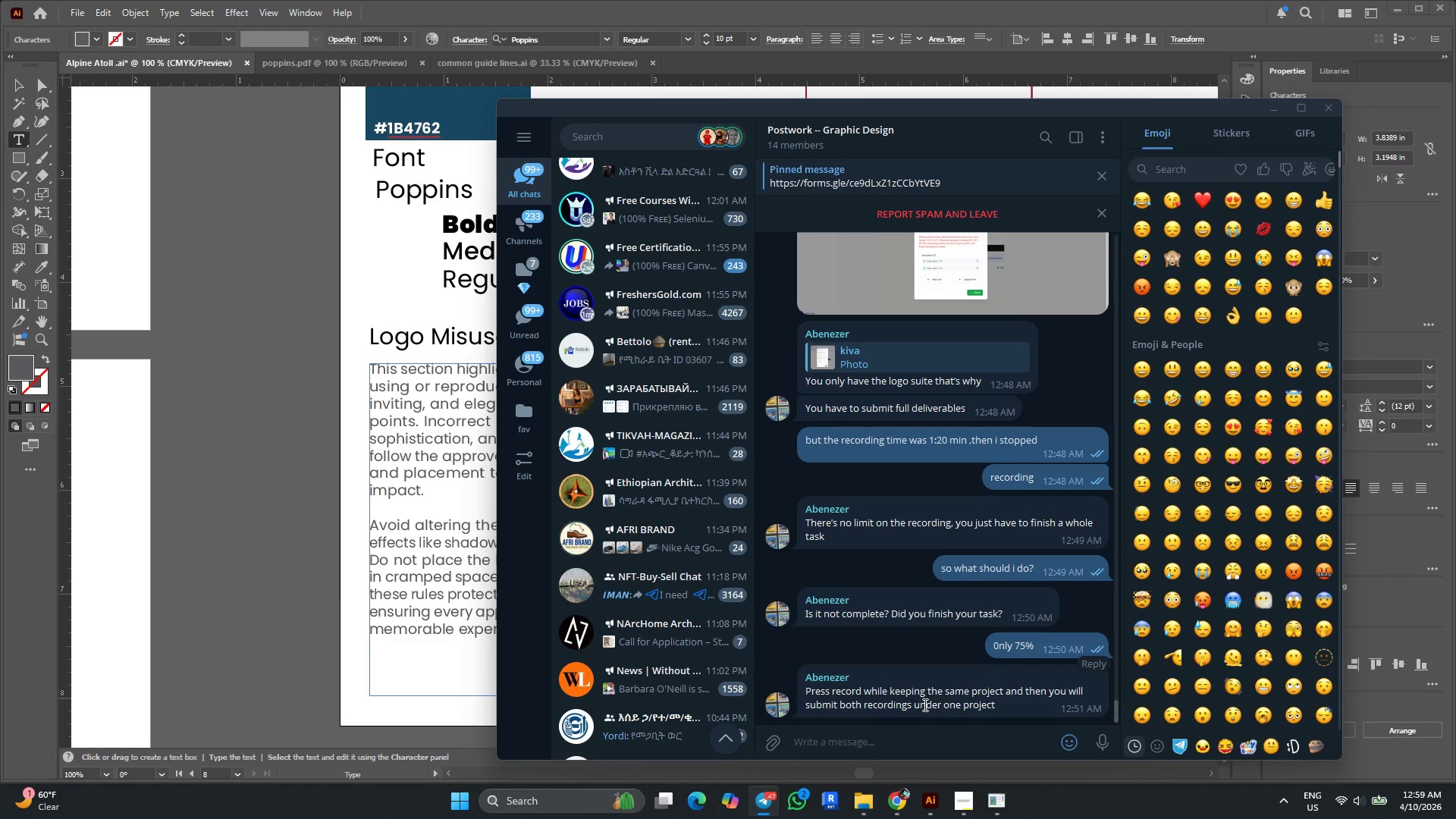 
left_click([847, 743])
 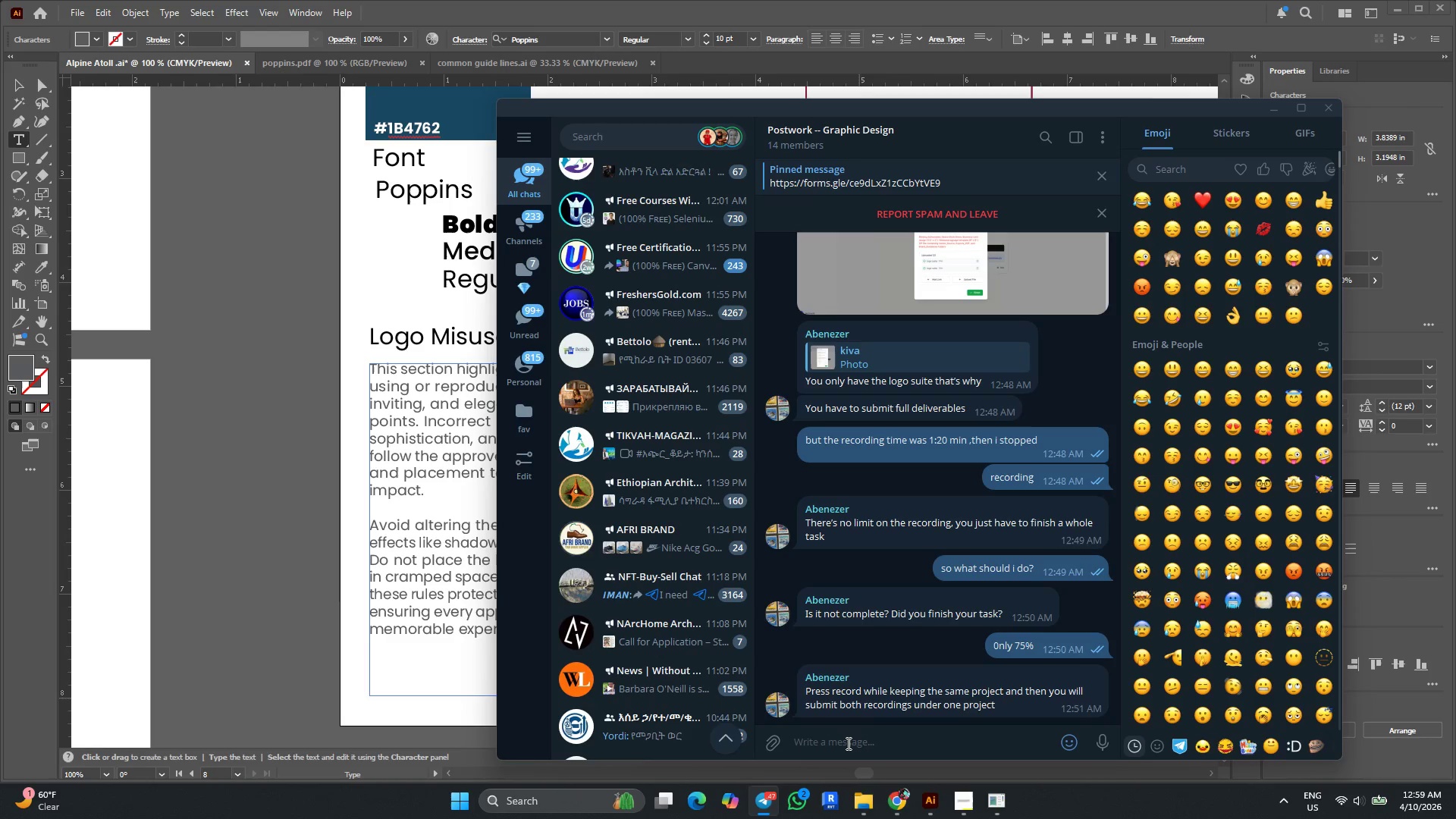 
type(is it fine )
 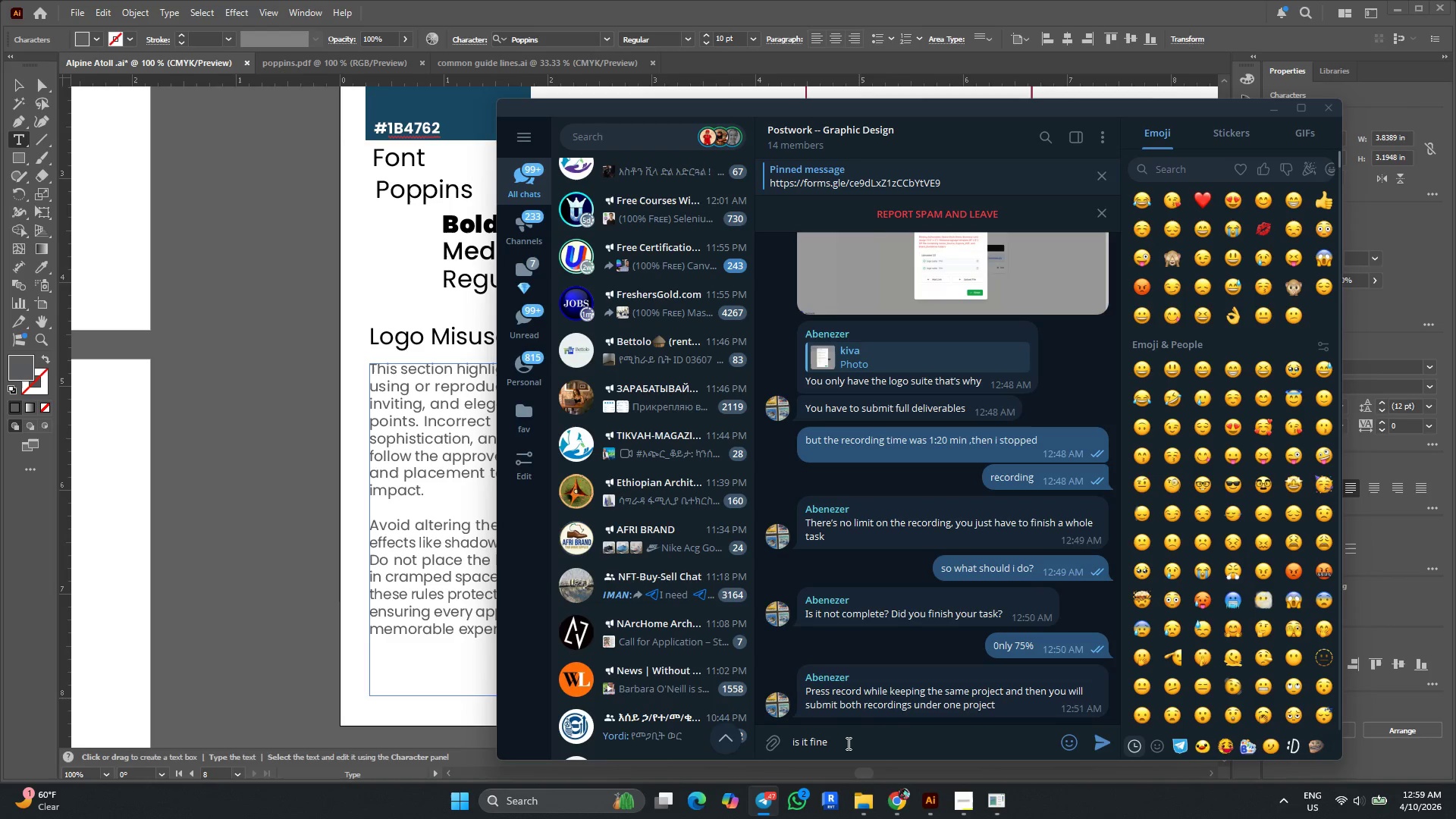 
type(if it starts from 00 )
 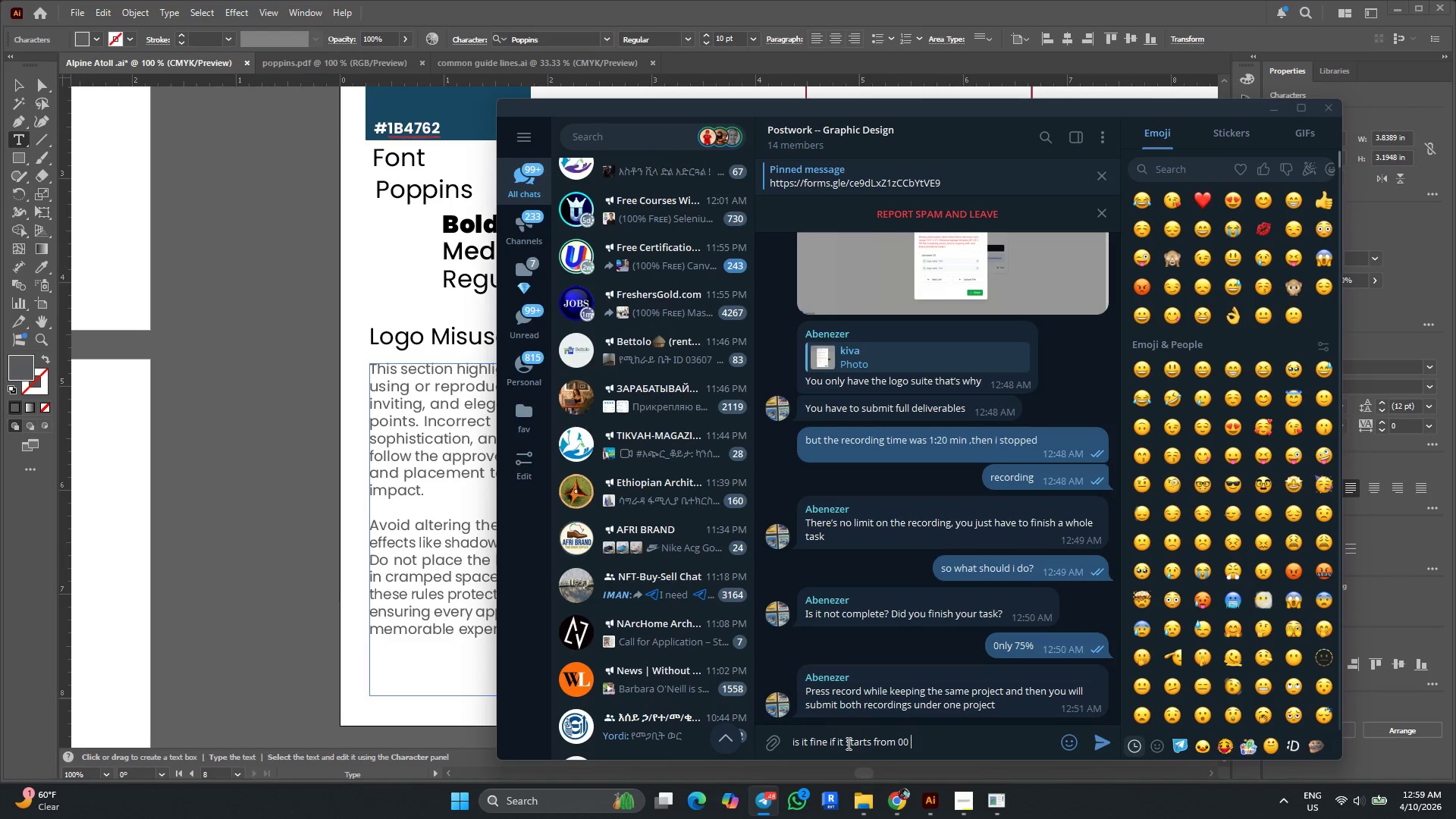 
type(recording time)
 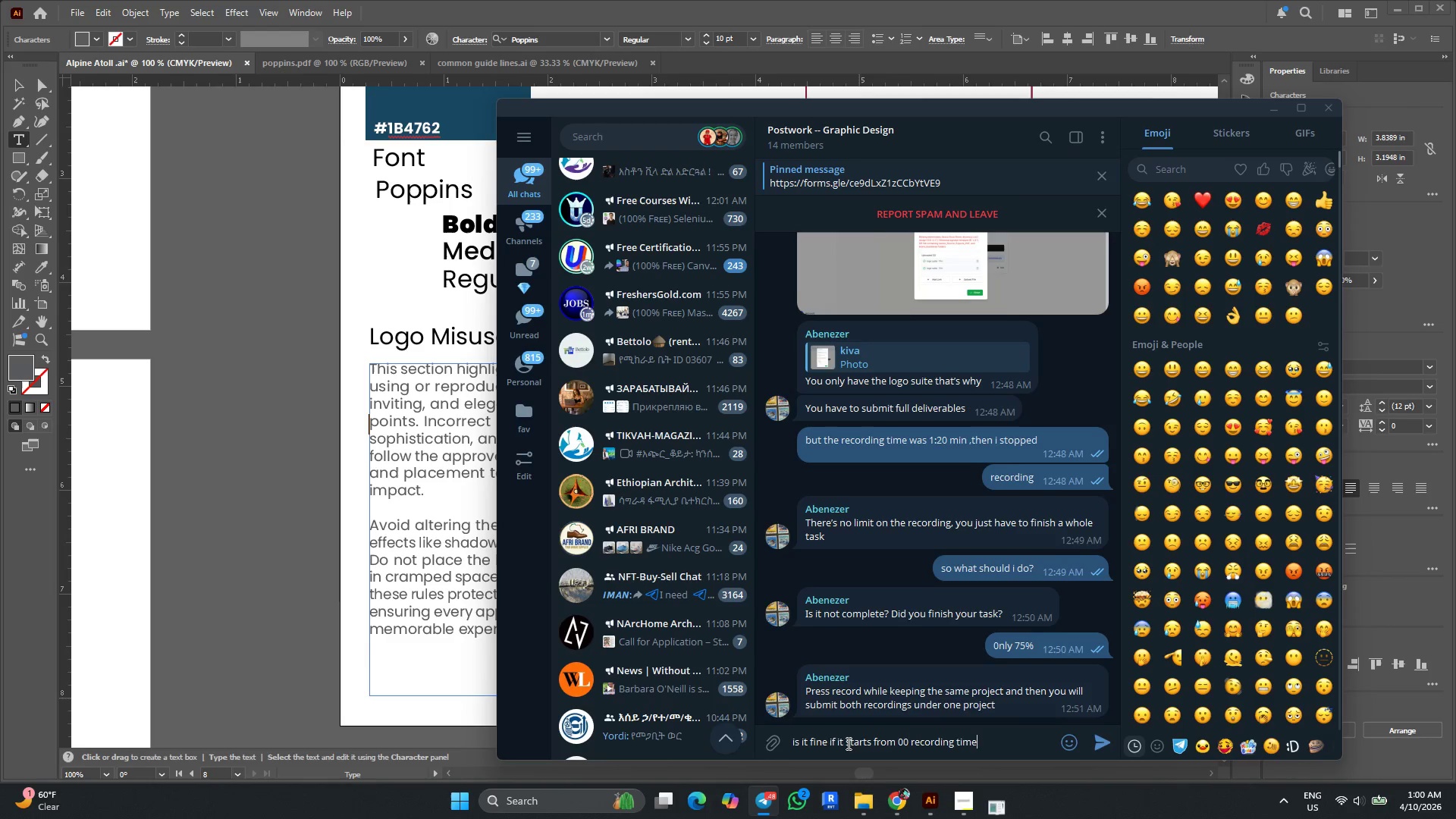 
key(Enter)
 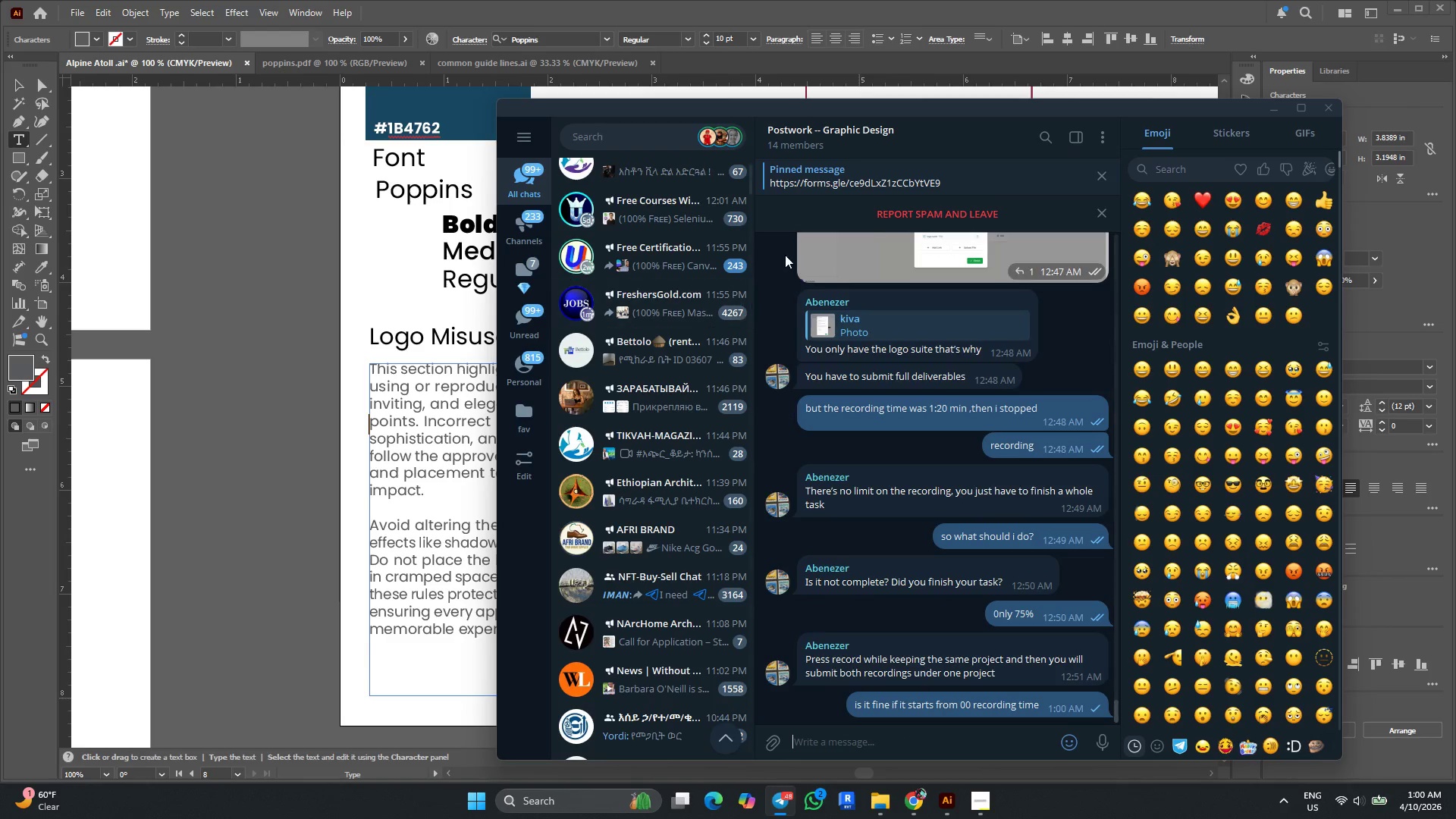 
scroll: coordinate [620, 382], scroll_direction: up, amount: 13.0
 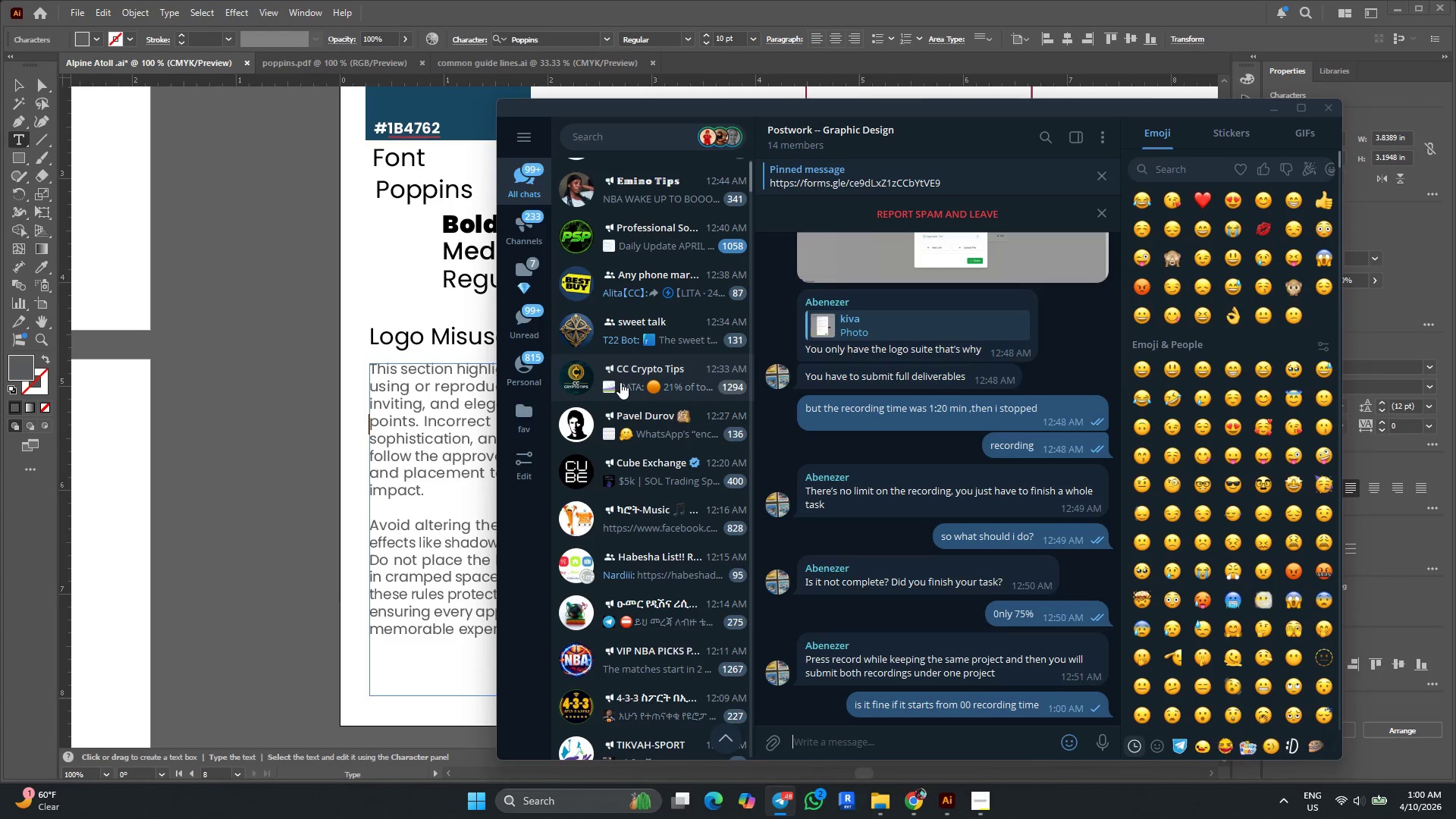 
scroll: coordinate [621, 381], scroll_direction: down, amount: 4.0
 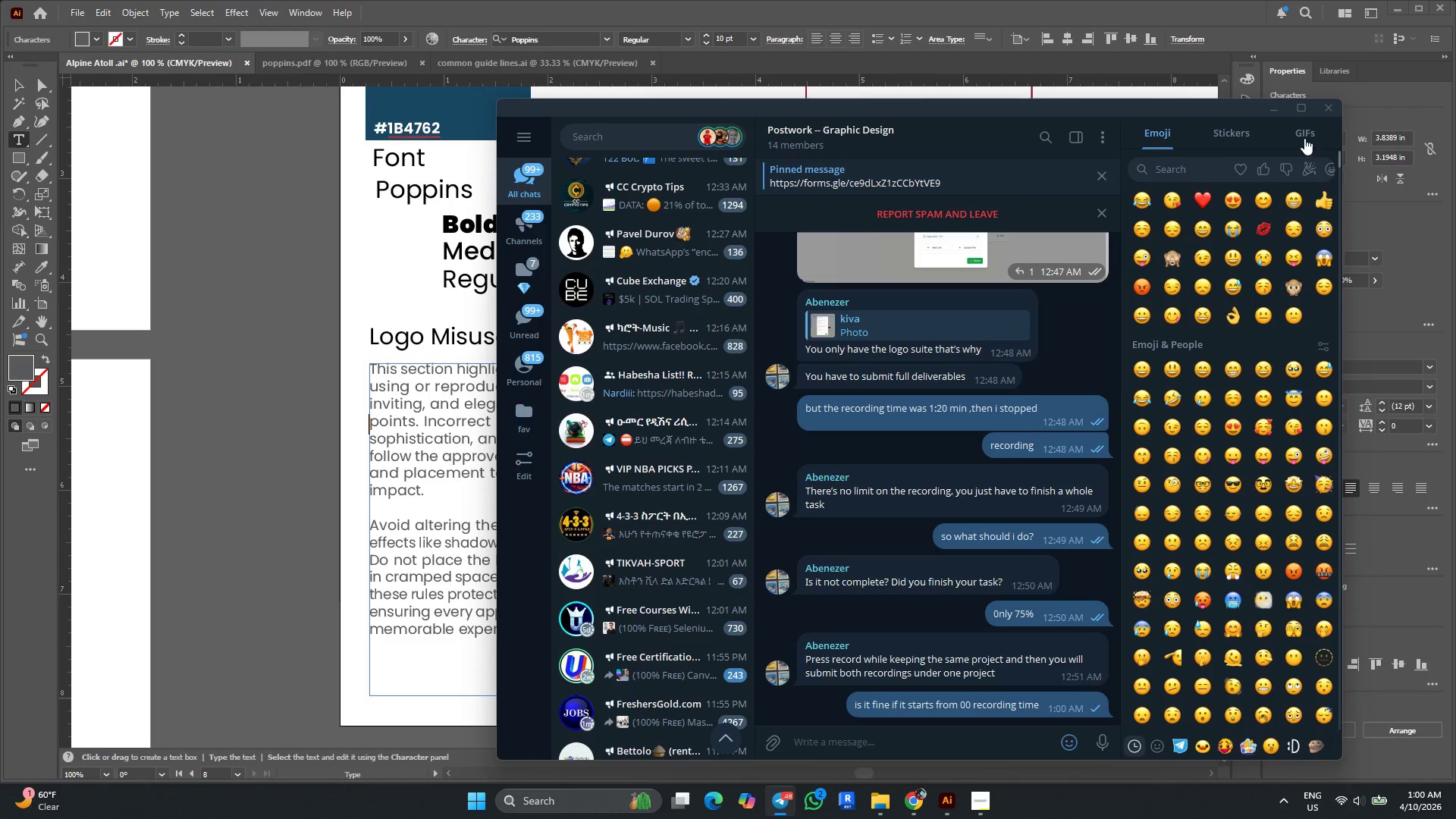 
left_click([1271, 109])
 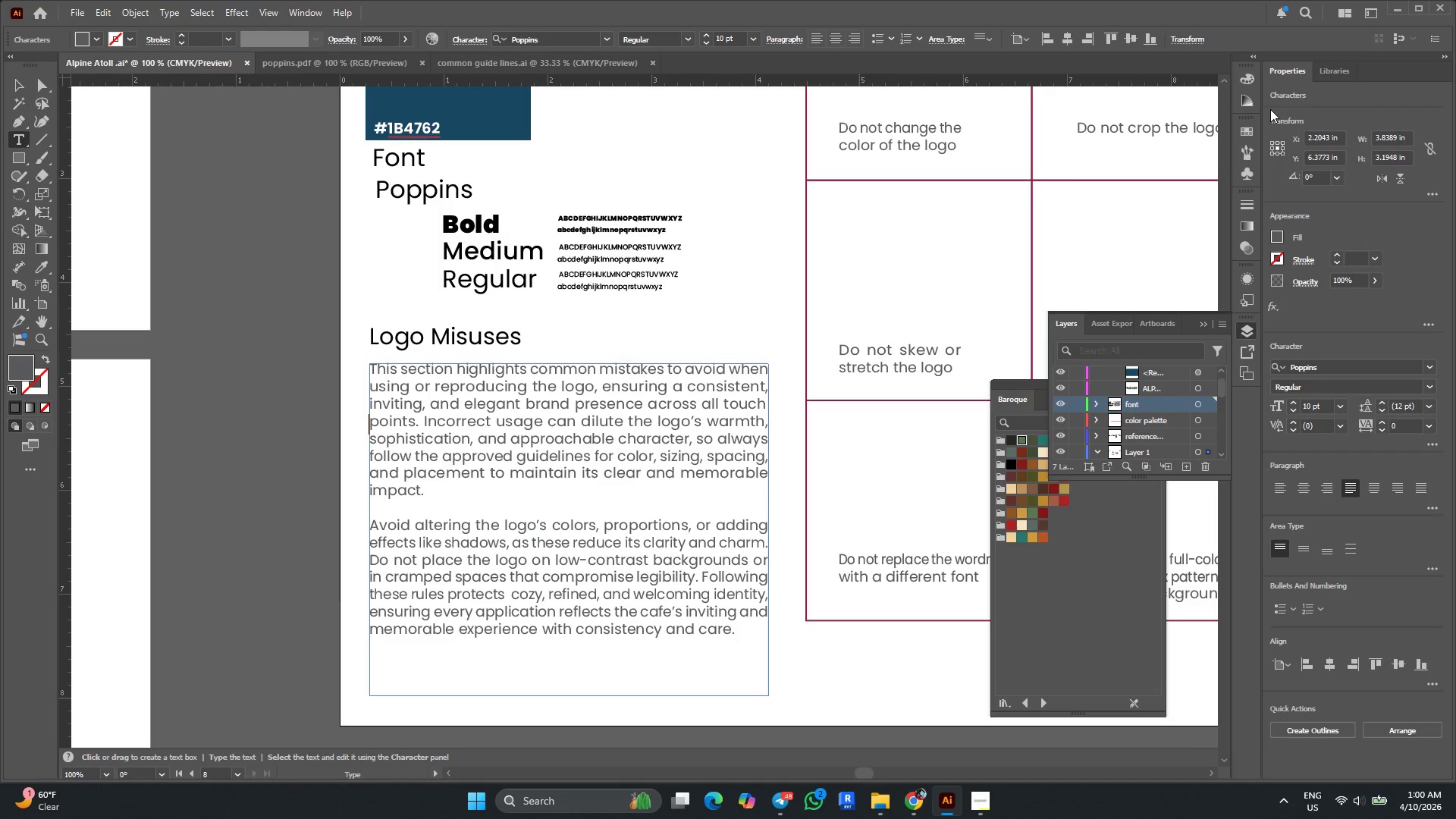 
wait(9.24)
 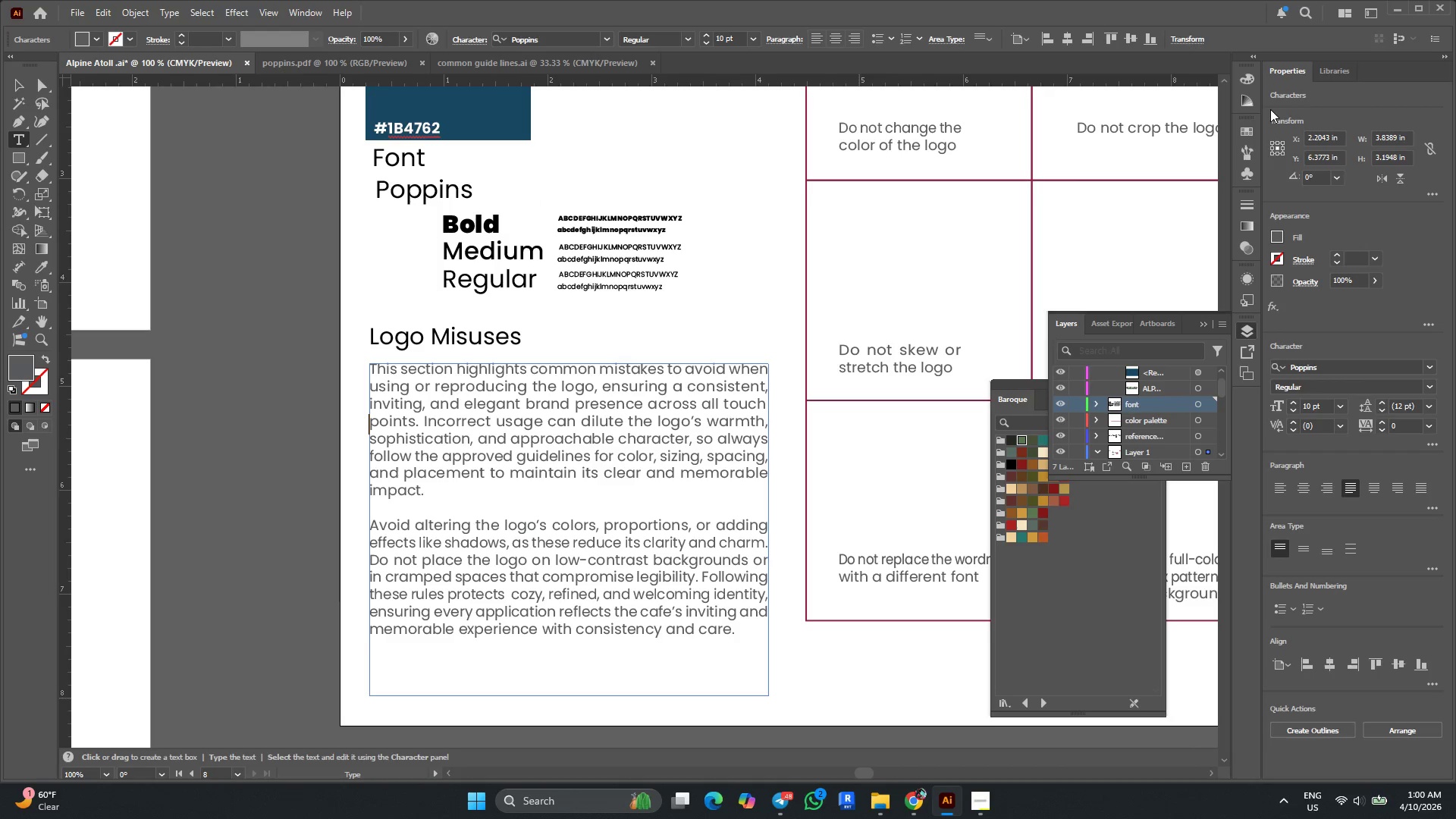 
left_click([16, 82])
 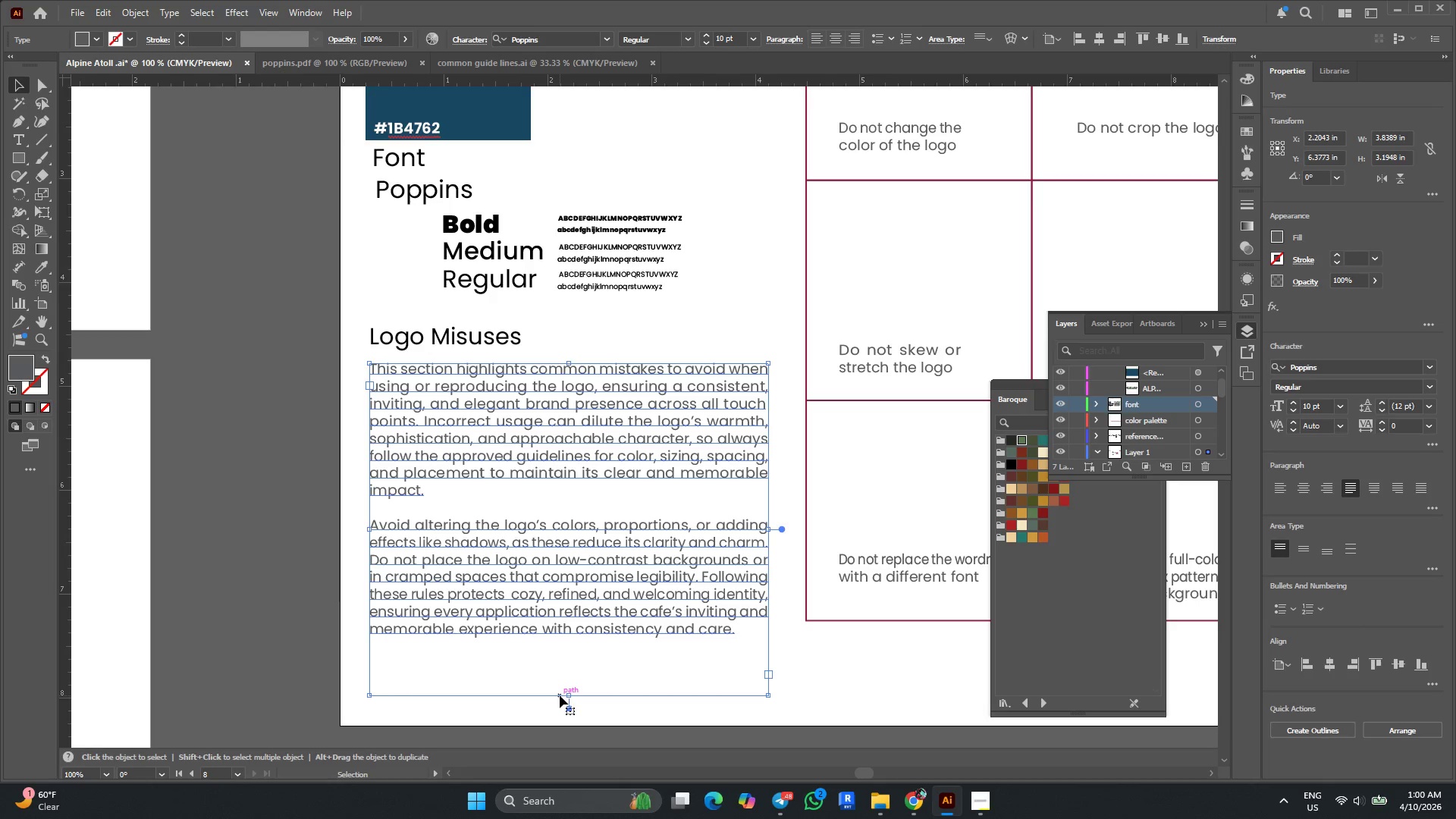 
left_click_drag(start_coordinate=[568, 696], to_coordinate=[579, 646])
 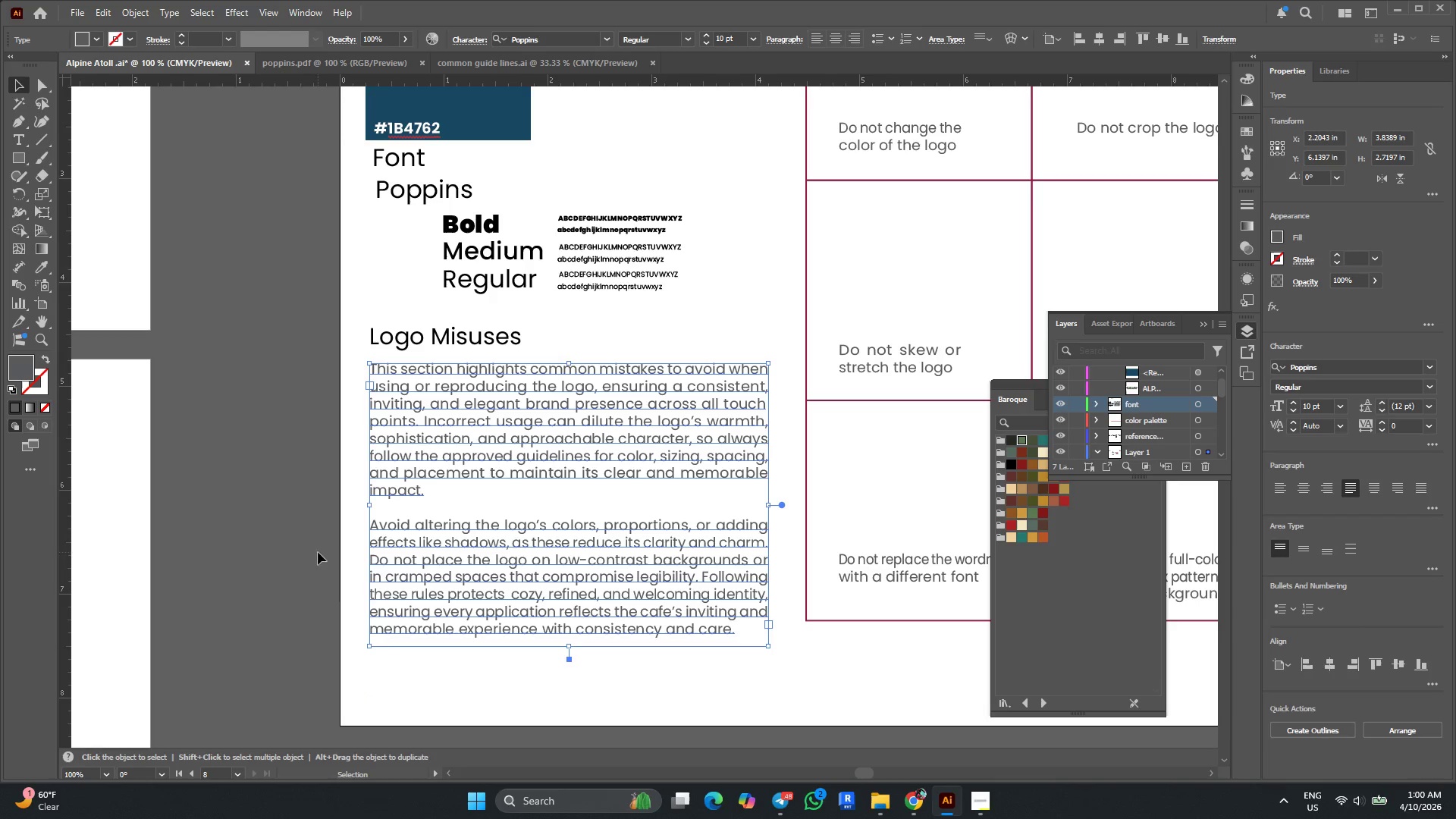 
left_click([284, 521])
 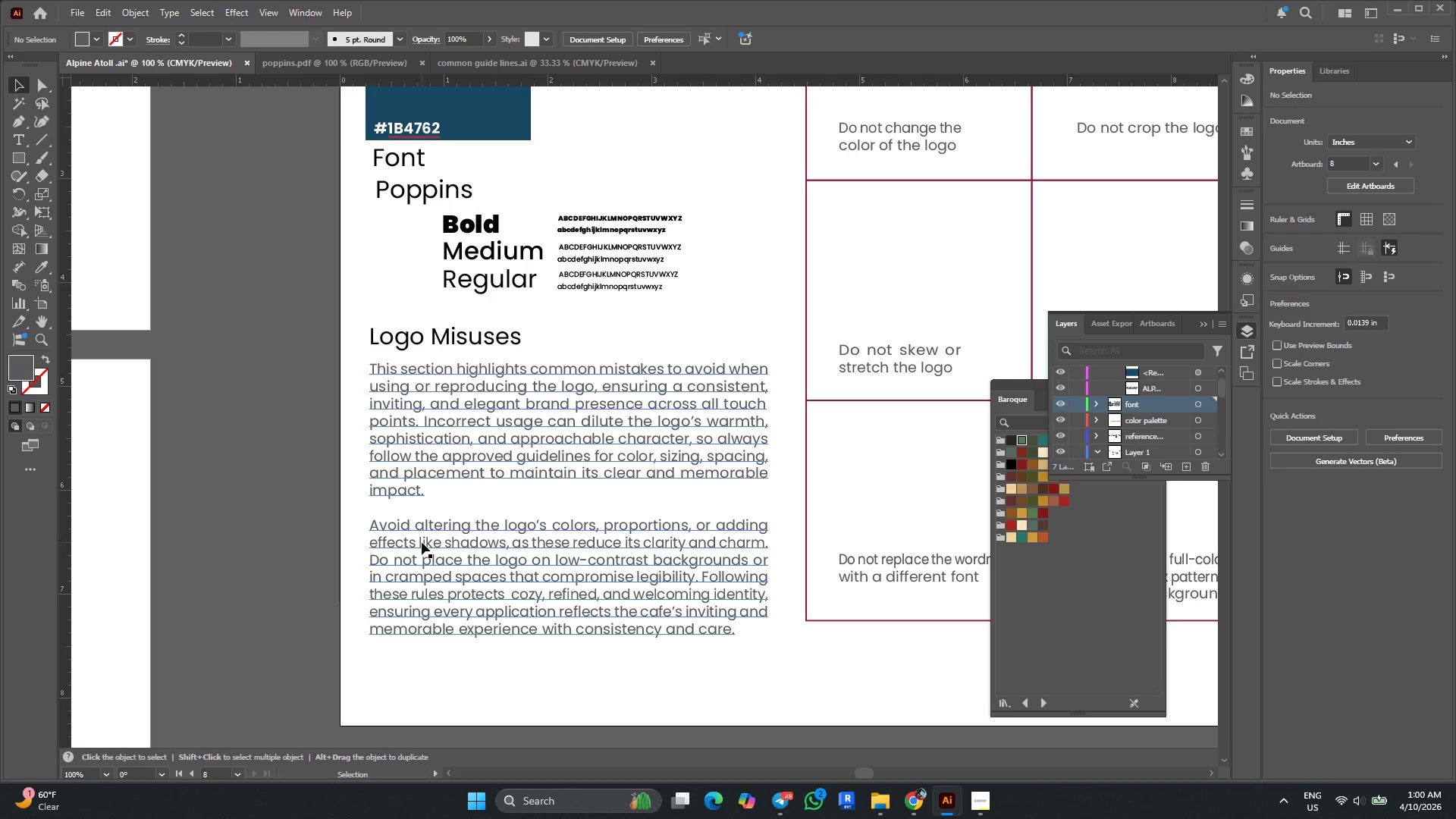 
wait(13.3)
 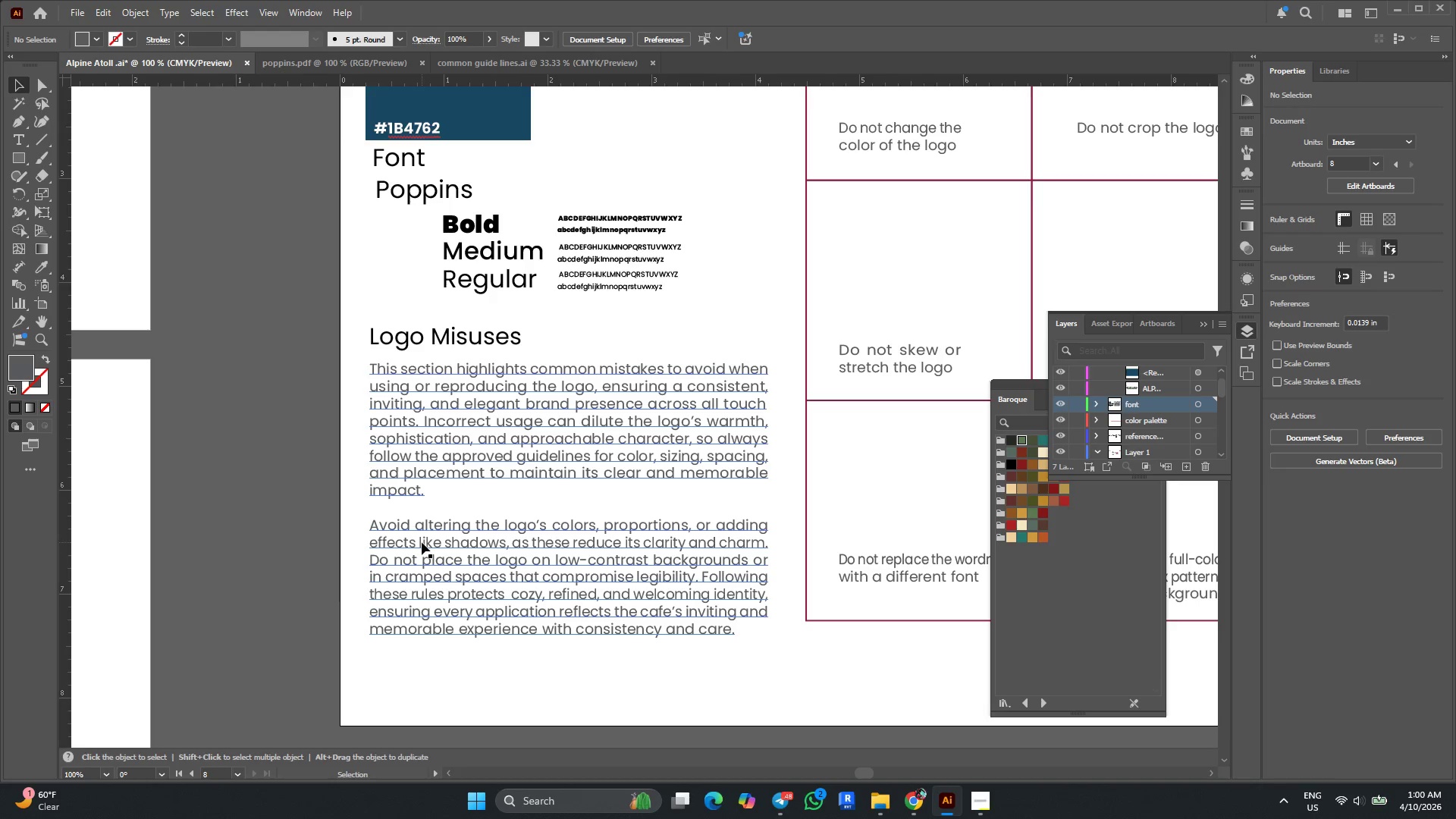 
hold_key(key=AltLeft, duration=0.44)
scroll: coordinate [446, 573], scroll_direction: down, amount: 2.0
 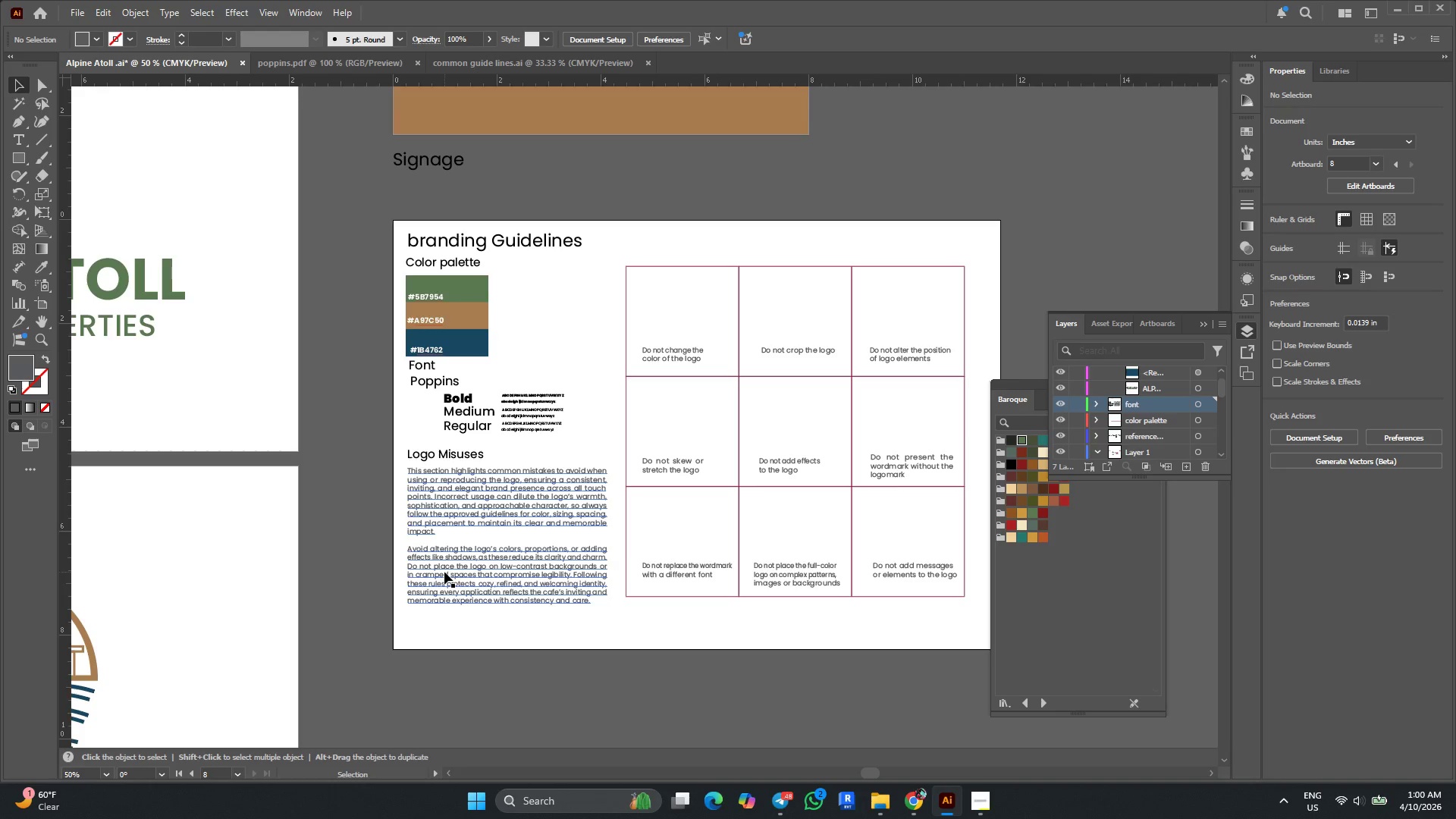 
hold_key(key=AltLeft, duration=0.45)
scroll: coordinate [477, 578], scroll_direction: up, amount: 1.0
 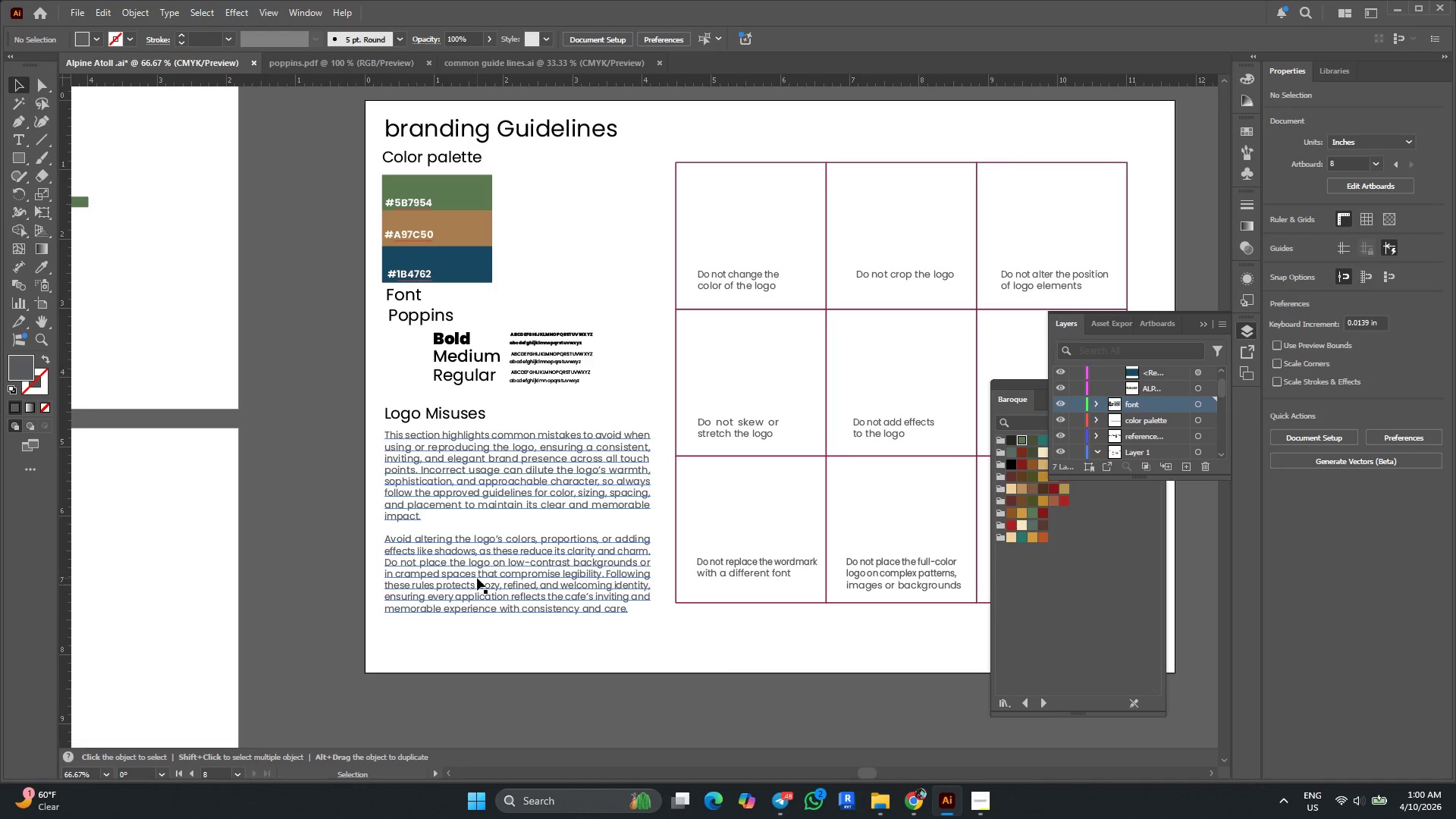 
hold_key(key=AltLeft, duration=0.39)
scroll: coordinate [477, 578], scroll_direction: up, amount: 1.0
 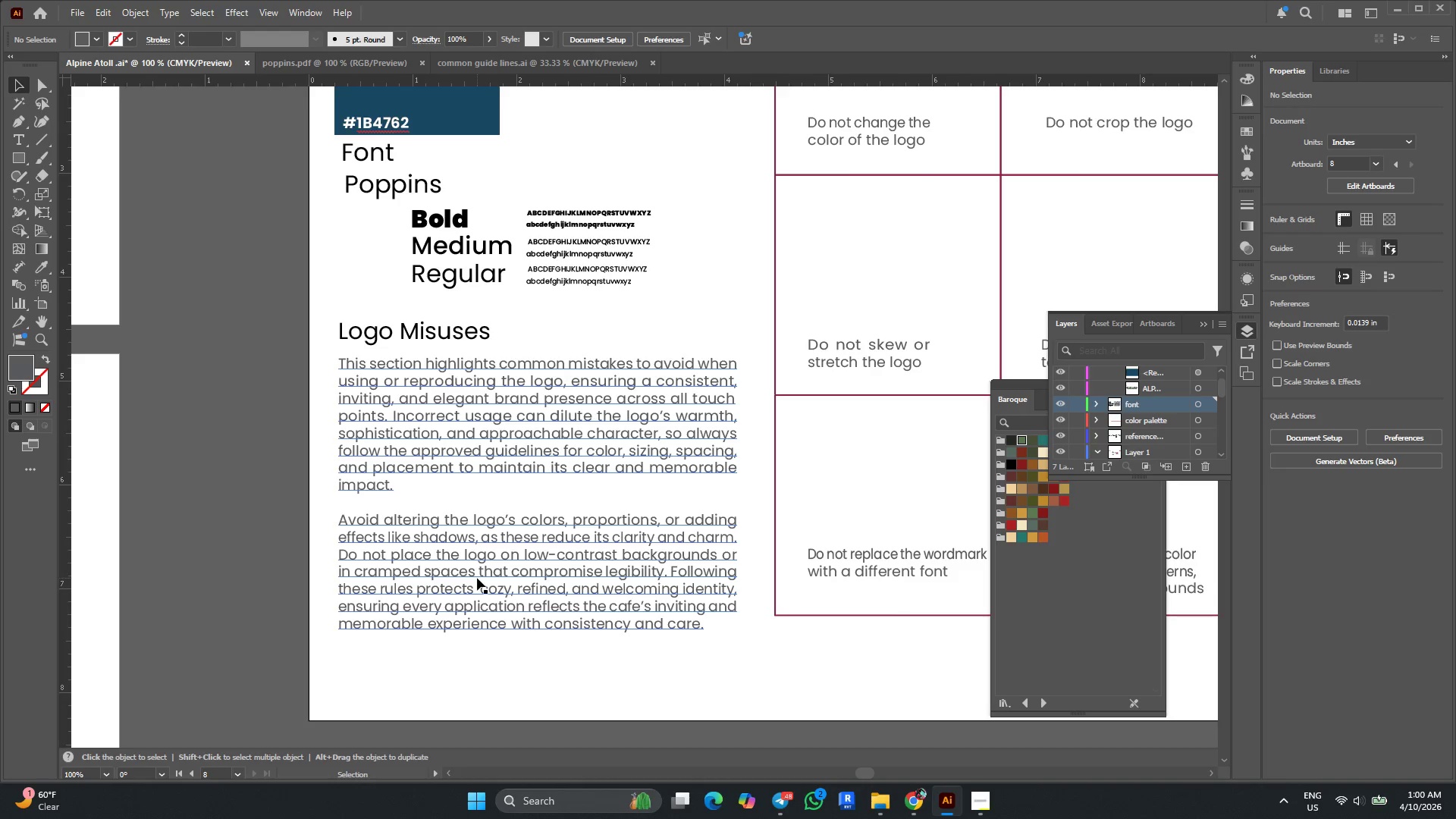 
wait(17.3)
 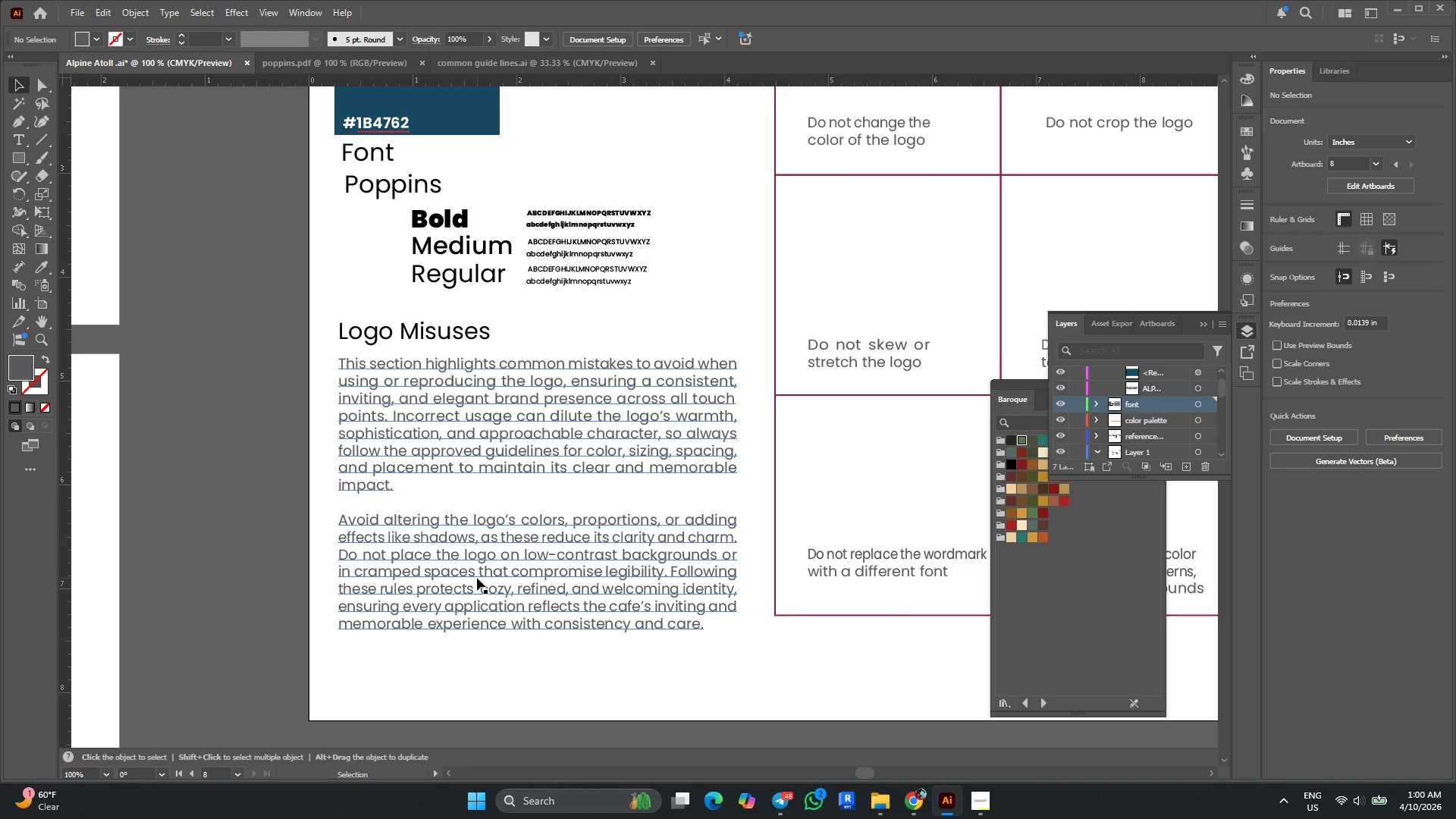 
left_click_drag(start_coordinate=[477, 578], to_coordinate=[480, 571])
 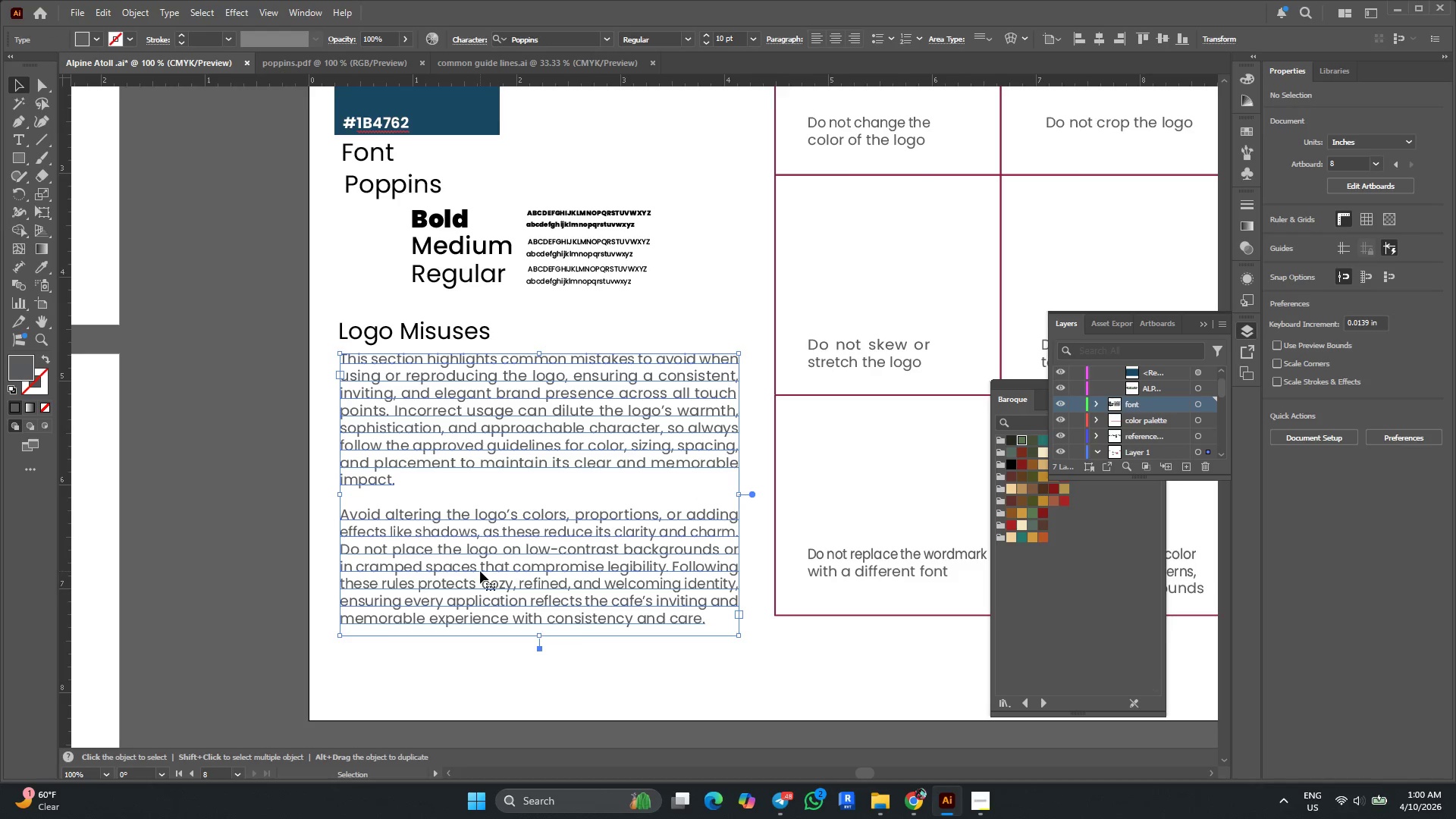 
hold_key(key=AltLeft, duration=0.75)
scroll: coordinate [480, 571], scroll_direction: down, amount: 2.0
 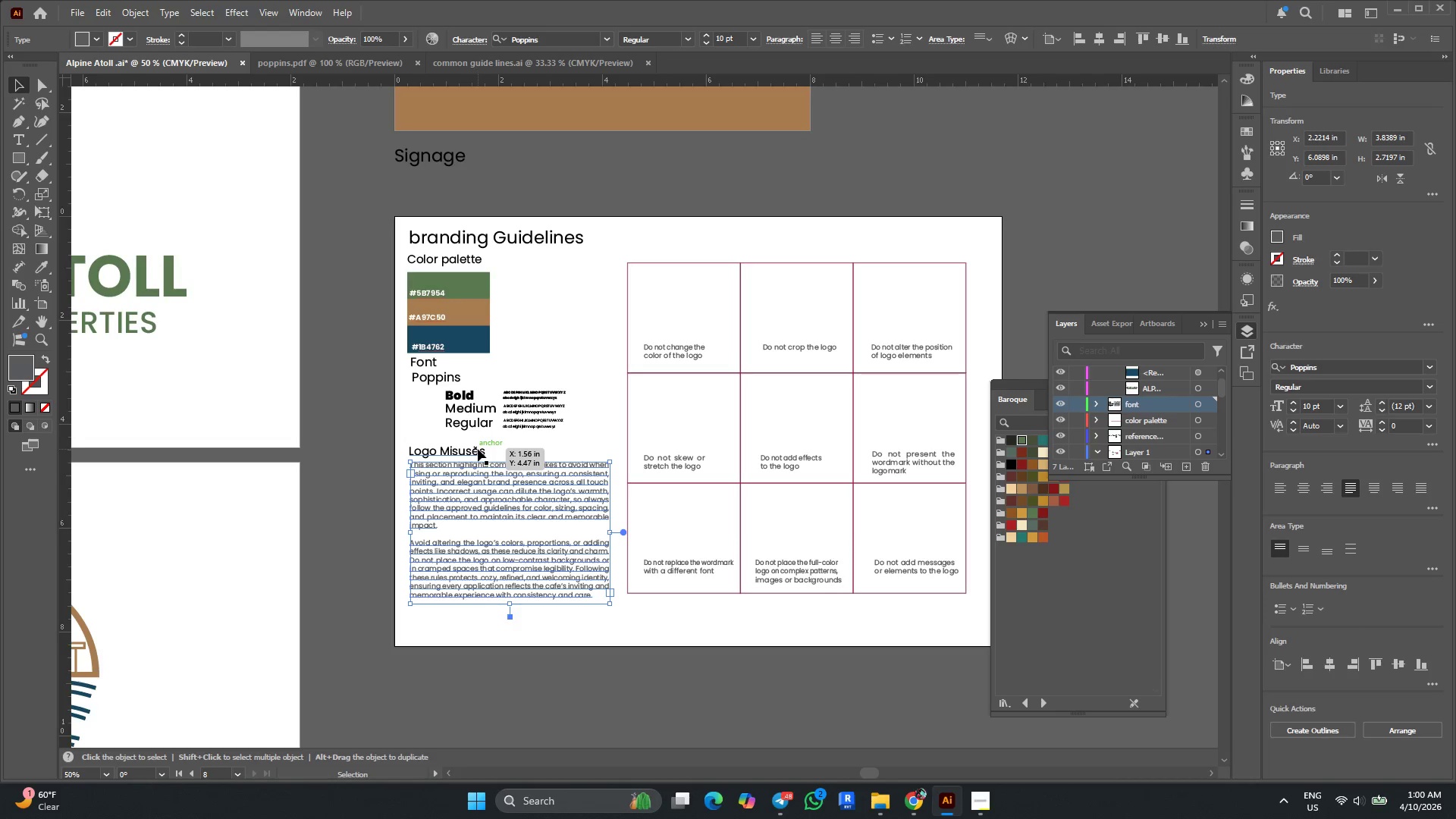 
key(Alt+AltLeft)
 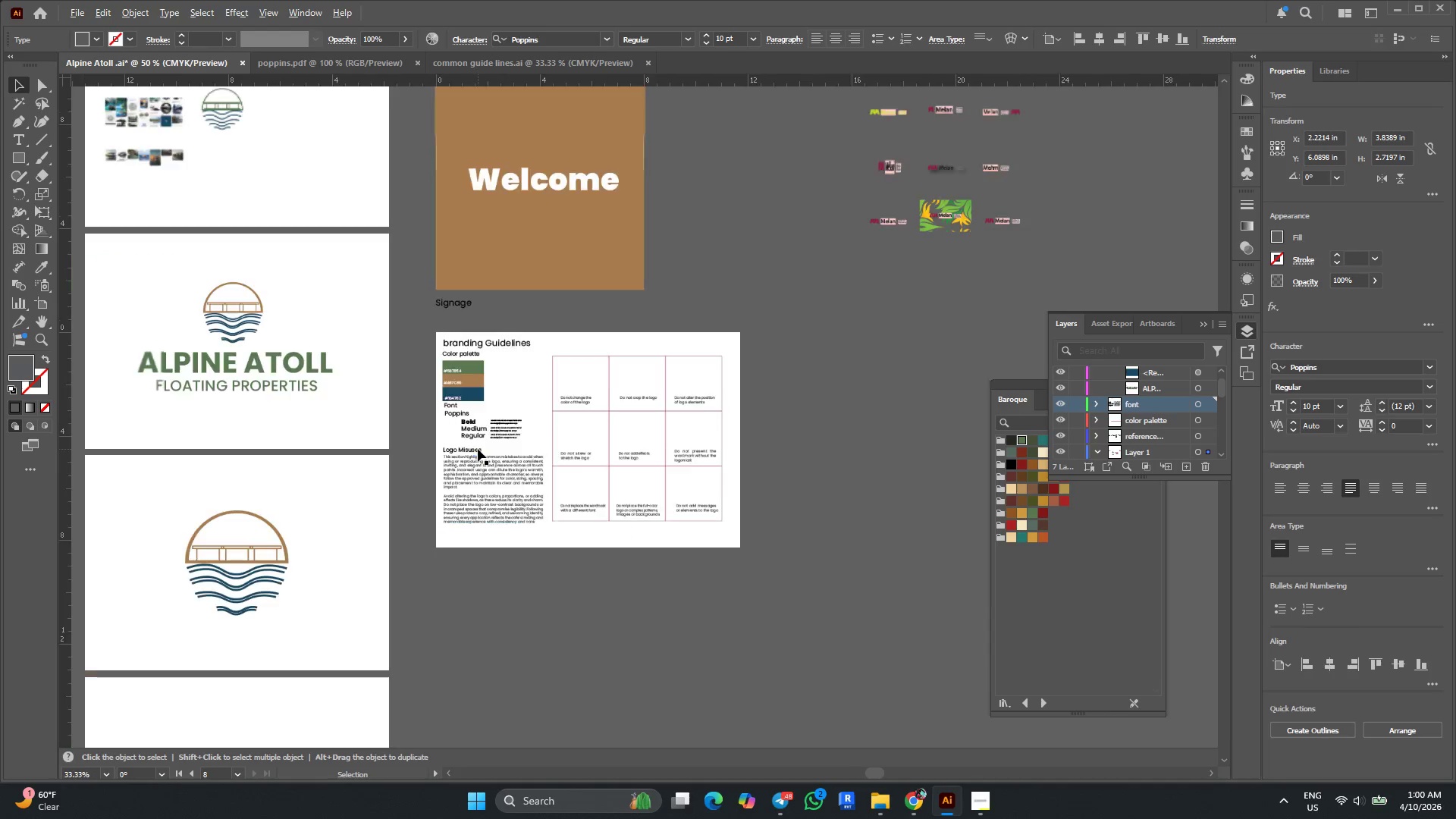 
scroll: coordinate [478, 449], scroll_direction: down, amount: 2.0
 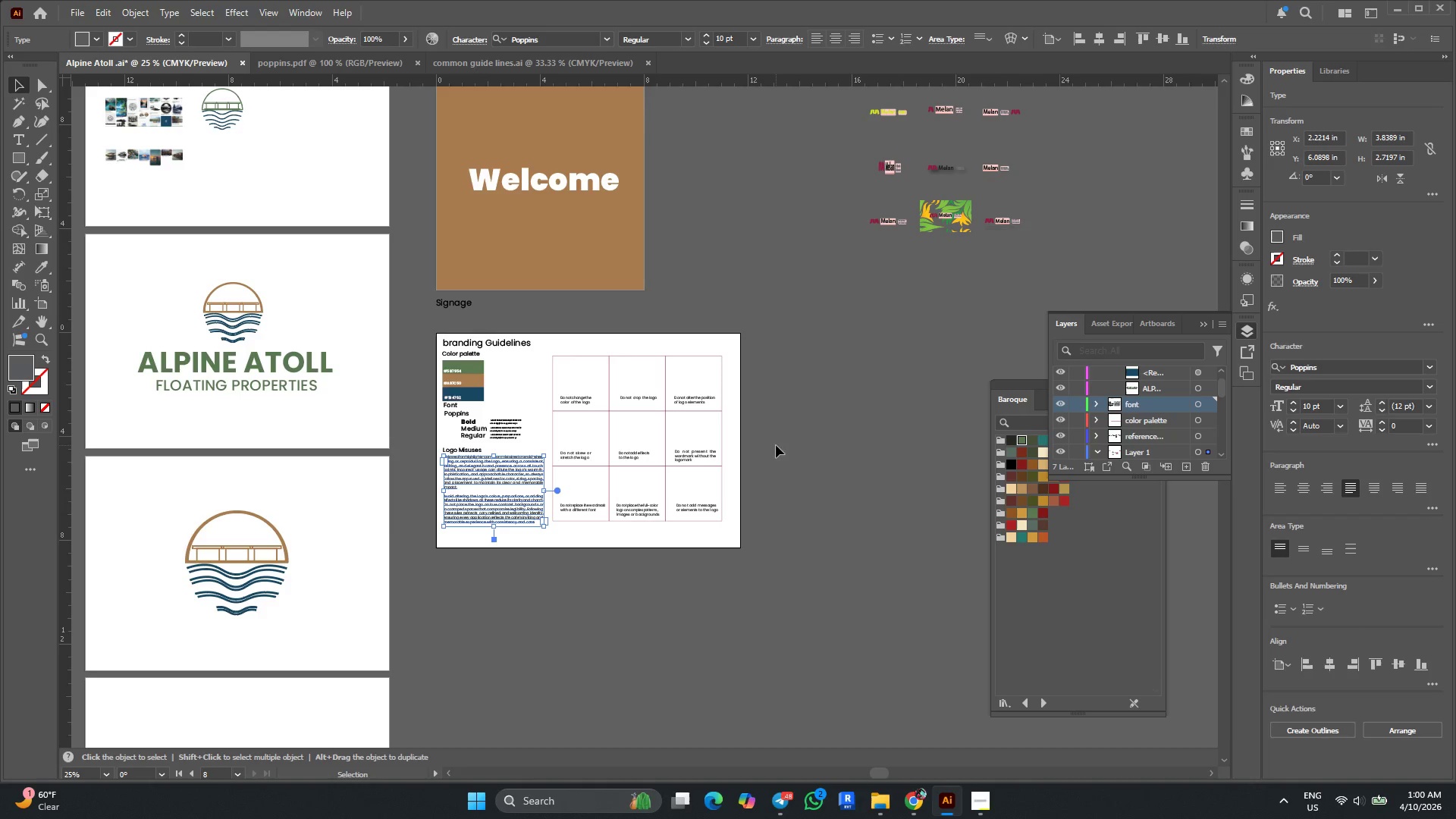 
scroll: coordinate [780, 431], scroll_direction: up, amount: 3.0
 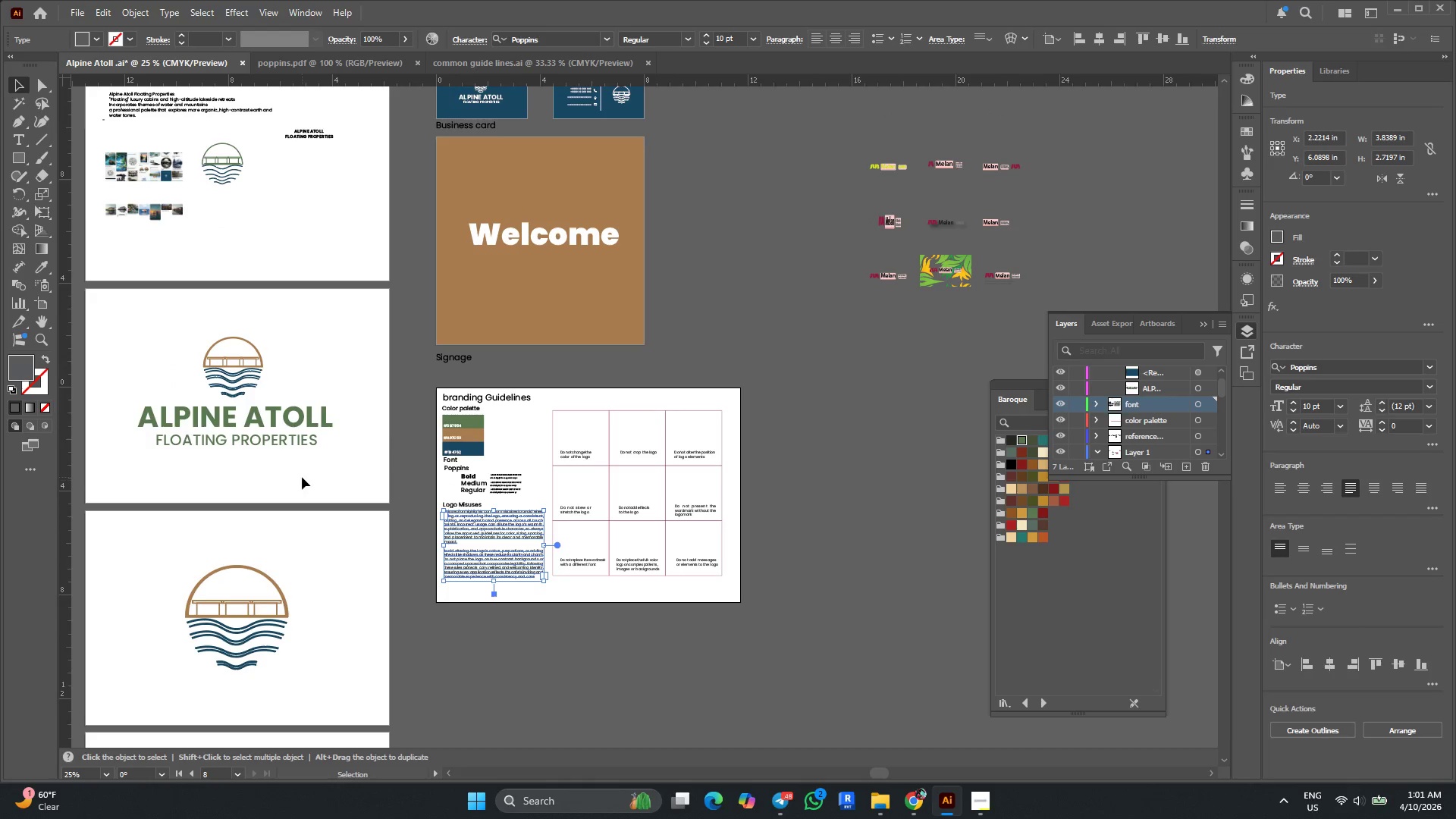 
left_click_drag(start_coordinate=[306, 470], to_coordinate=[203, 366])
 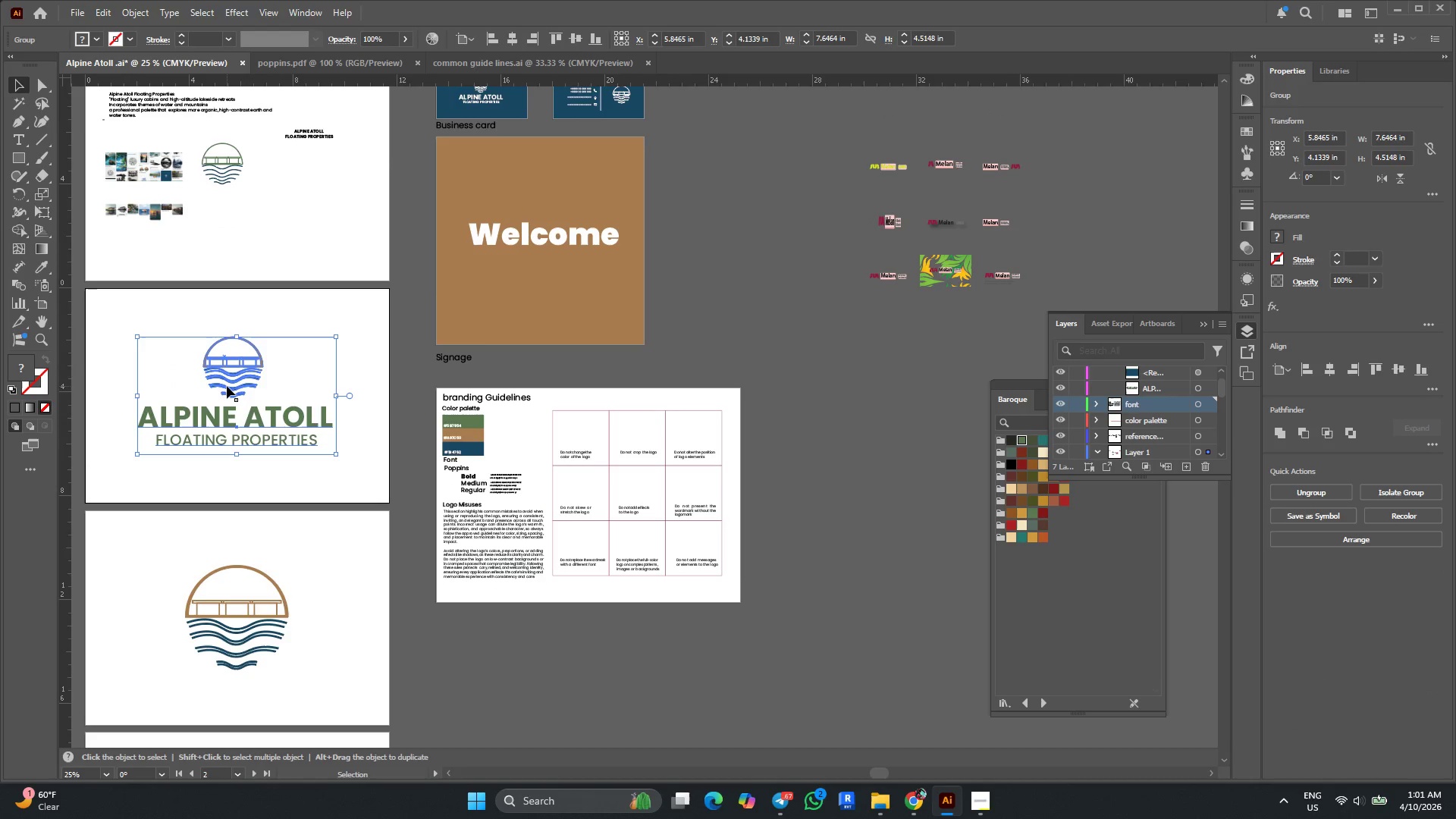 
hold_key(key=AltLeft, duration=1.83)
left_click_drag(start_coordinate=[227, 386], to_coordinate=[858, 482])
 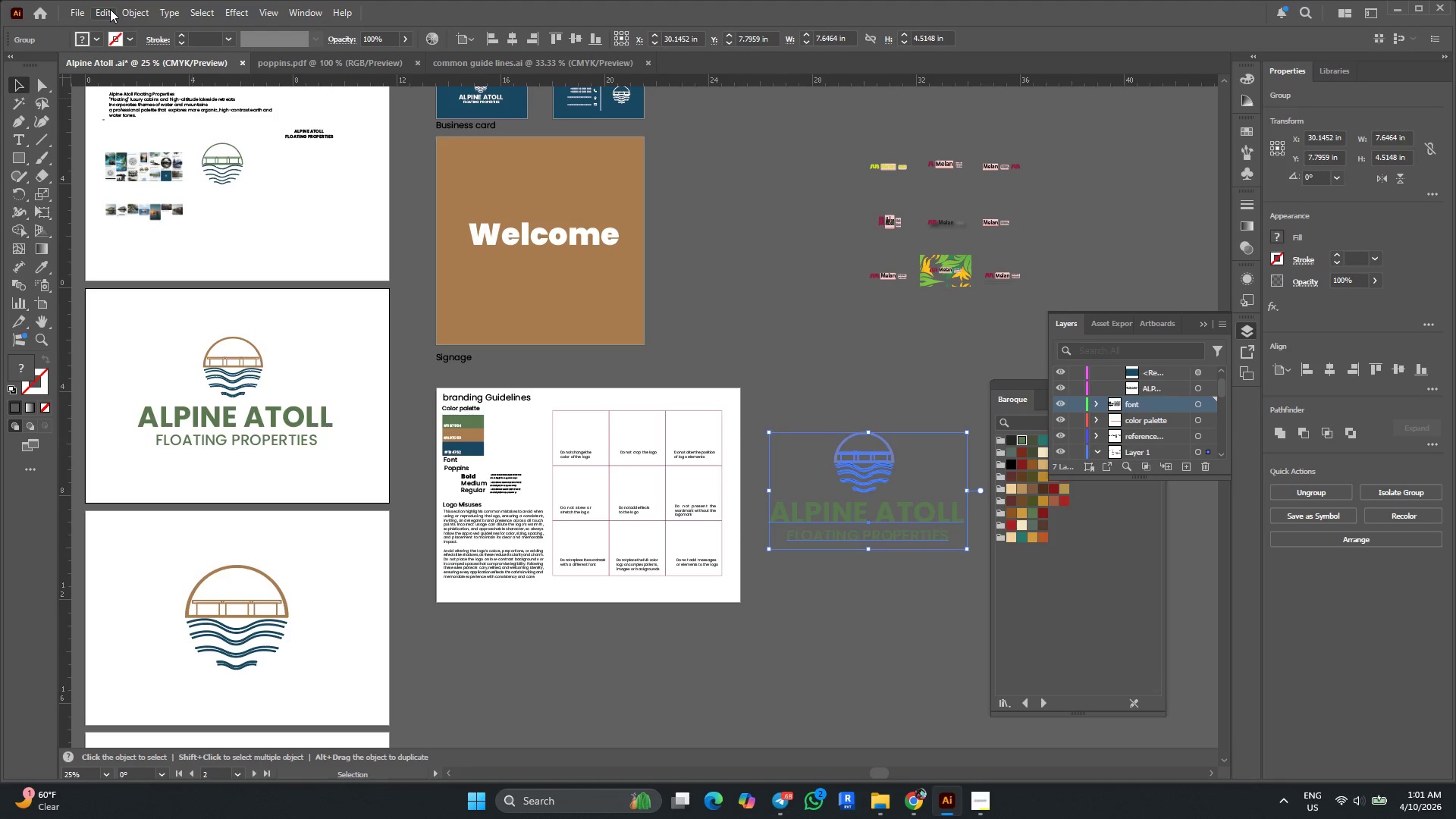 
wait(13.06)
 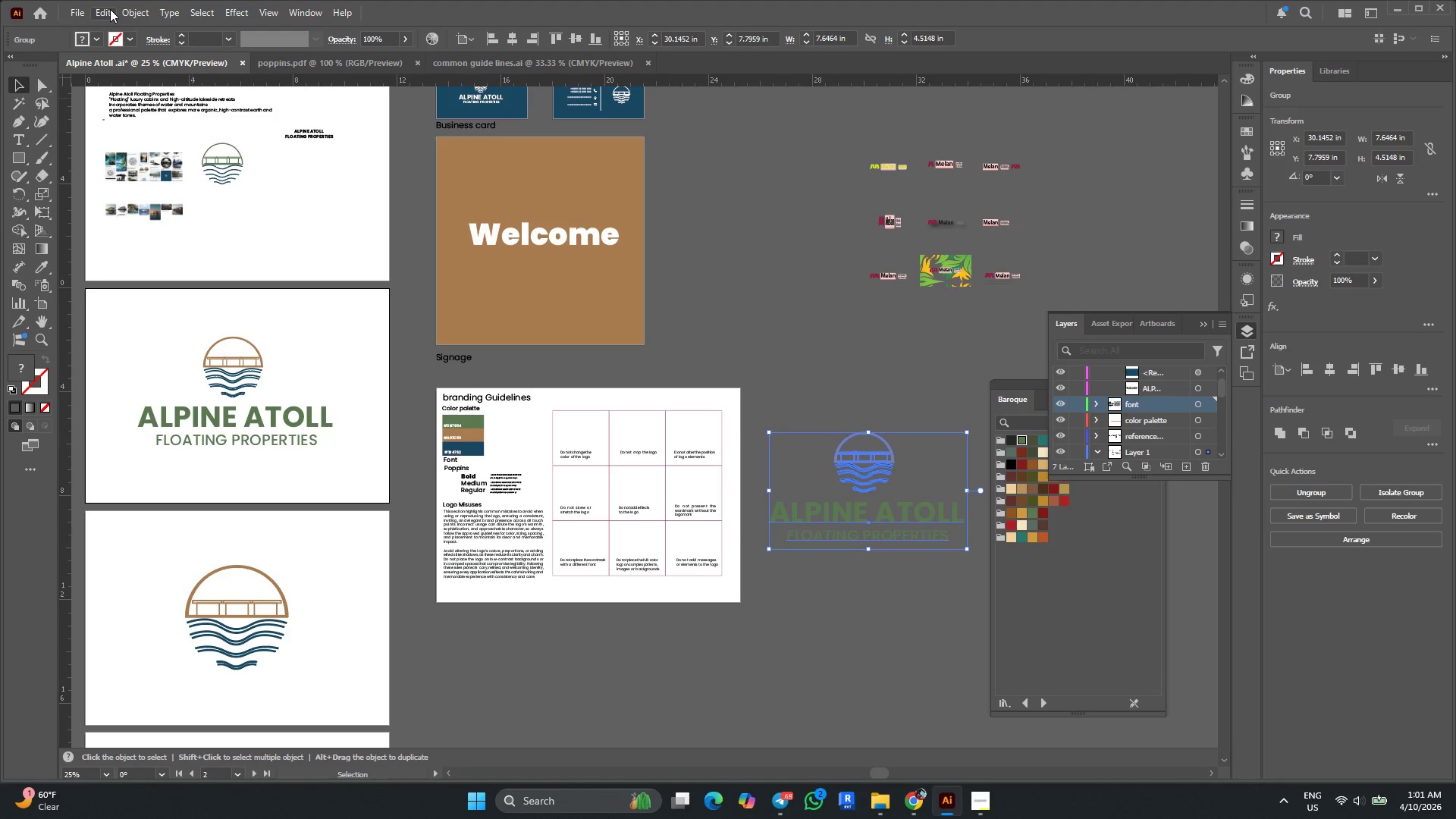 
left_click([108, 8])
 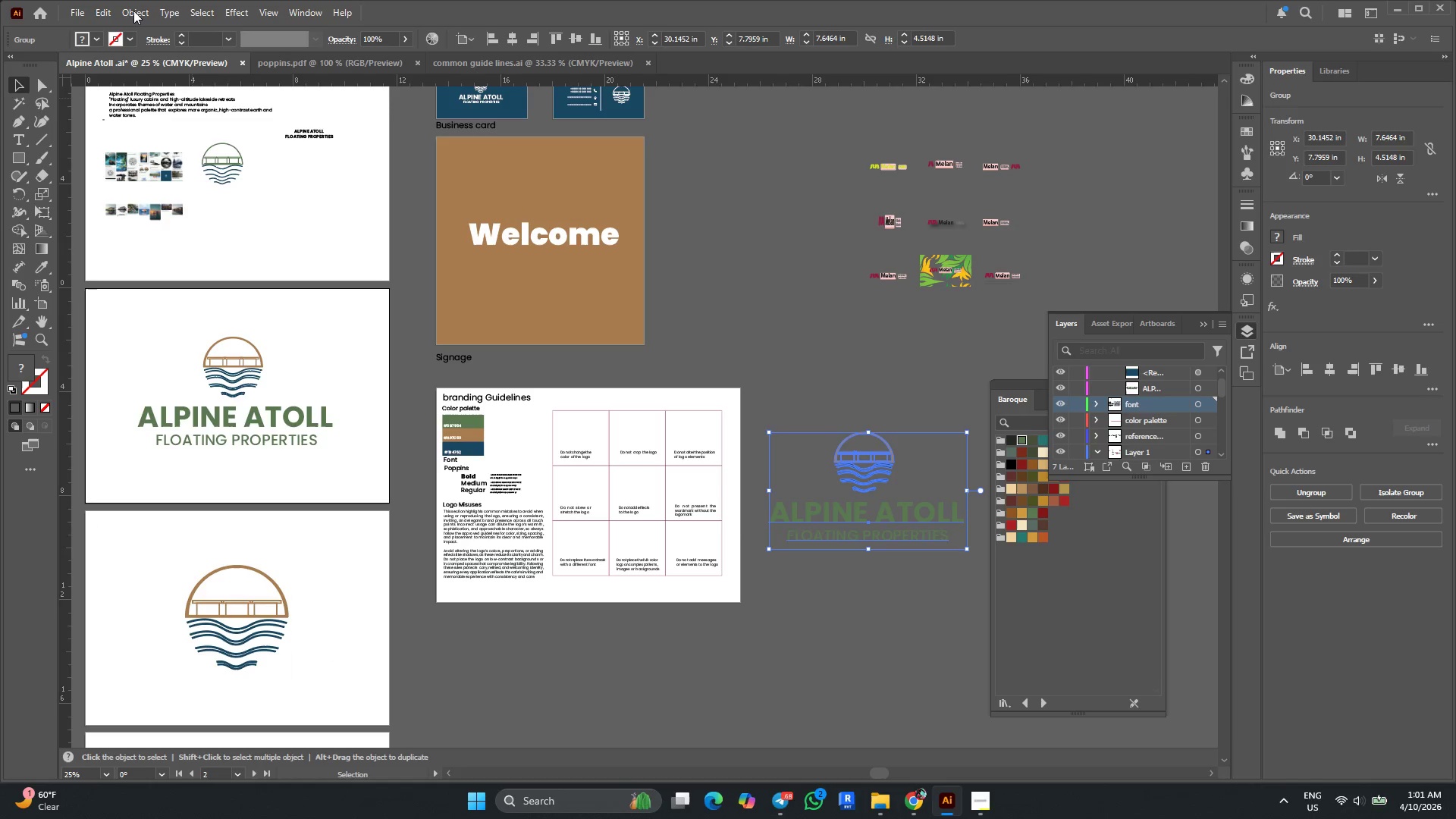 
left_click([133, 11])
 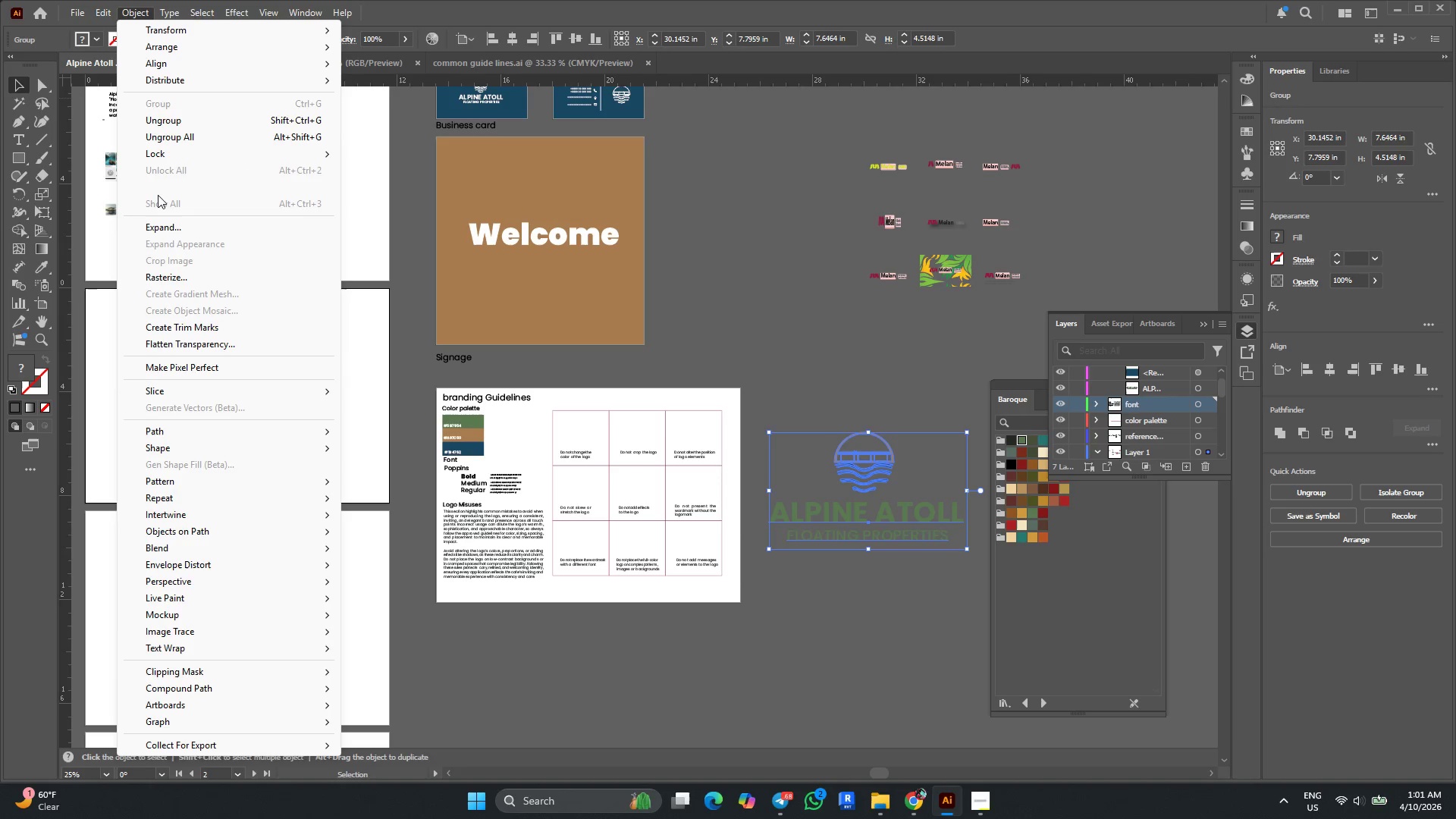 
left_click([168, 224])
 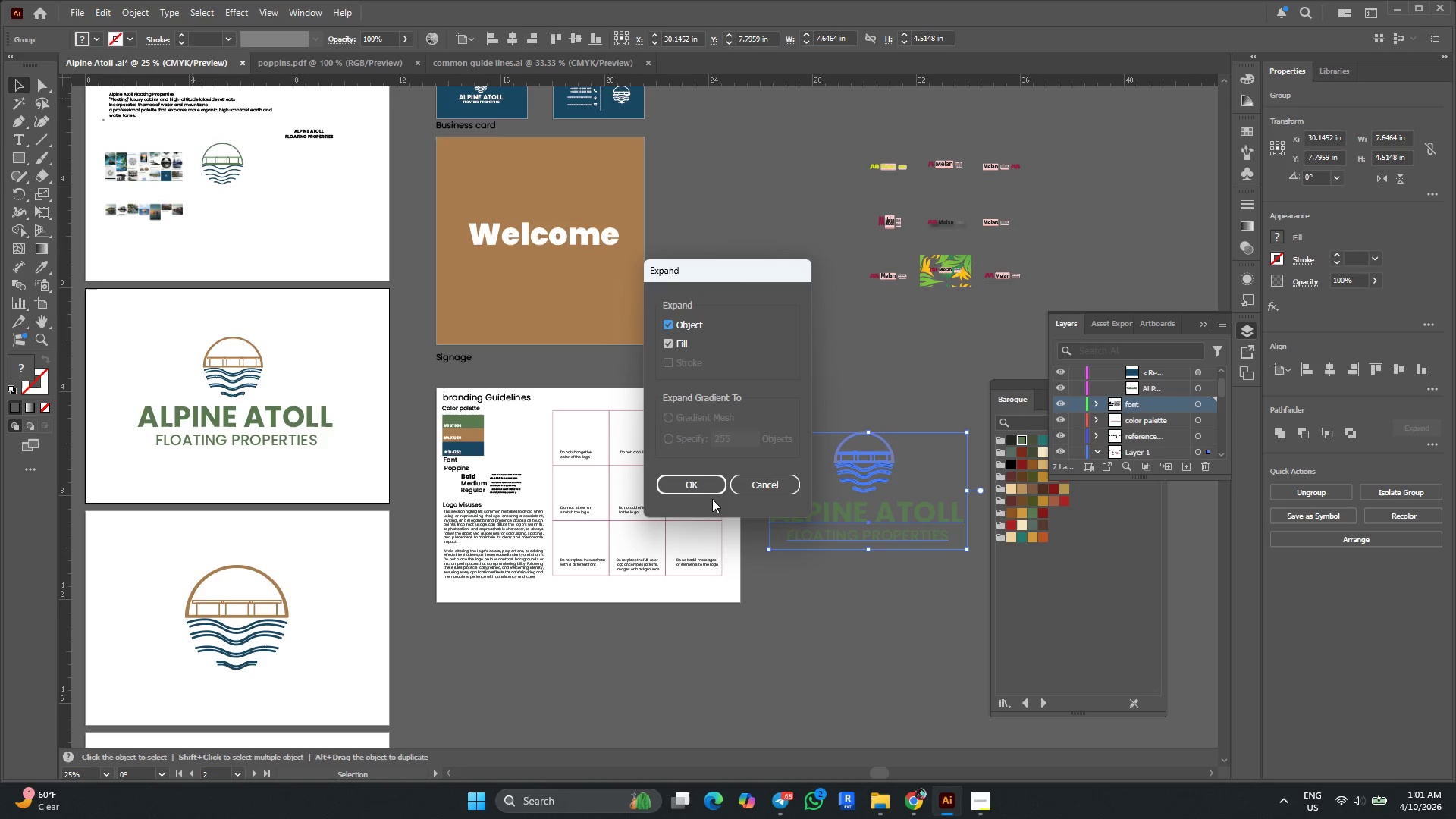 
left_click([712, 494])
 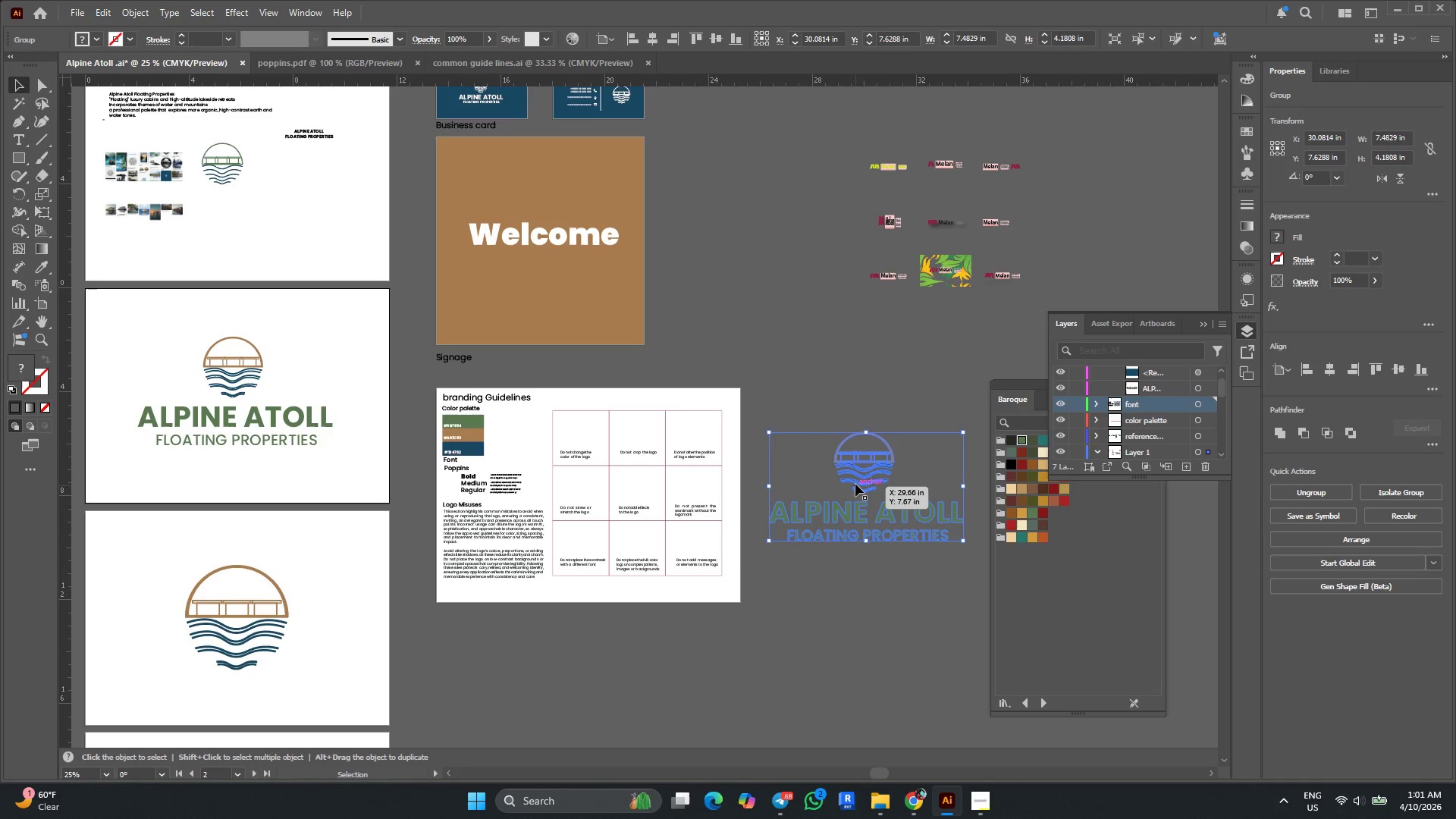 
left_click_drag(start_coordinate=[859, 472], to_coordinate=[610, 422])
 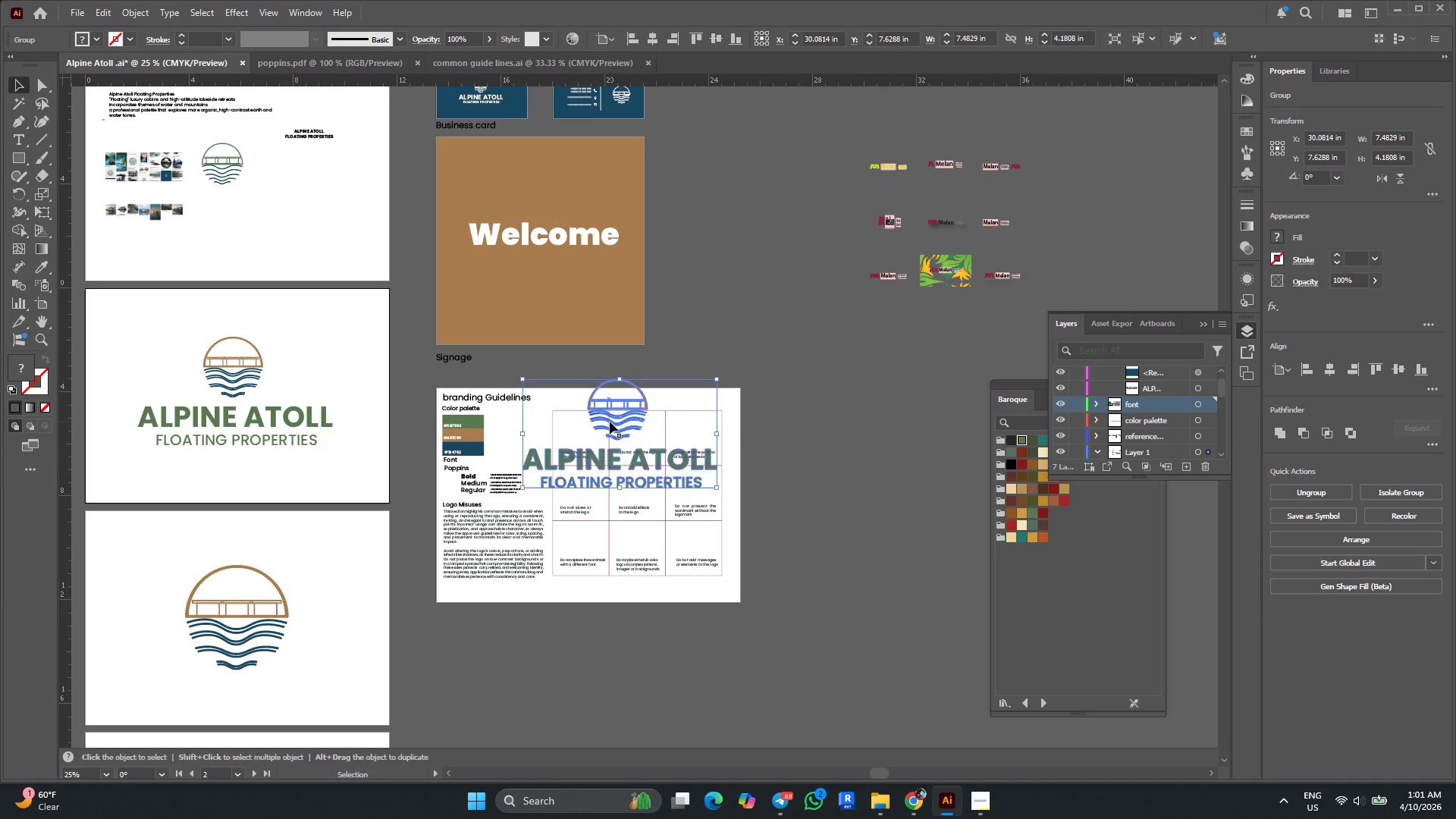 
hold_key(key=AltLeft, duration=0.45)
 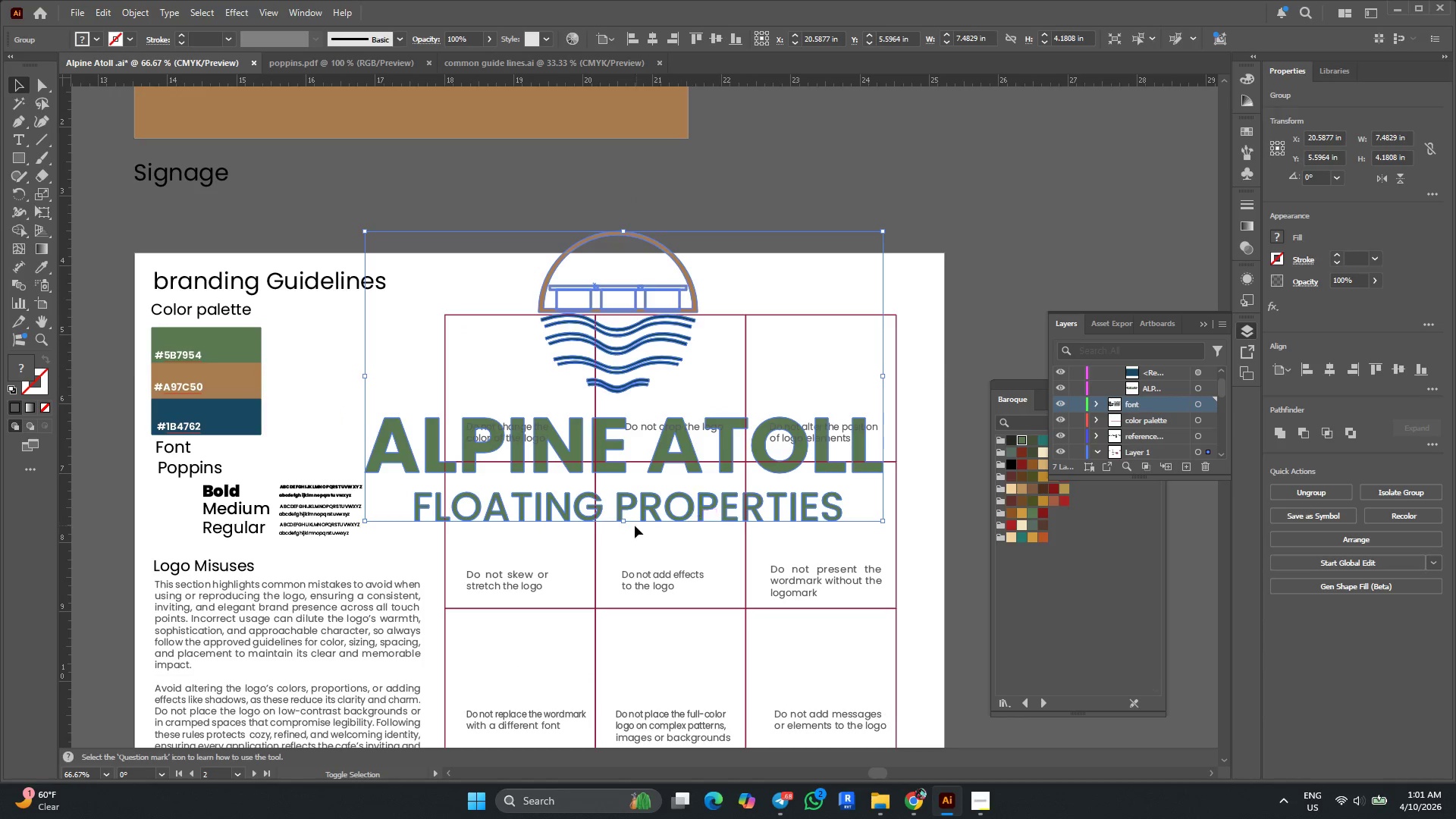 
hold_key(key=ShiftLeft, duration=2.58)
 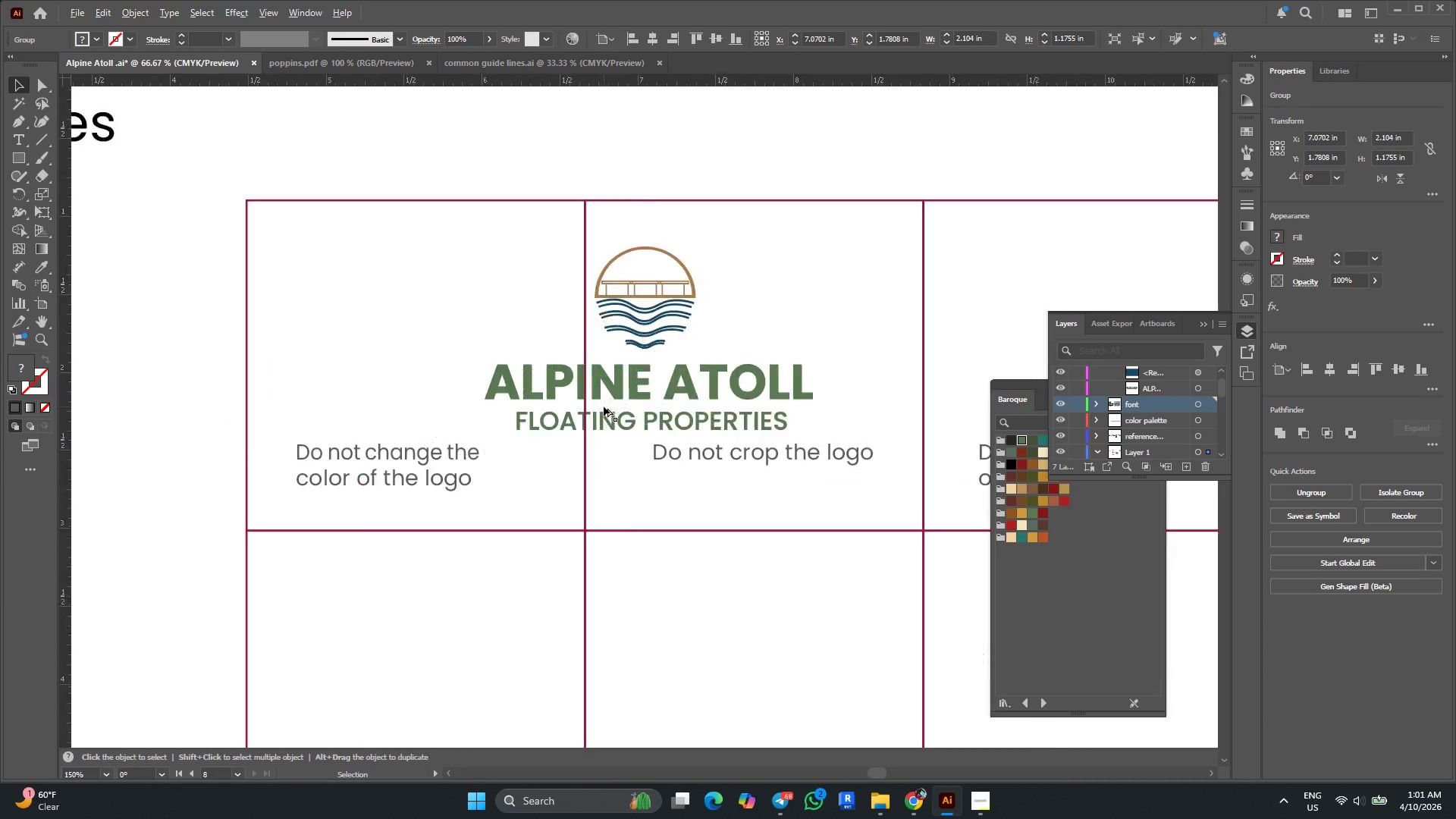 
scroll: coordinate [617, 468], scroll_direction: up, amount: 3.0
 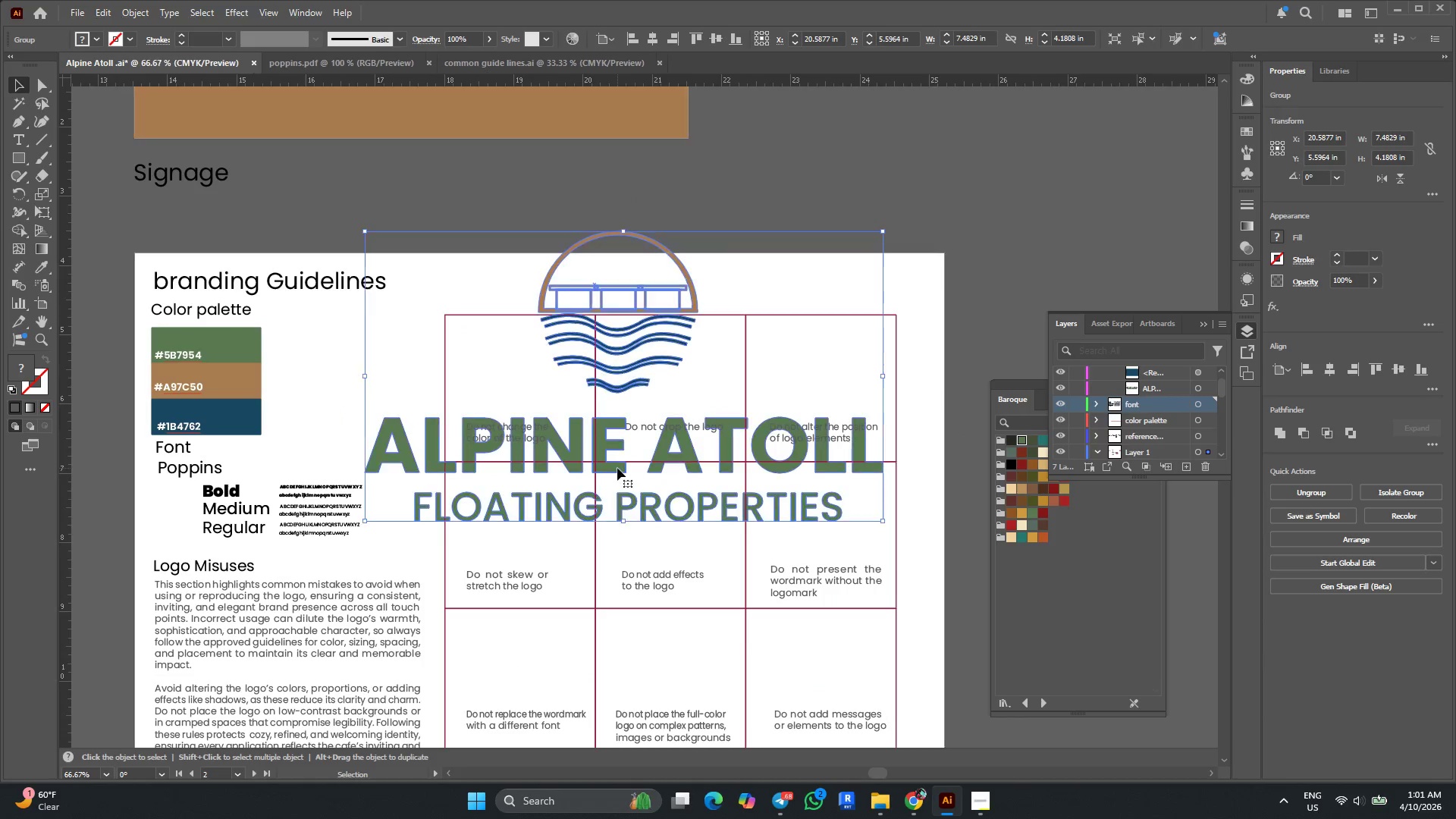 
hold_key(key=AltLeft, duration=2.3)
left_click_drag(start_coordinate=[623, 522], to_coordinate=[608, 416])
 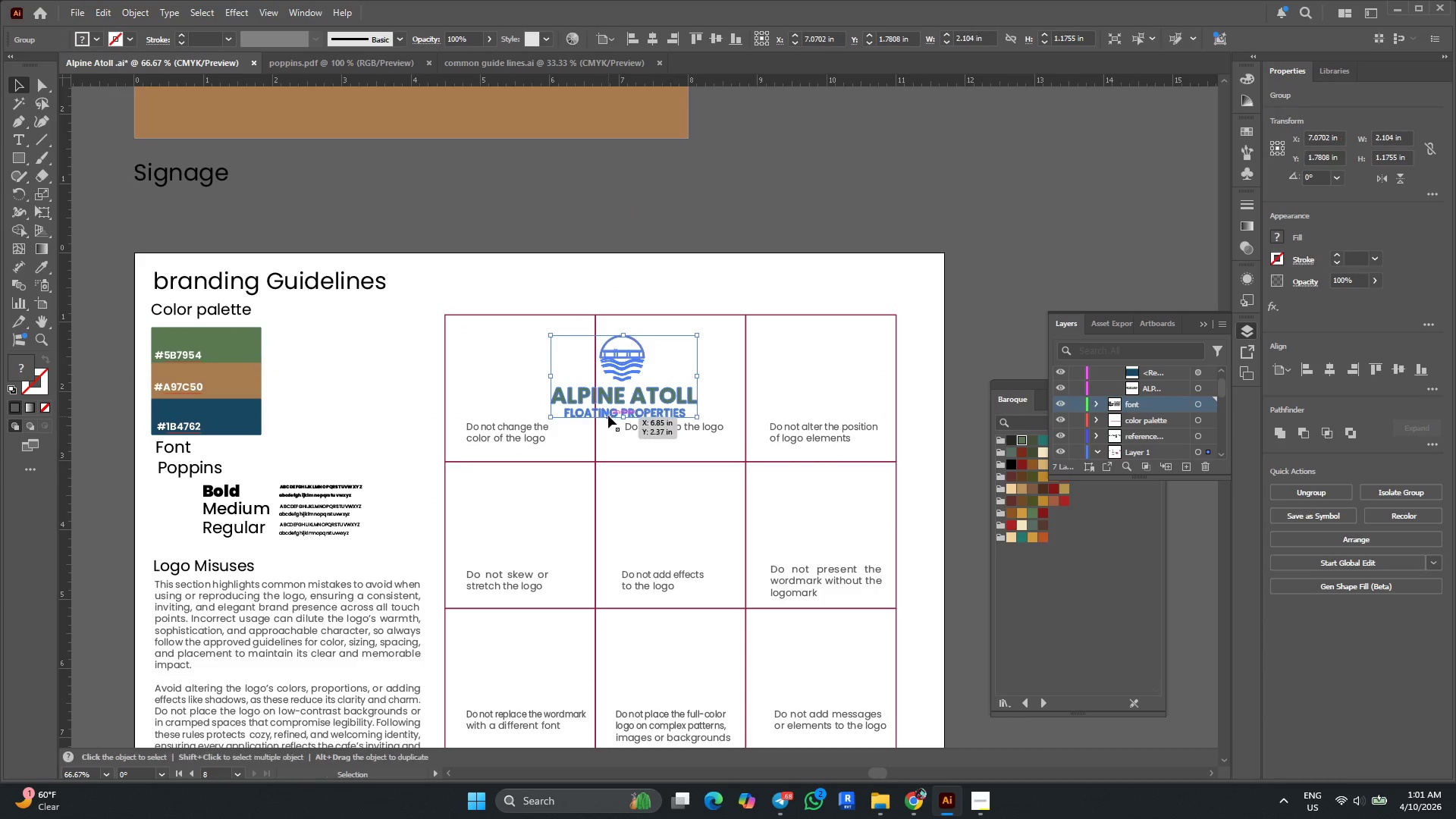 
hold_key(key=AltLeft, duration=0.39)
scroll: coordinate [604, 406], scroll_direction: up, amount: 3.0
 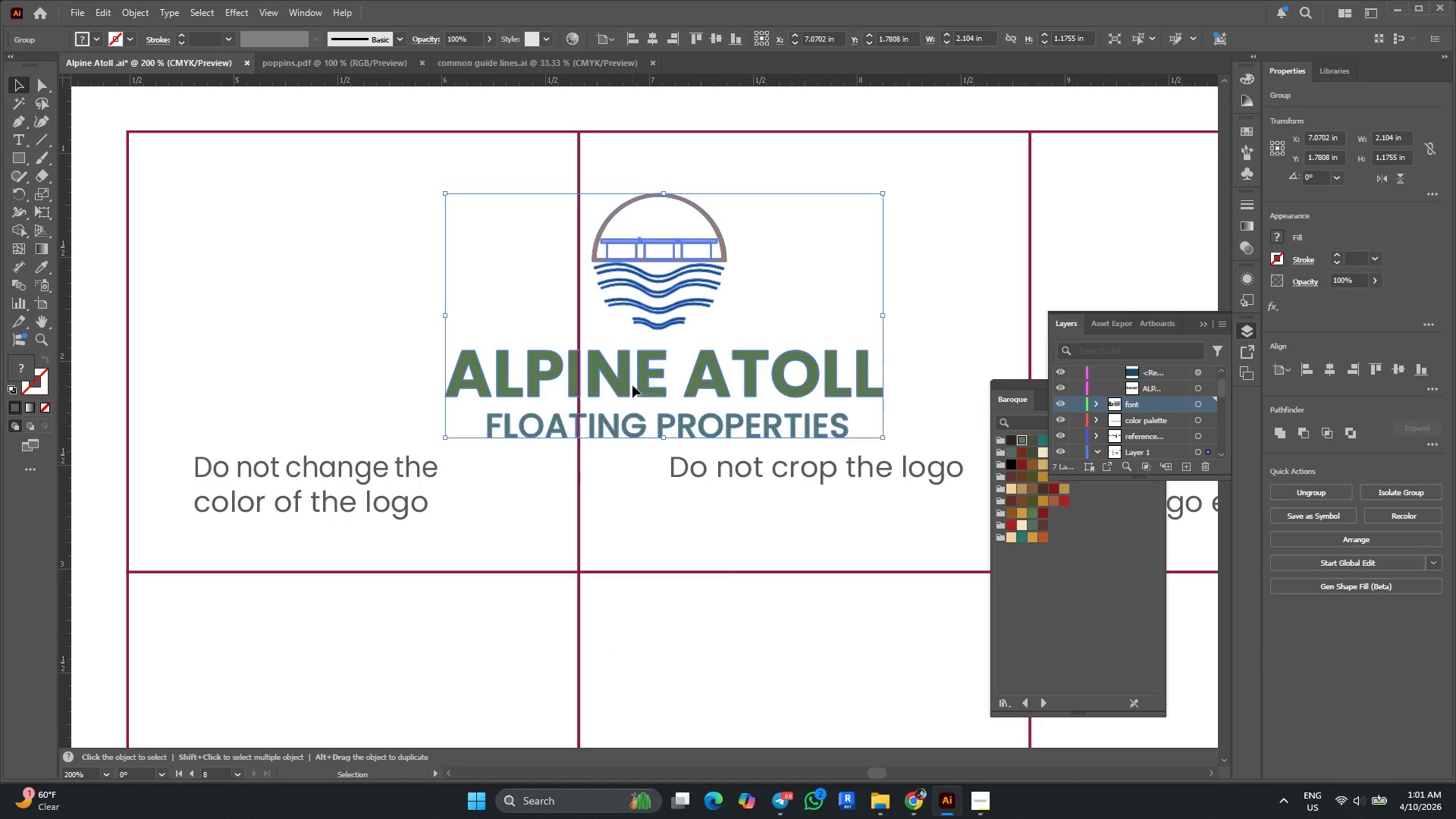 
left_click_drag(start_coordinate=[612, 371], to_coordinate=[302, 357])
 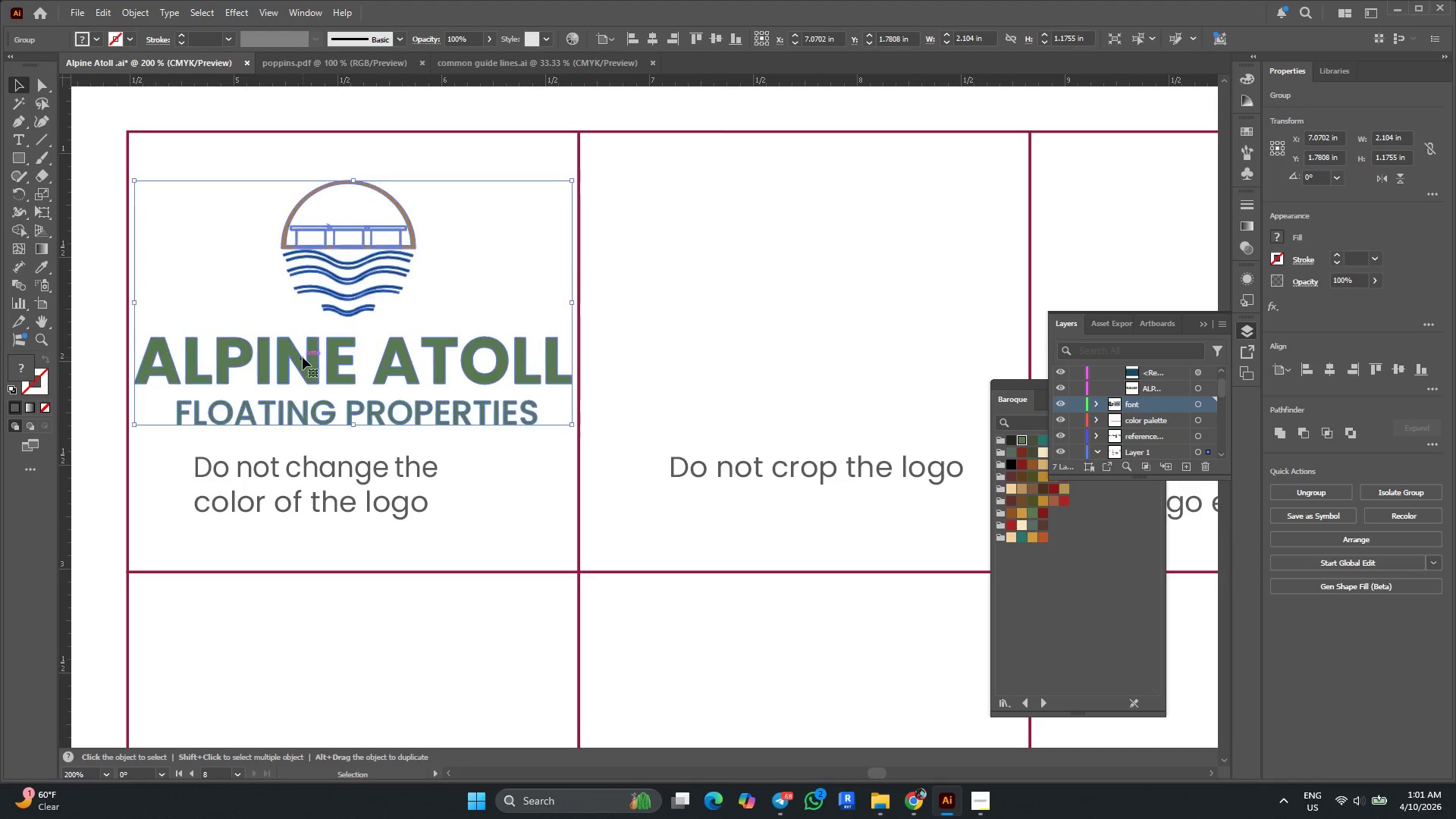 
hold_key(key=ShiftLeft, duration=2.38)
hold_key(key=AltLeft, duration=2.14)
left_click_drag(start_coordinate=[353, 180], to_coordinate=[353, 214])
 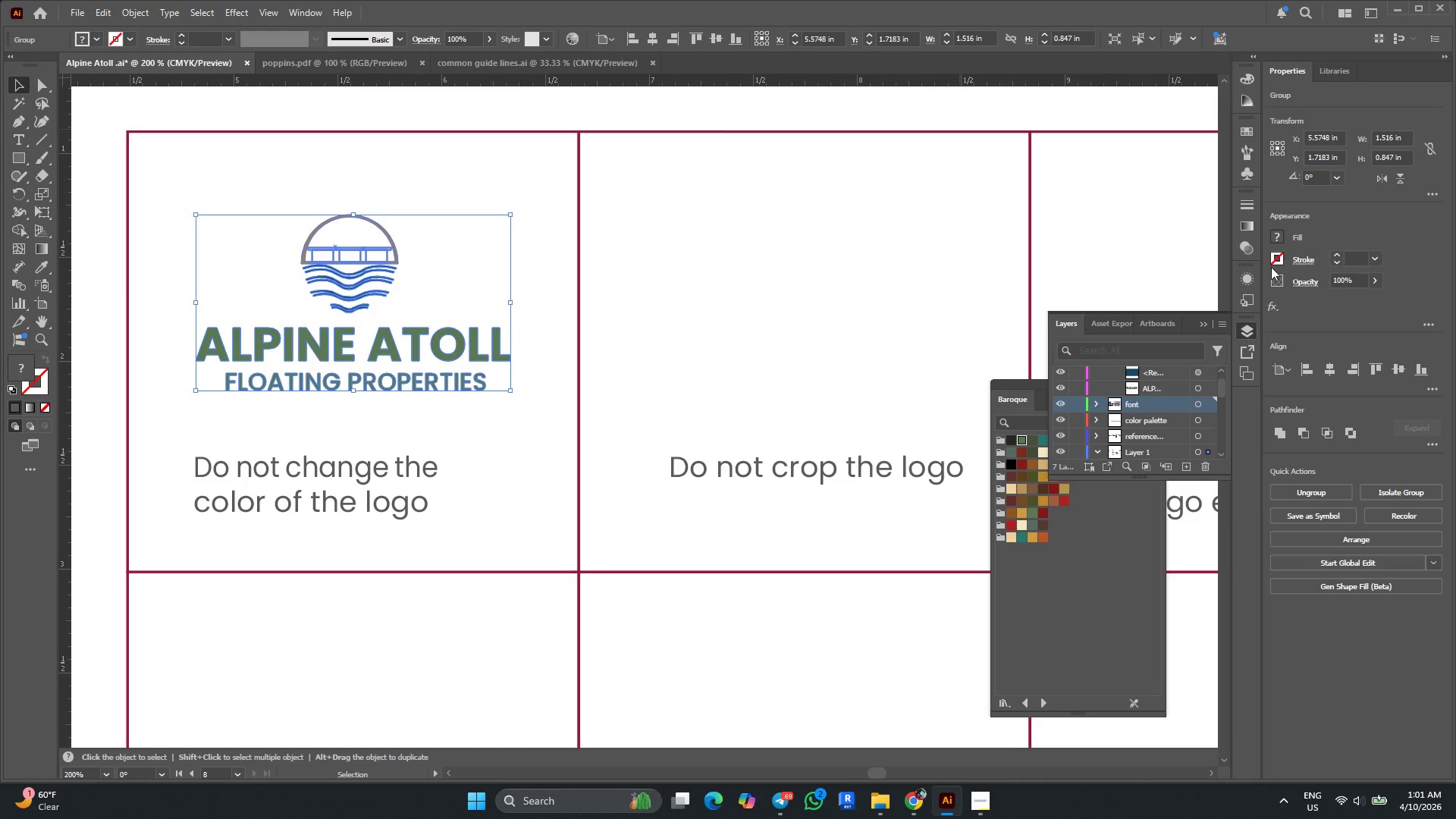 
left_click([1021, 489])
 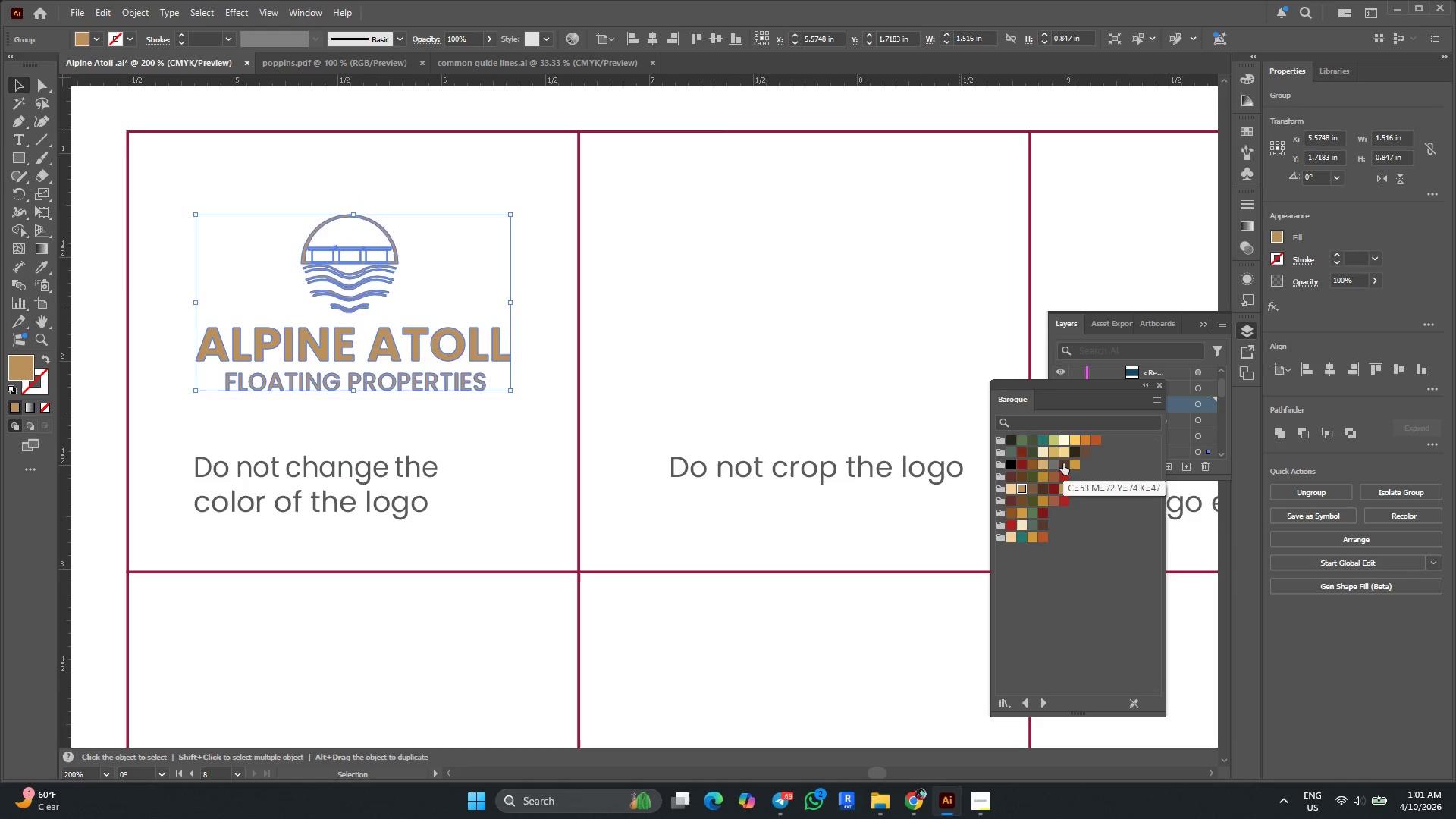 
left_click([1063, 455])
 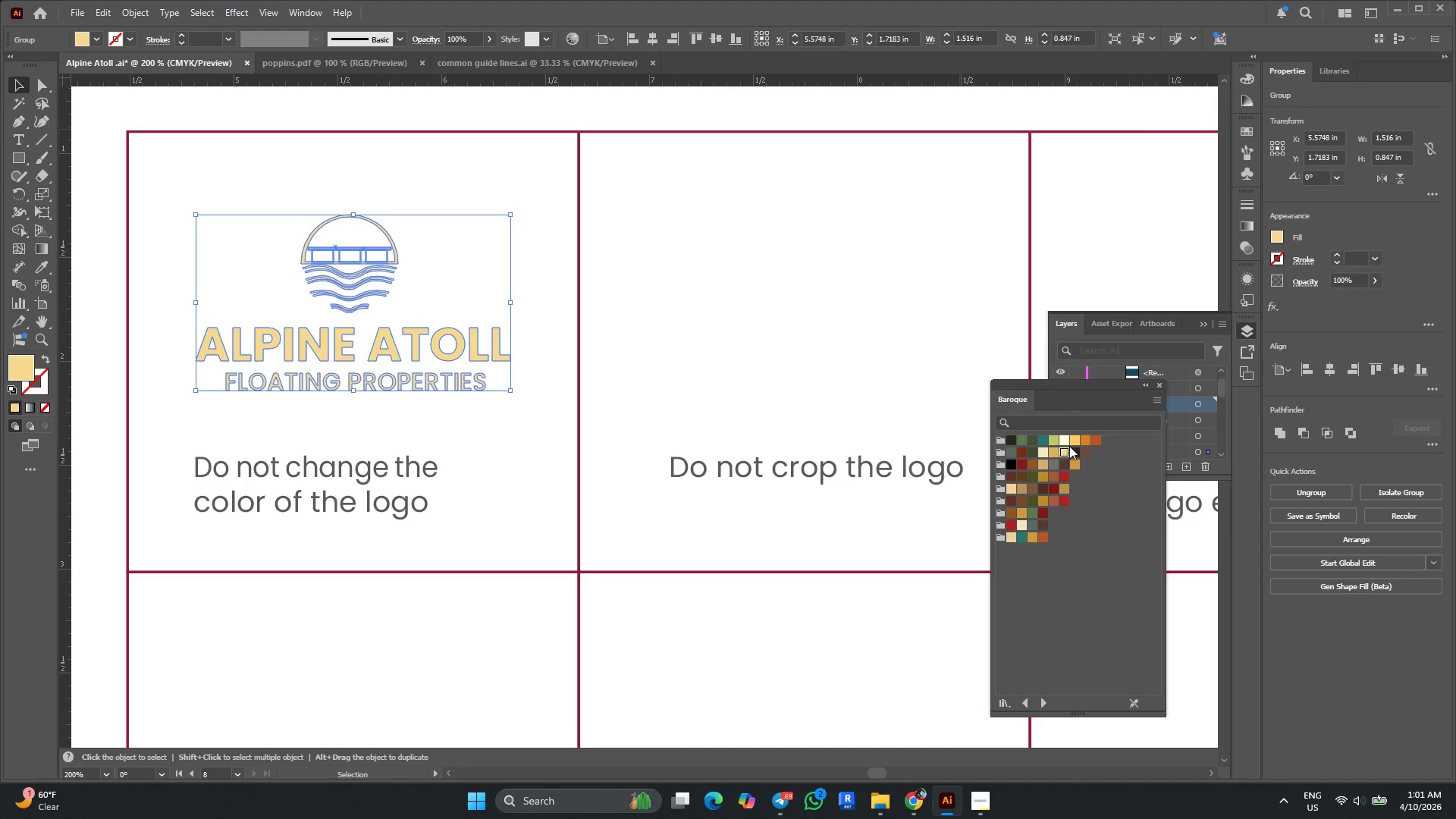 
left_click([1073, 444])
 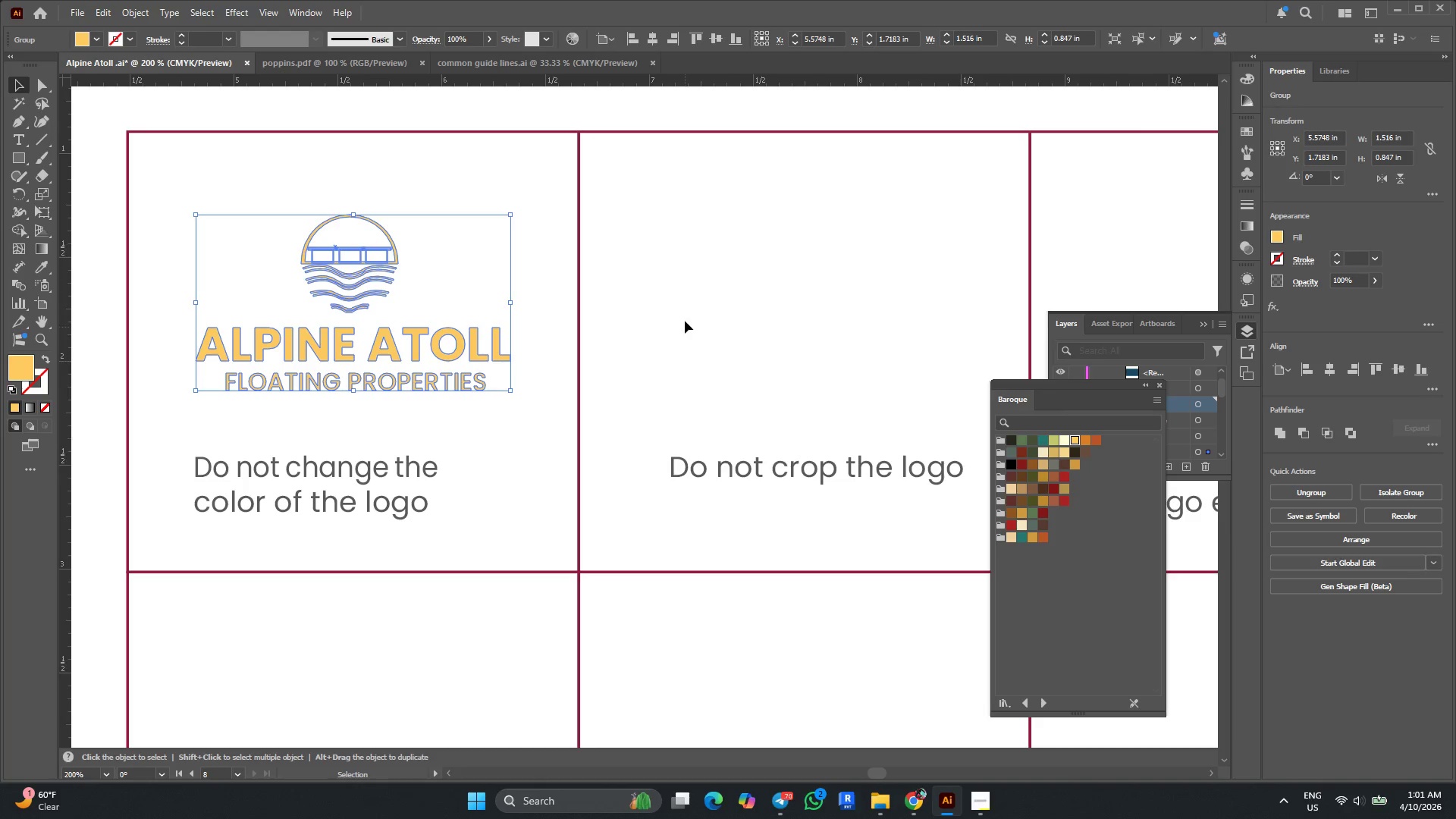 
double_click([686, 306])
 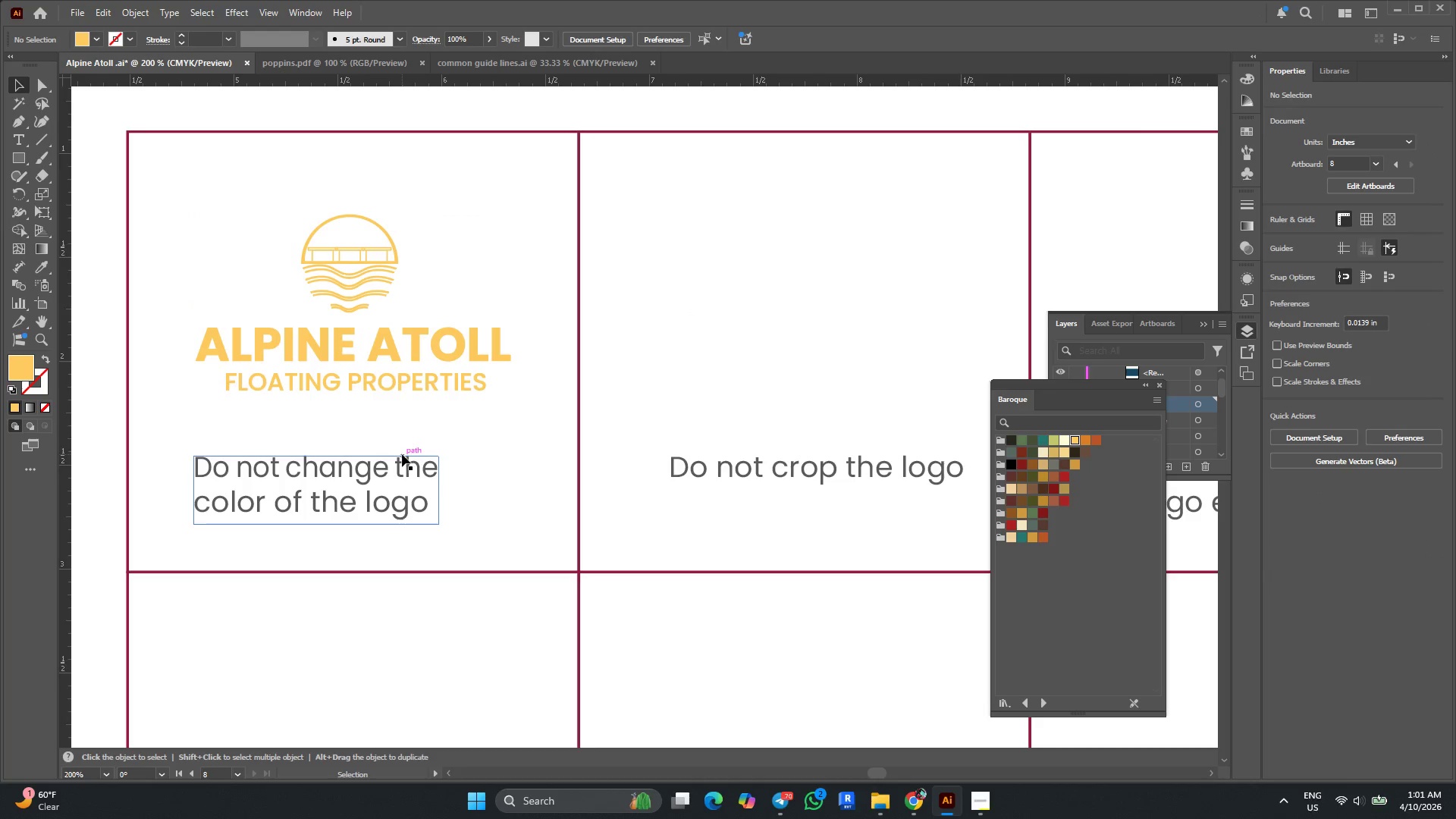 
left_click_drag(start_coordinate=[400, 455], to_coordinate=[428, 454])
 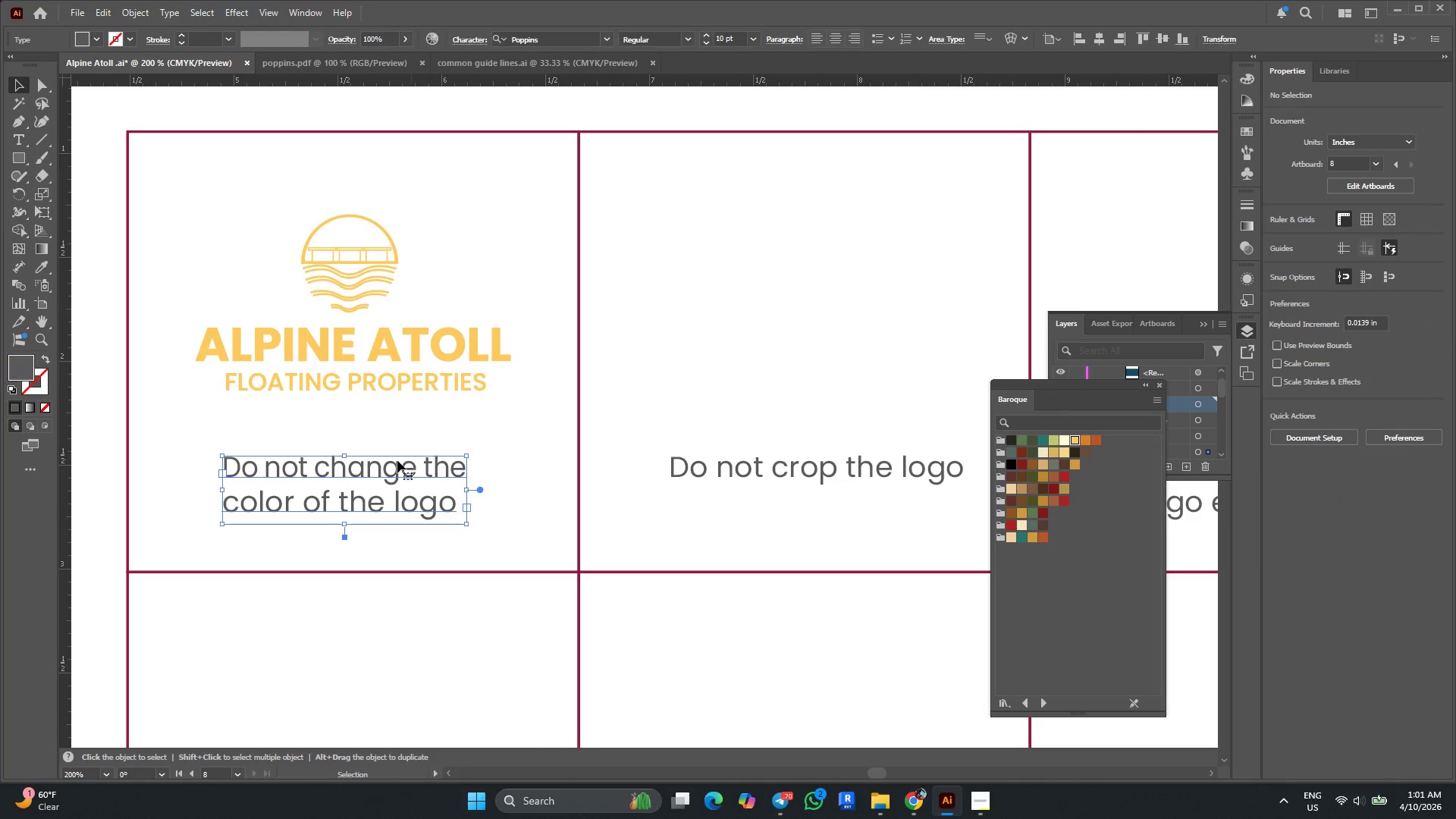 
hold_key(key=AltLeft, duration=0.36)
scroll: coordinate [341, 447], scroll_direction: down, amount: 1.0
 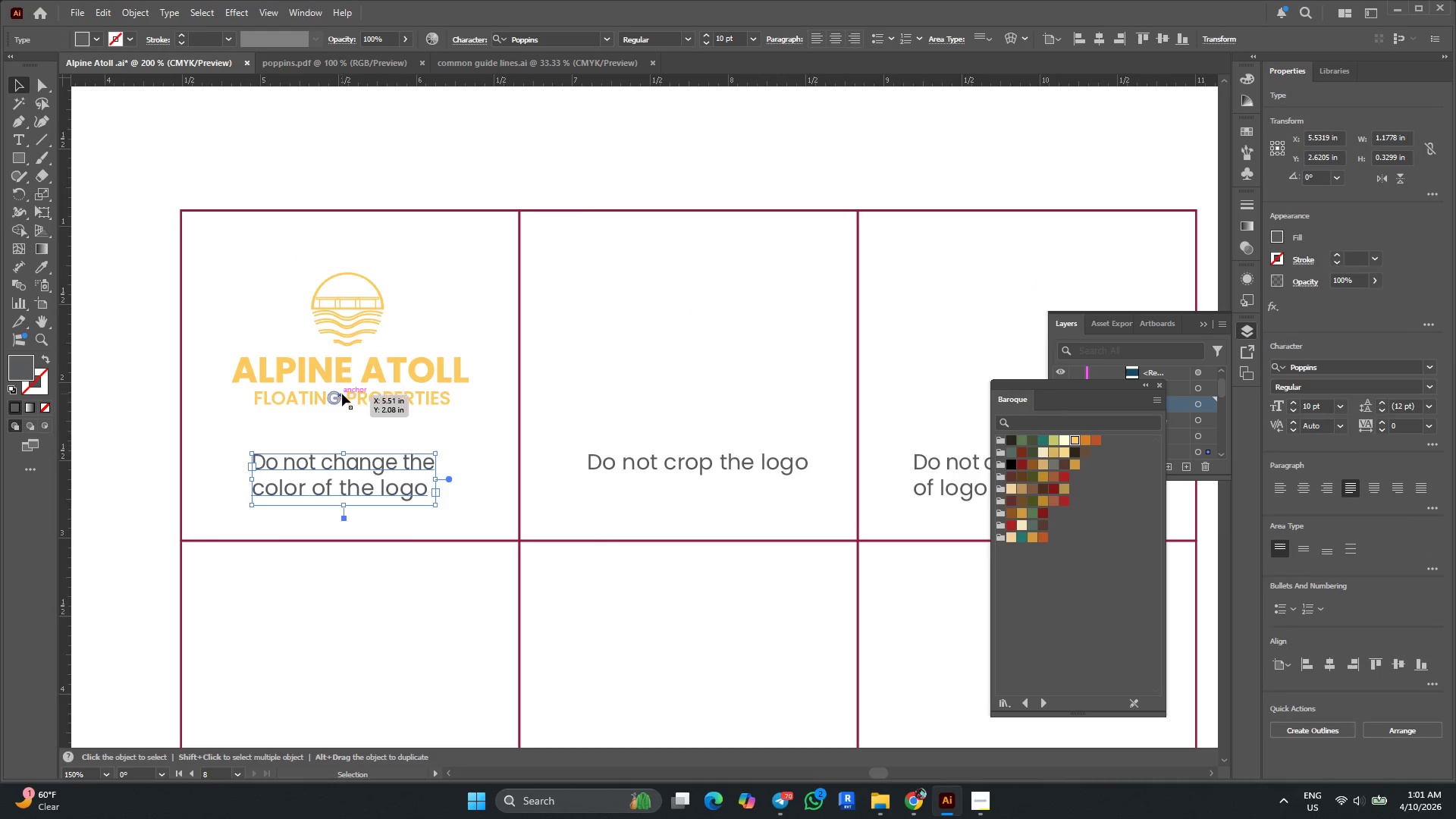 
hold_key(key=AltLeft, duration=0.72)
left_click_drag(start_coordinate=[350, 386], to_coordinate=[467, 386])
 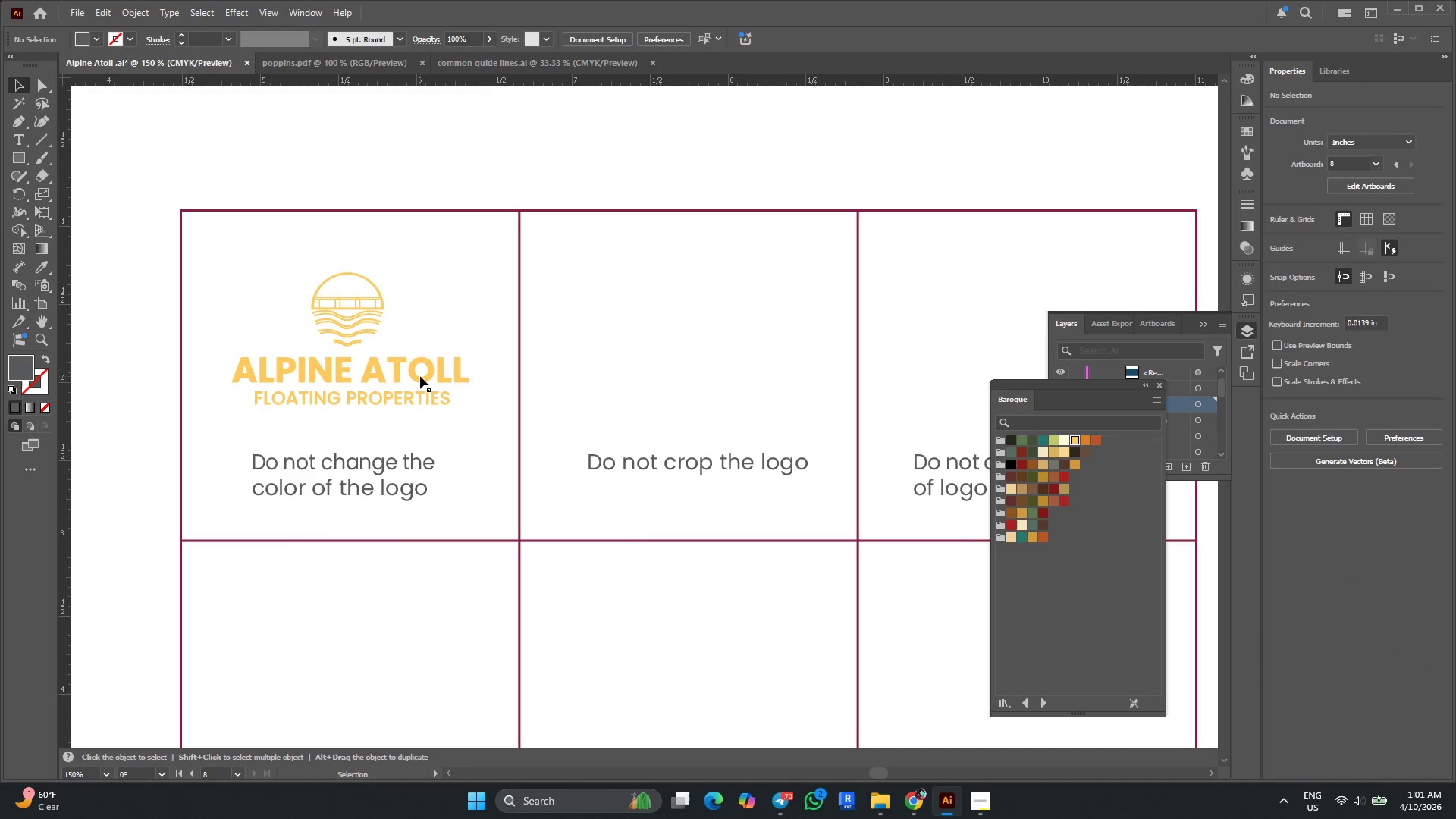 
left_click([420, 376])
 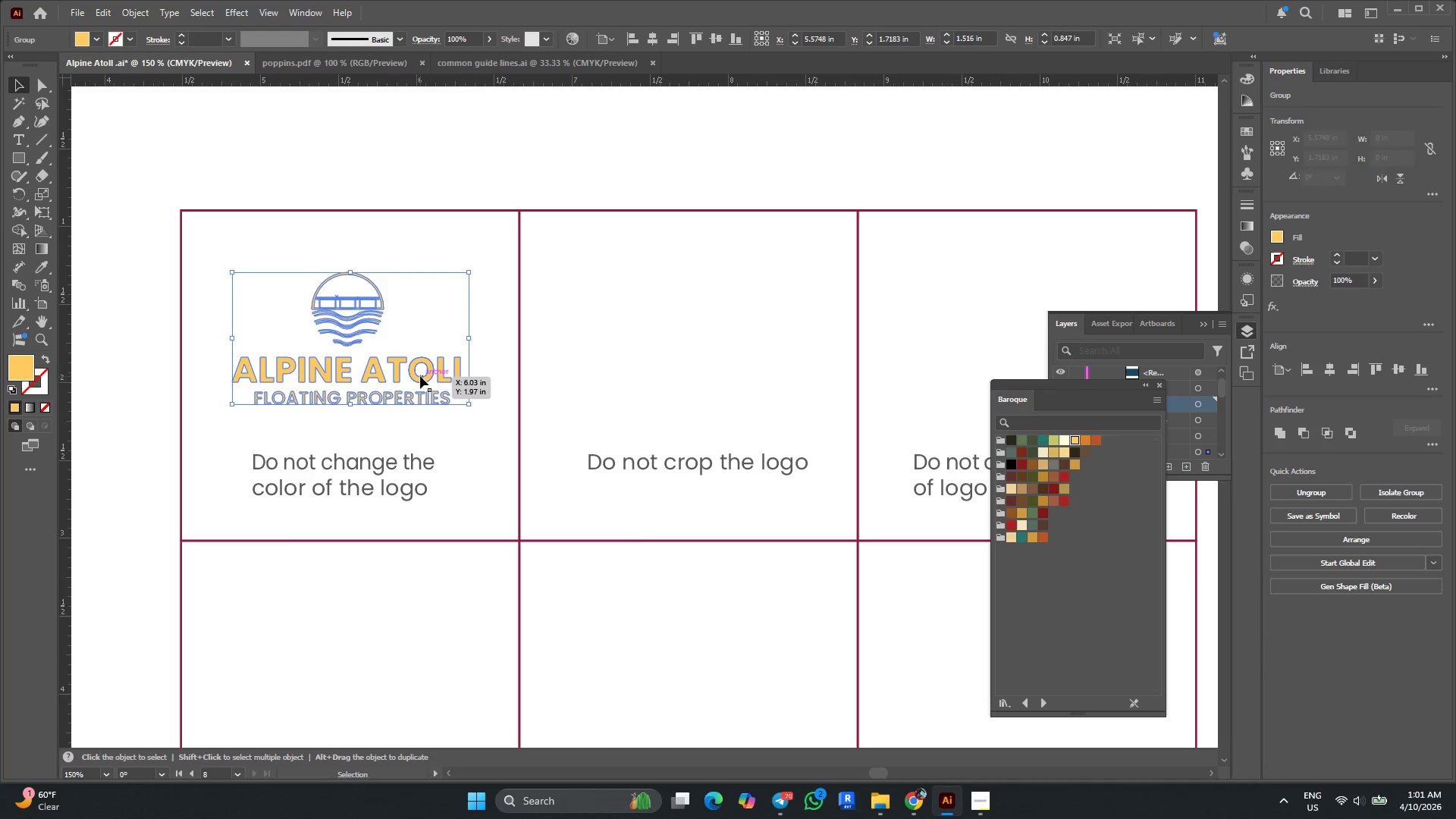 
hold_key(key=AltLeft, duration=3.73)
left_click_drag(start_coordinate=[419, 376], to_coordinate=[761, 387])
 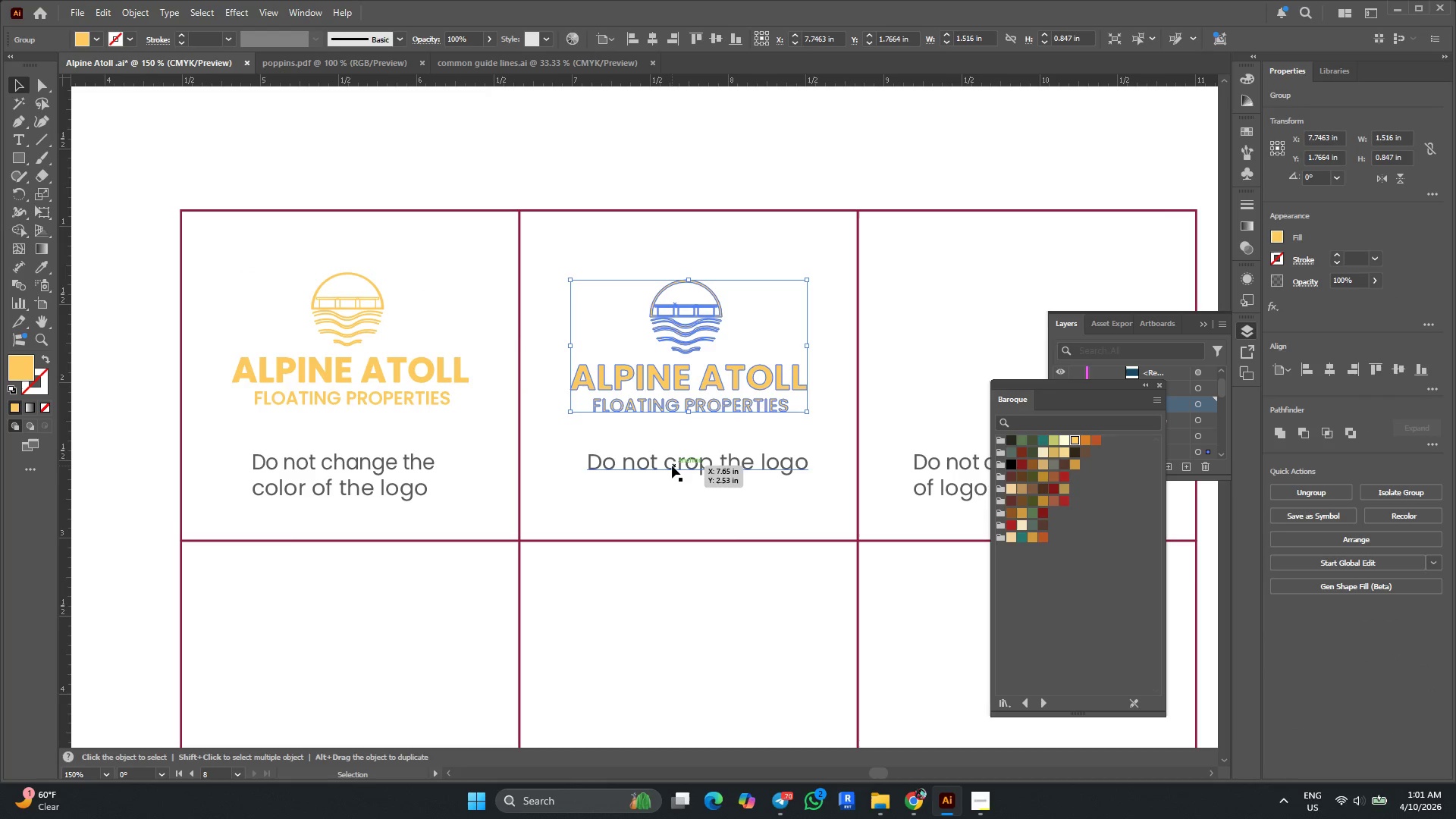 
key(T)
 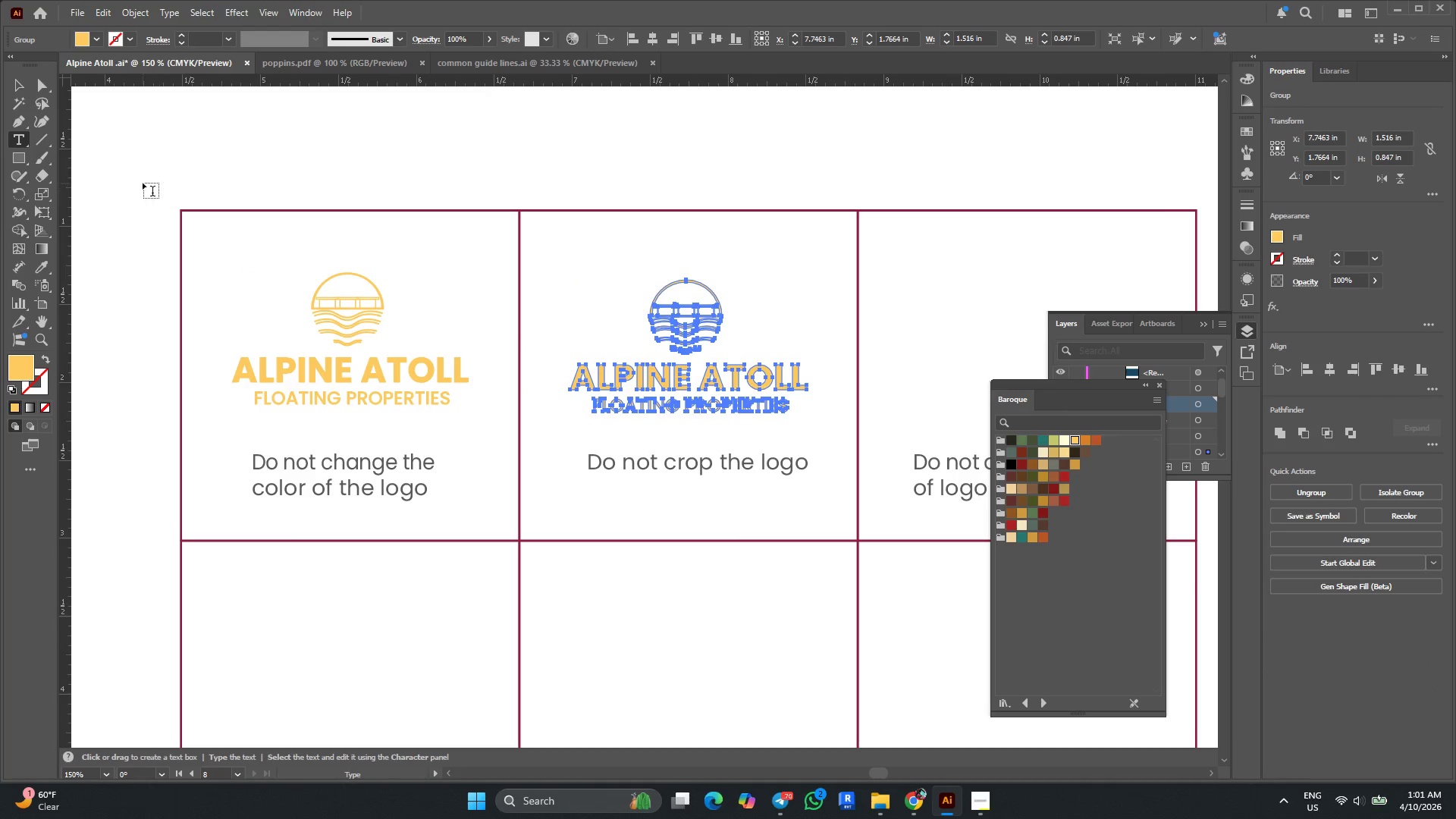 
left_click([19, 86])
 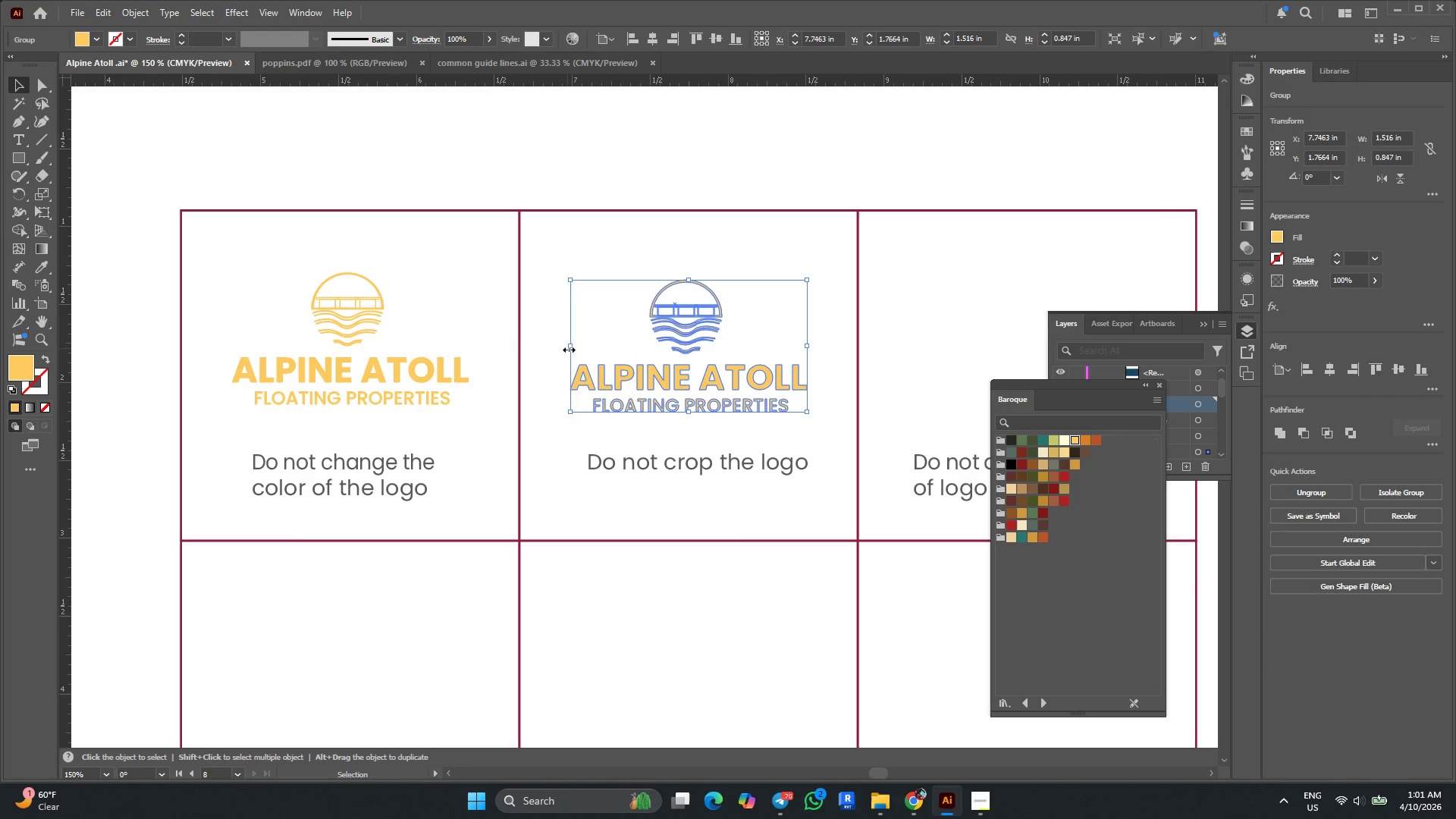 
left_click_drag(start_coordinate=[570, 345], to_coordinate=[576, 345])
 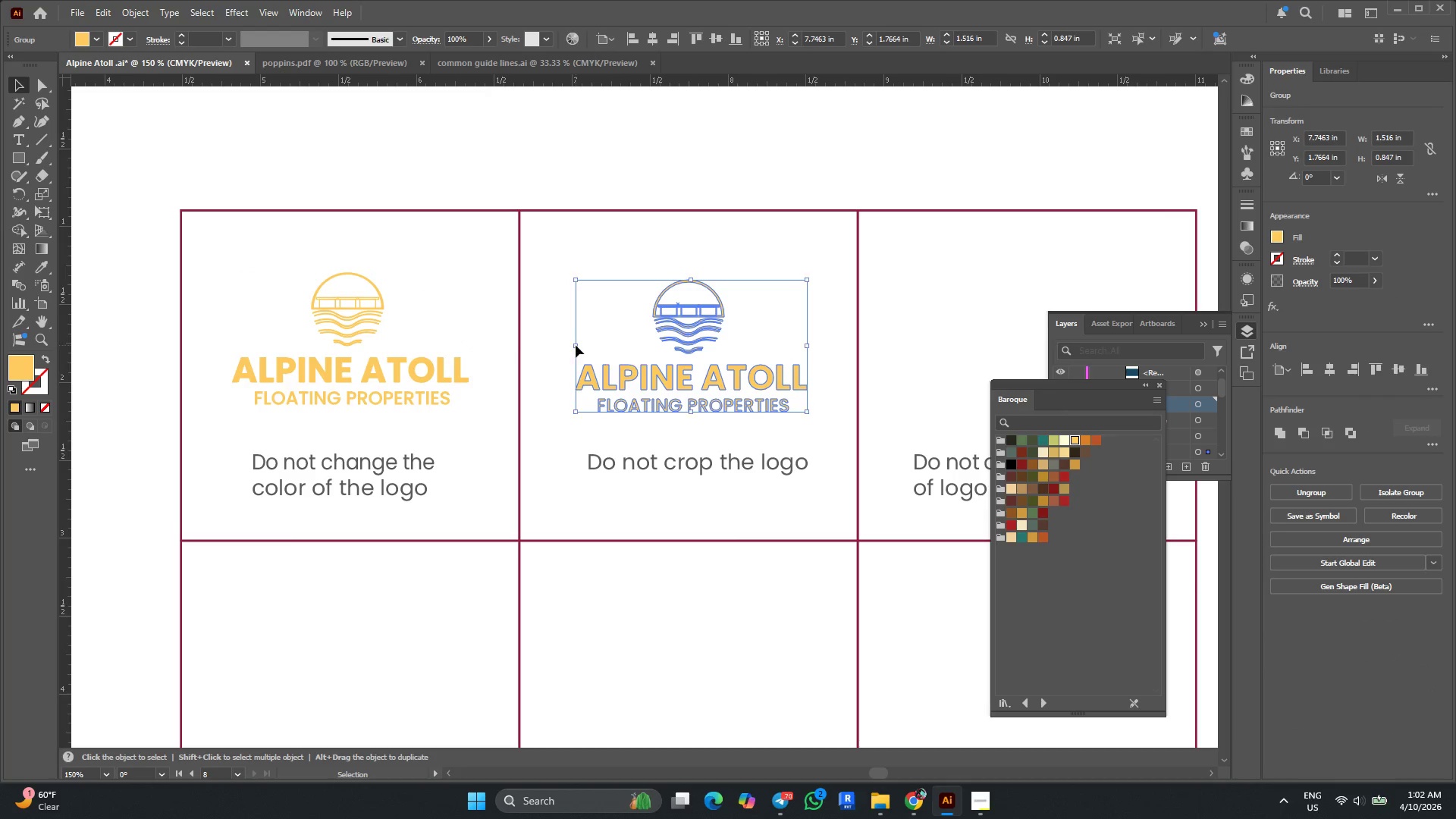 
key(Control+Z)
 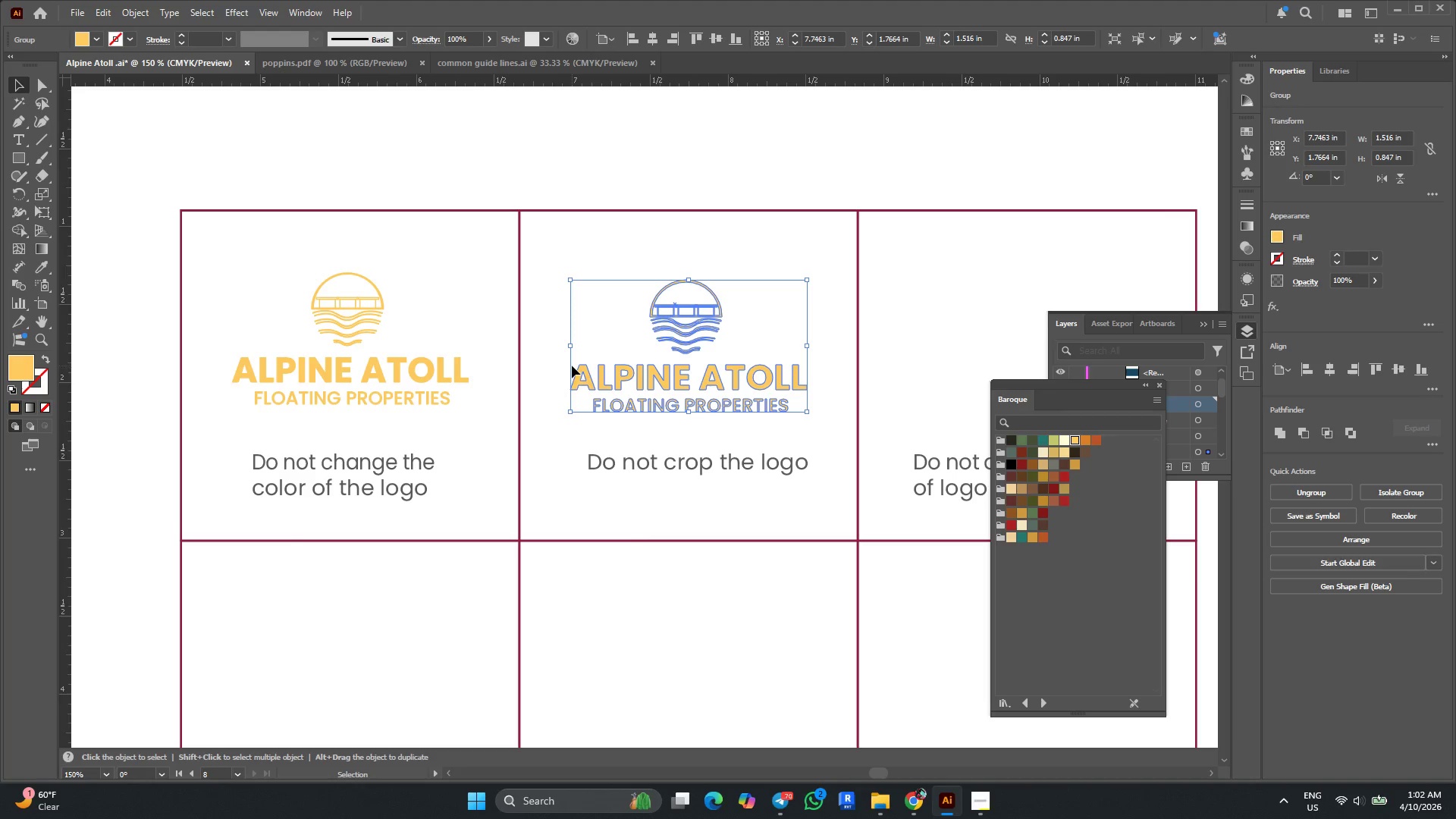 
double_click([571, 365])
 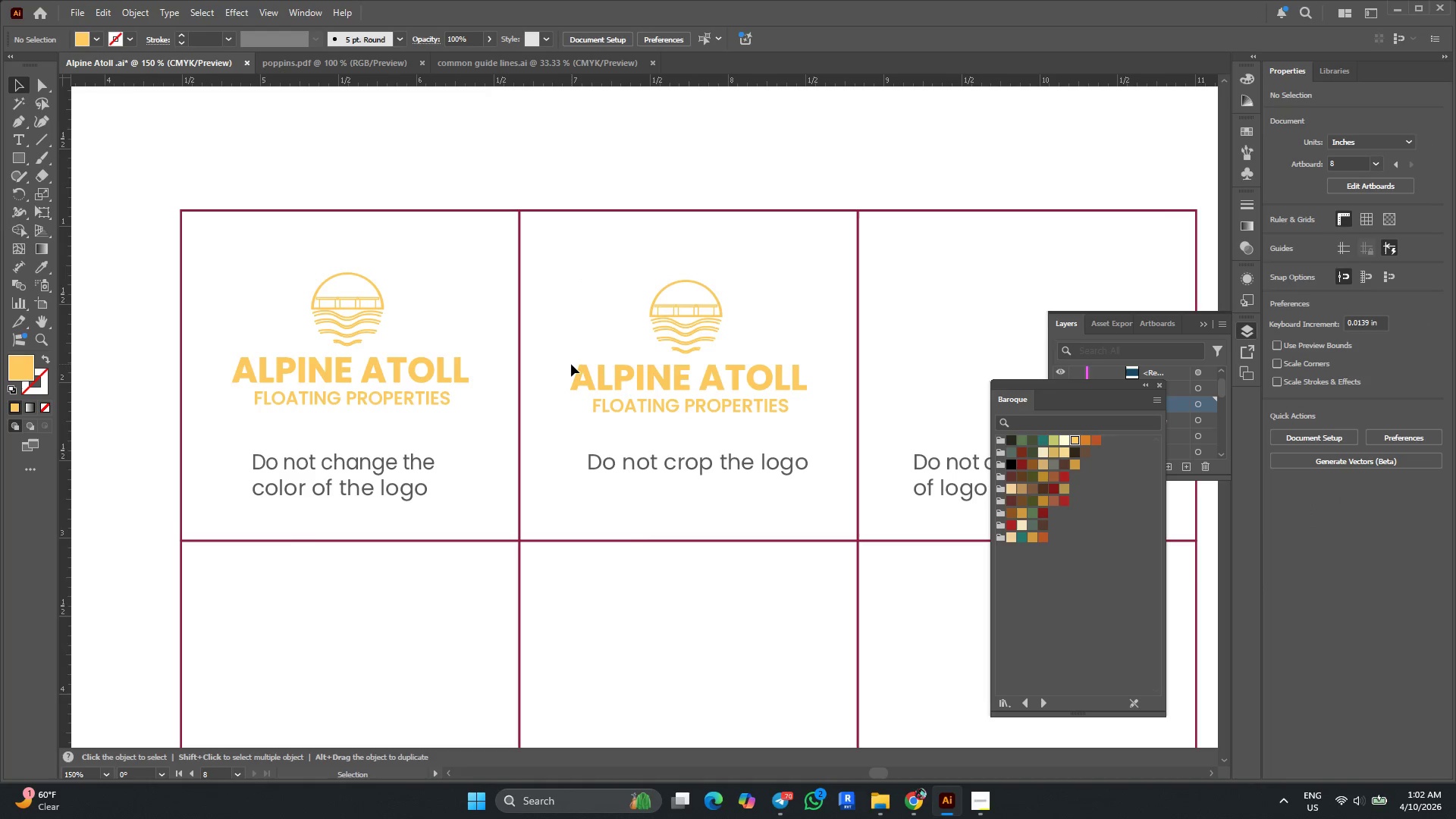 
left_click([571, 364])
 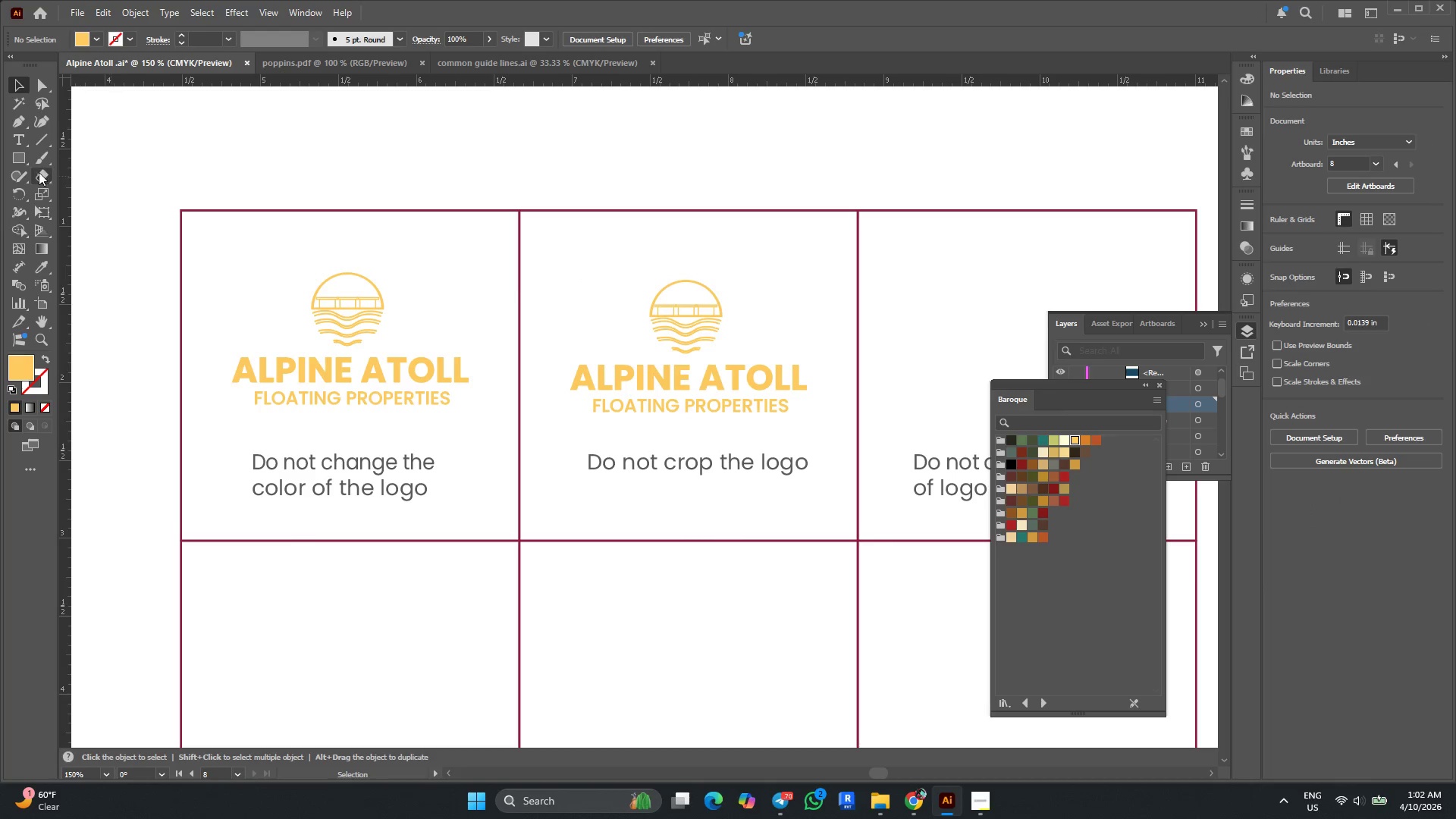 
left_click([24, 162])
 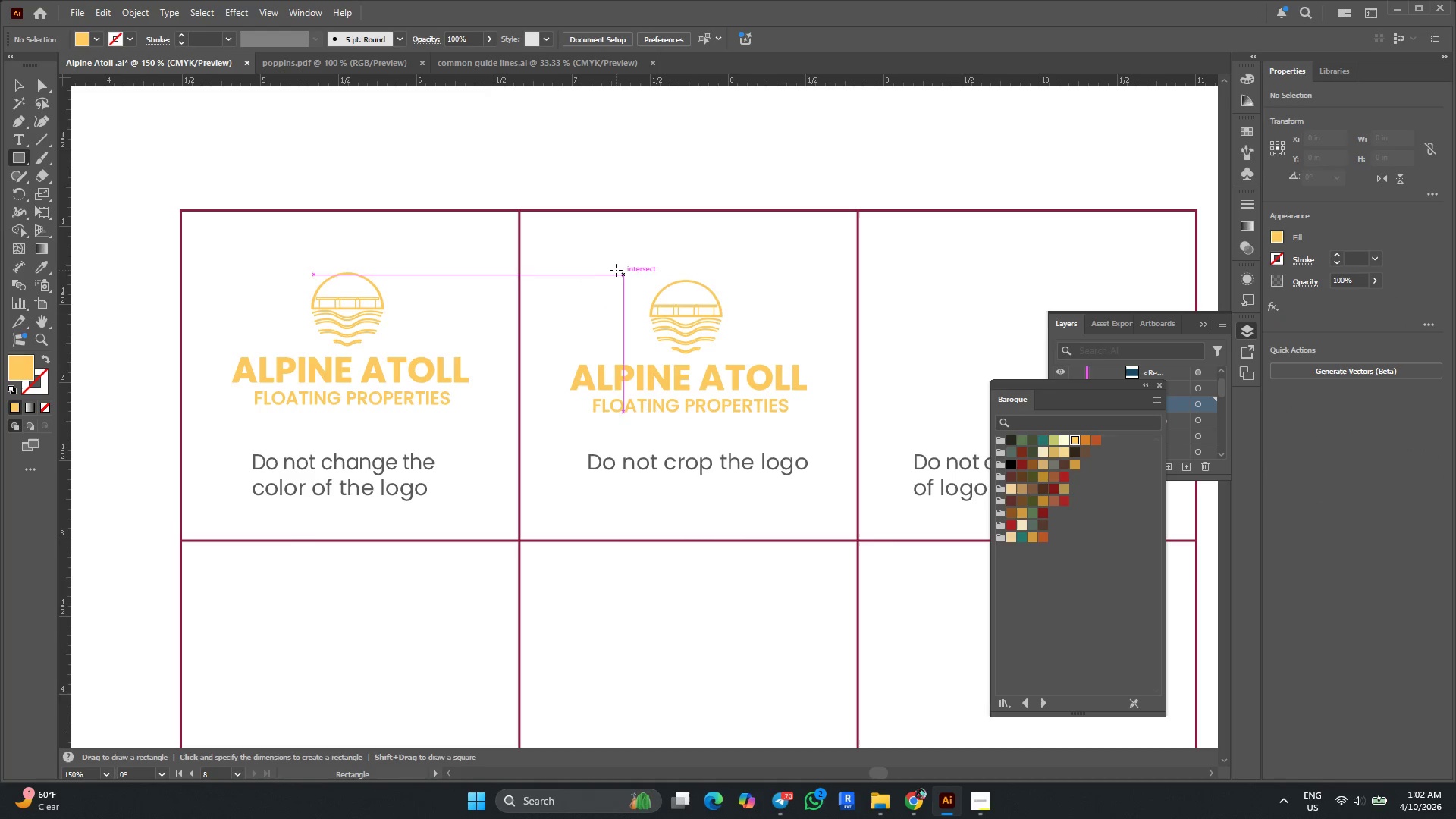 
left_click_drag(start_coordinate=[613, 265], to_coordinate=[821, 422])
 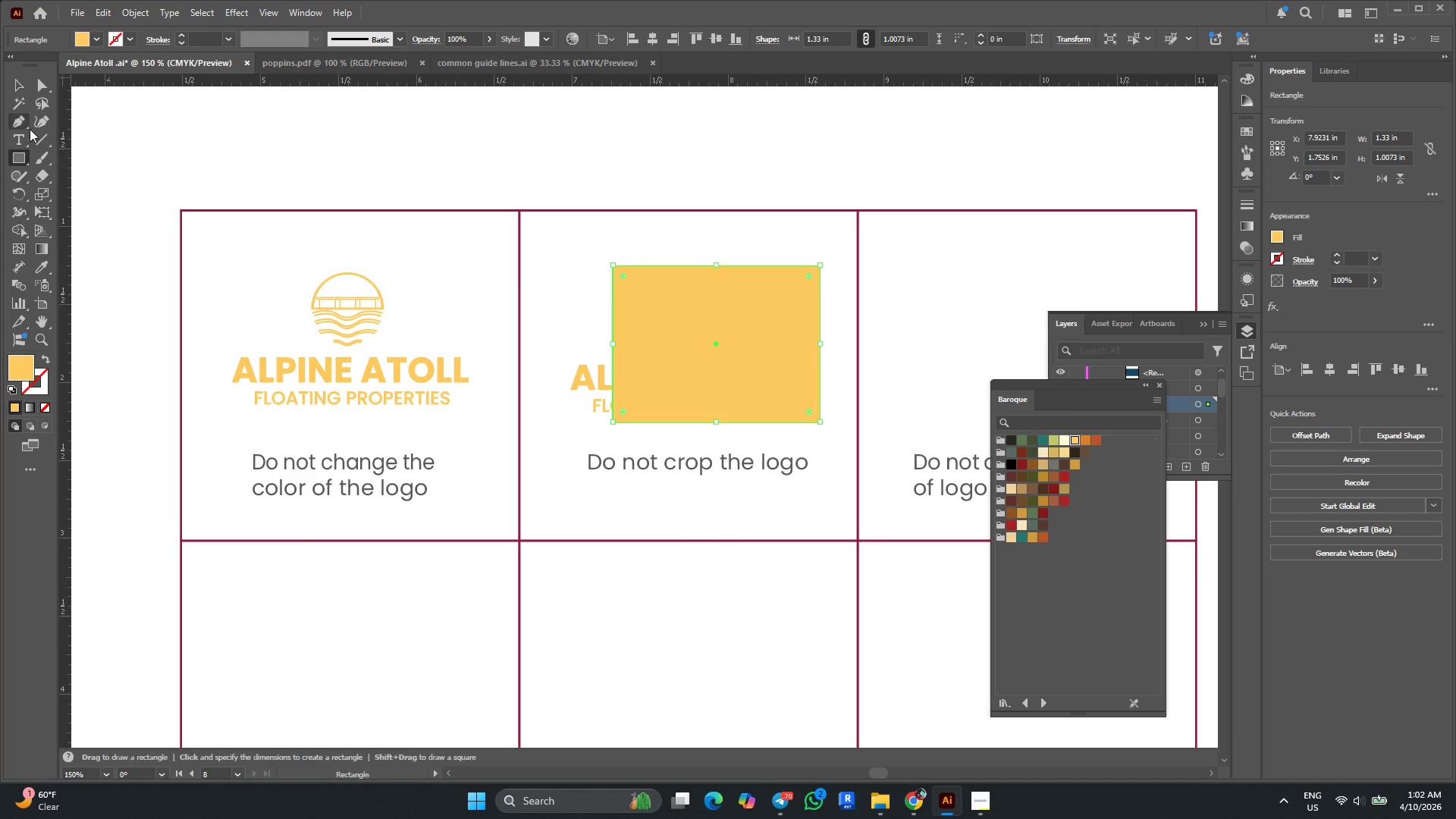 
left_click([17, 83])
 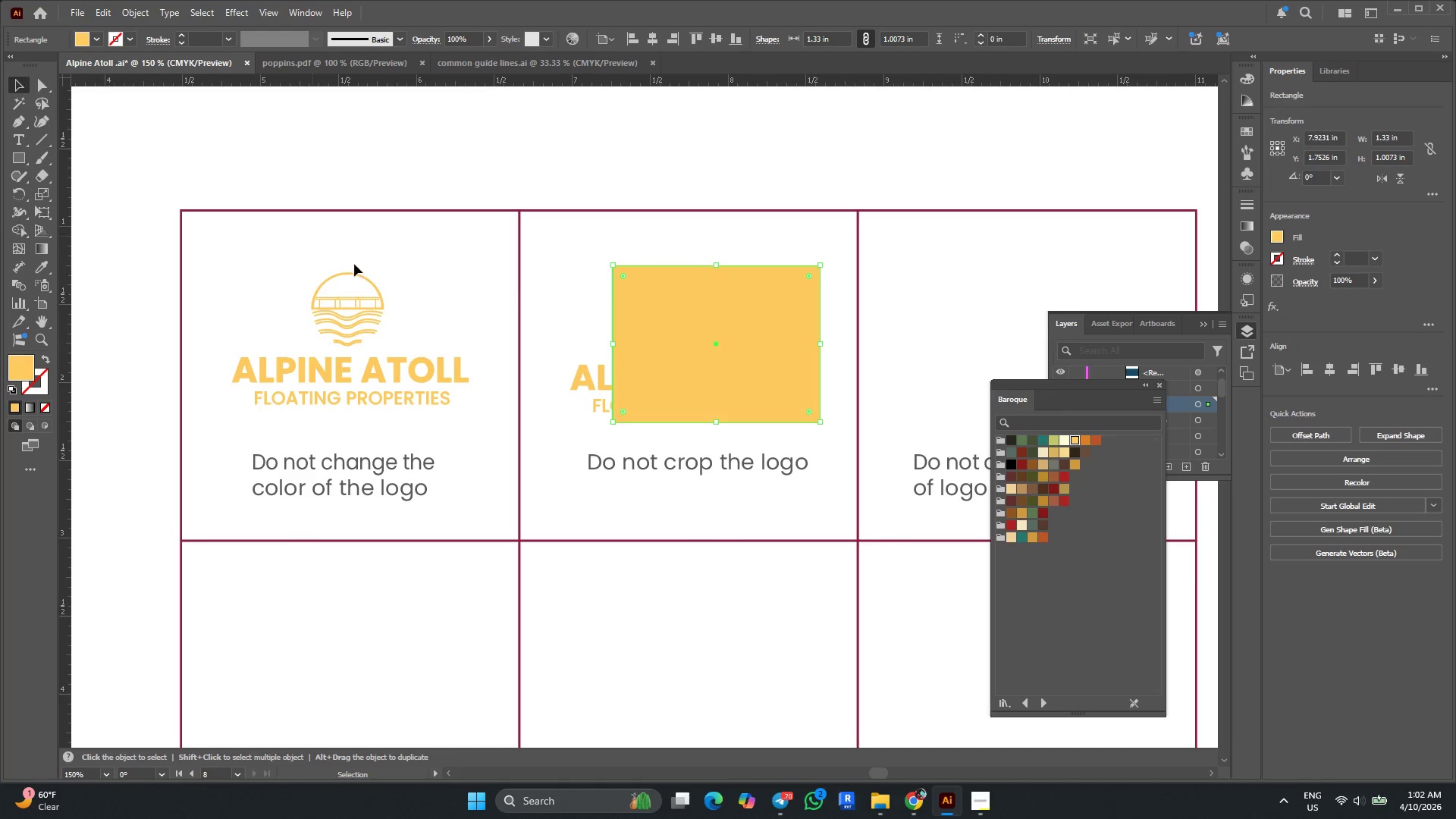 
hold_key(key=ShiftLeft, duration=0.95)
left_click([575, 382])
 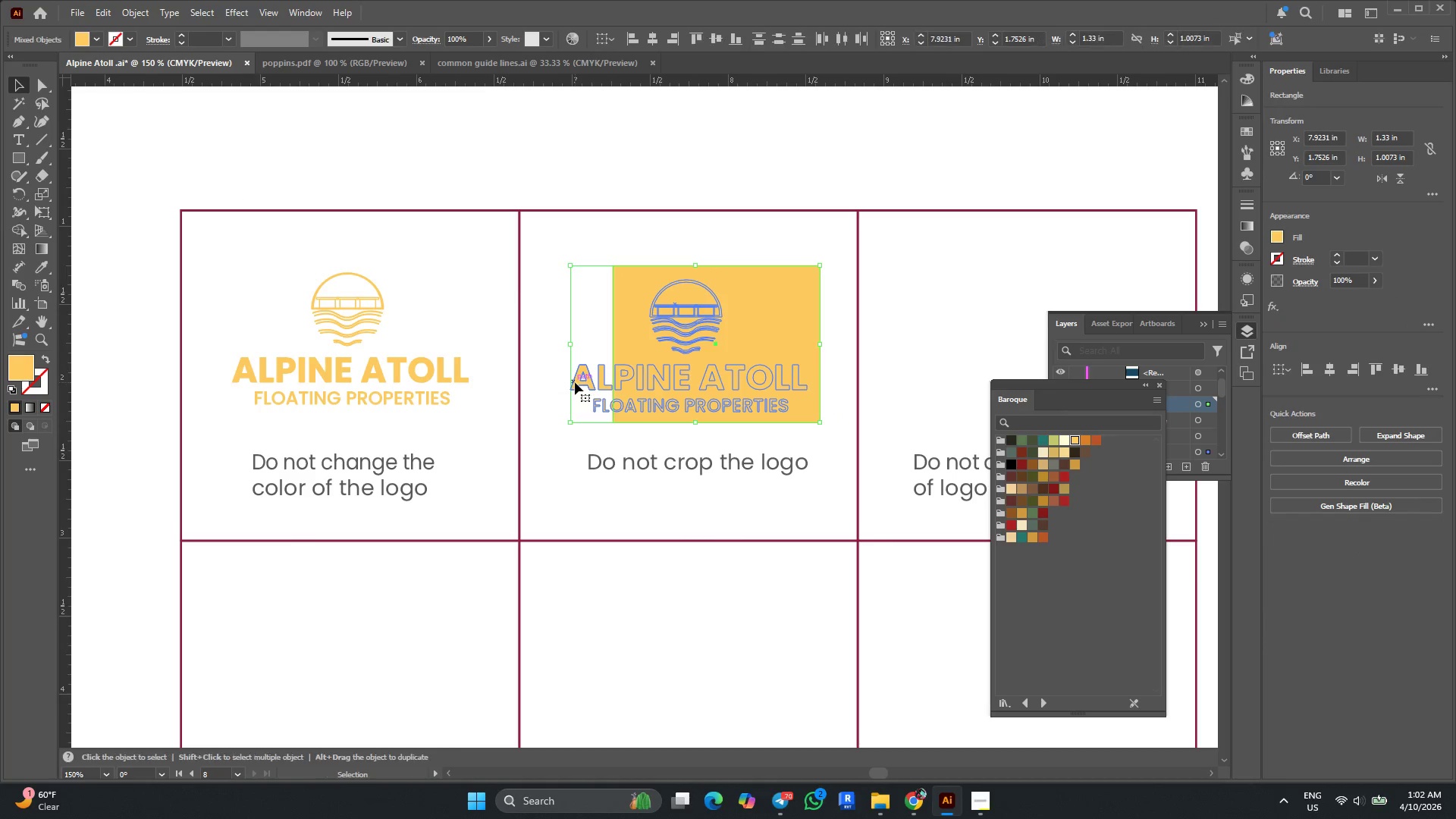 
right_click([575, 382])
 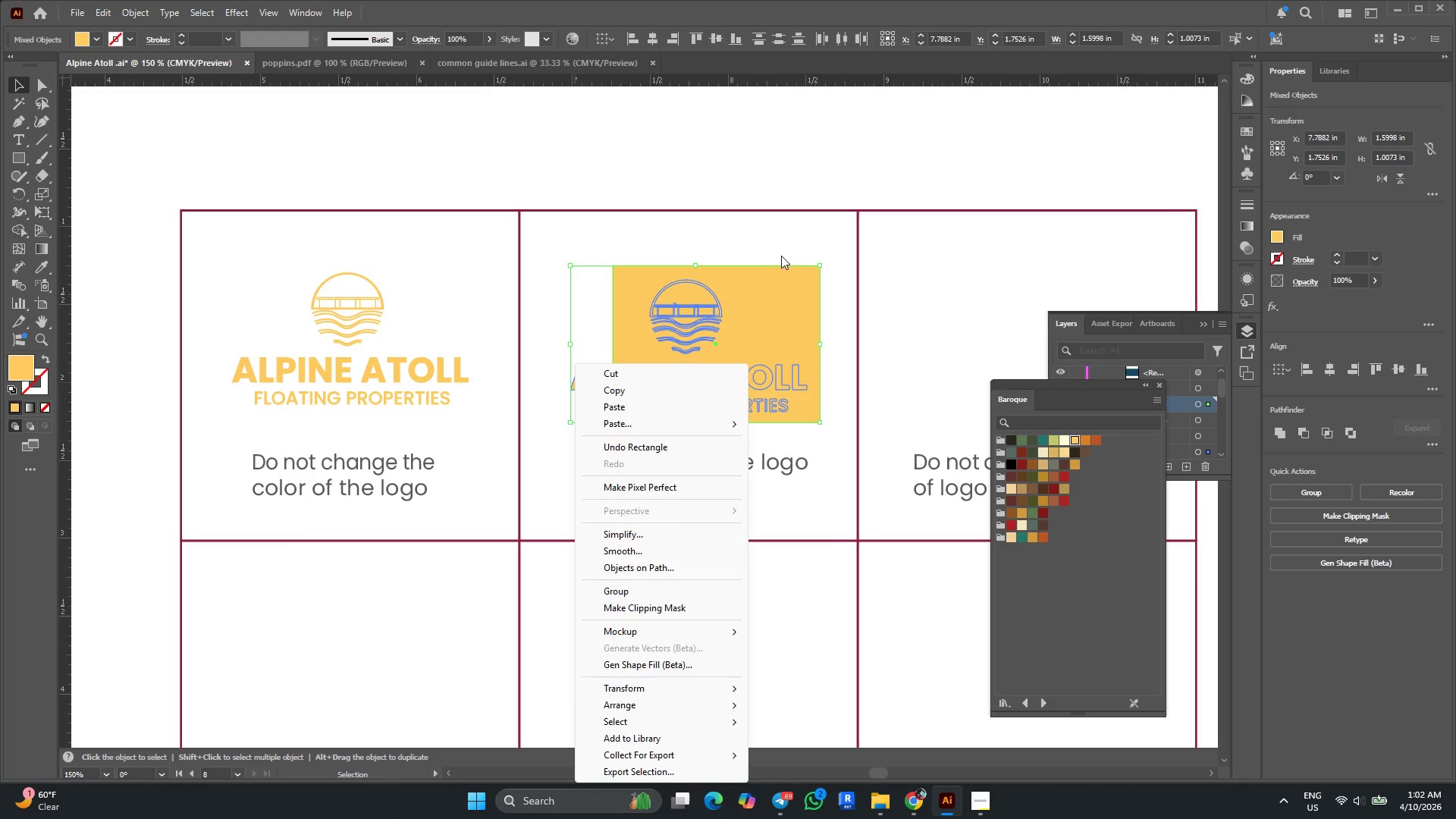 
left_click([586, 385])
 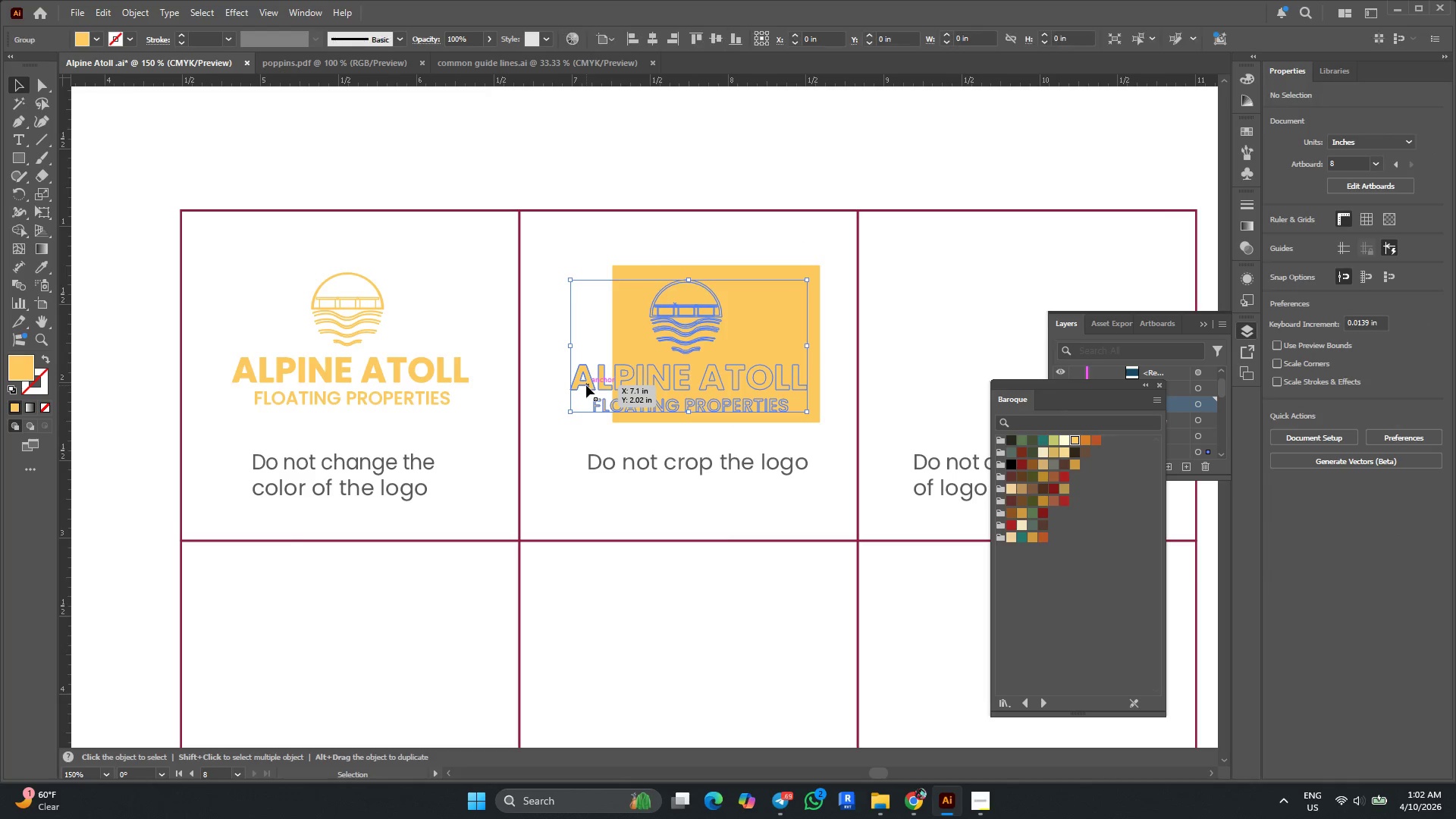 
hold_key(key=AltLeft, duration=0.39)
scroll: coordinate [586, 385], scroll_direction: down, amount: 5.0
 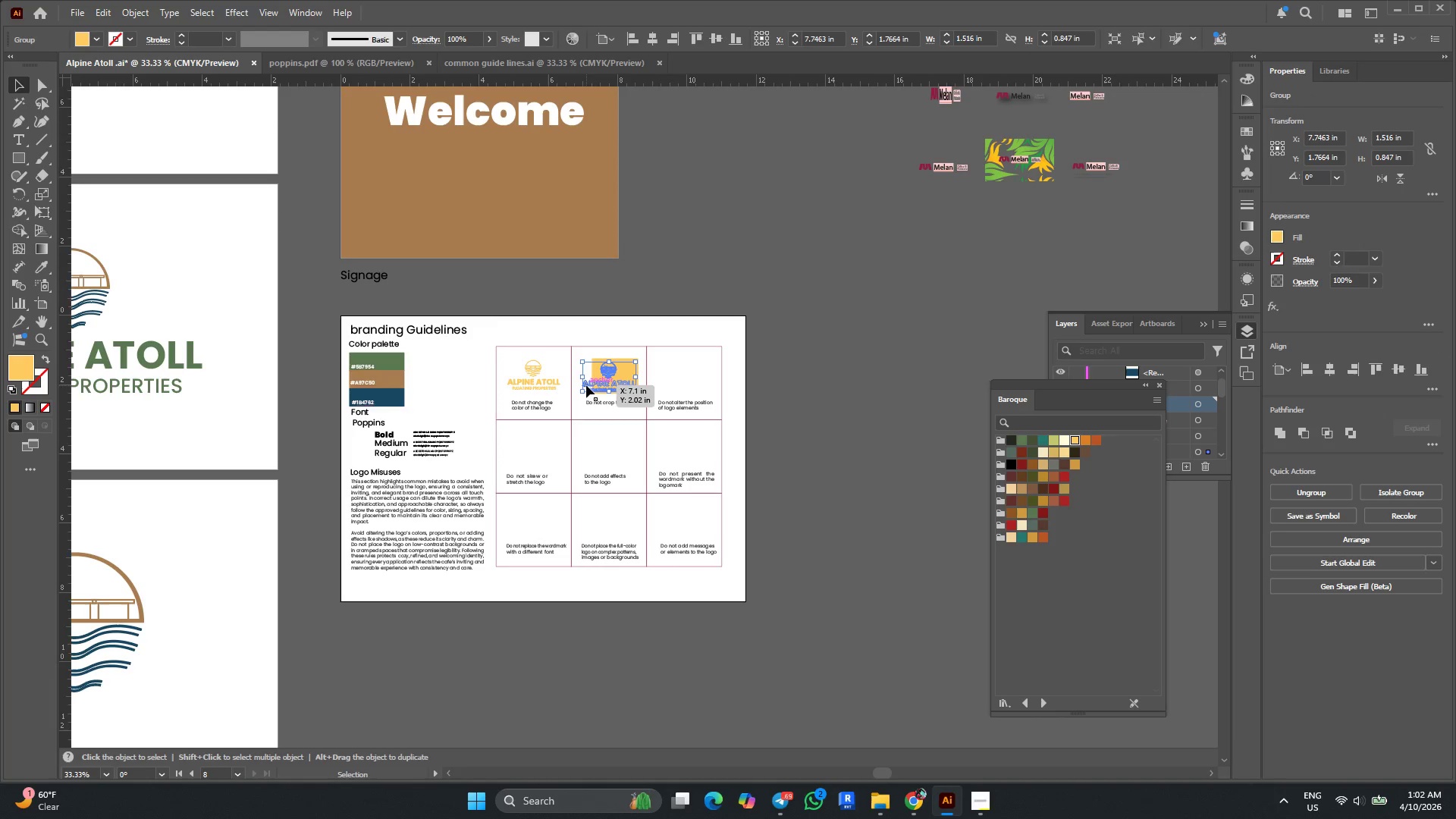 
hold_key(key=AltLeft, duration=0.39)
scroll: coordinate [573, 395], scroll_direction: up, amount: 2.0
 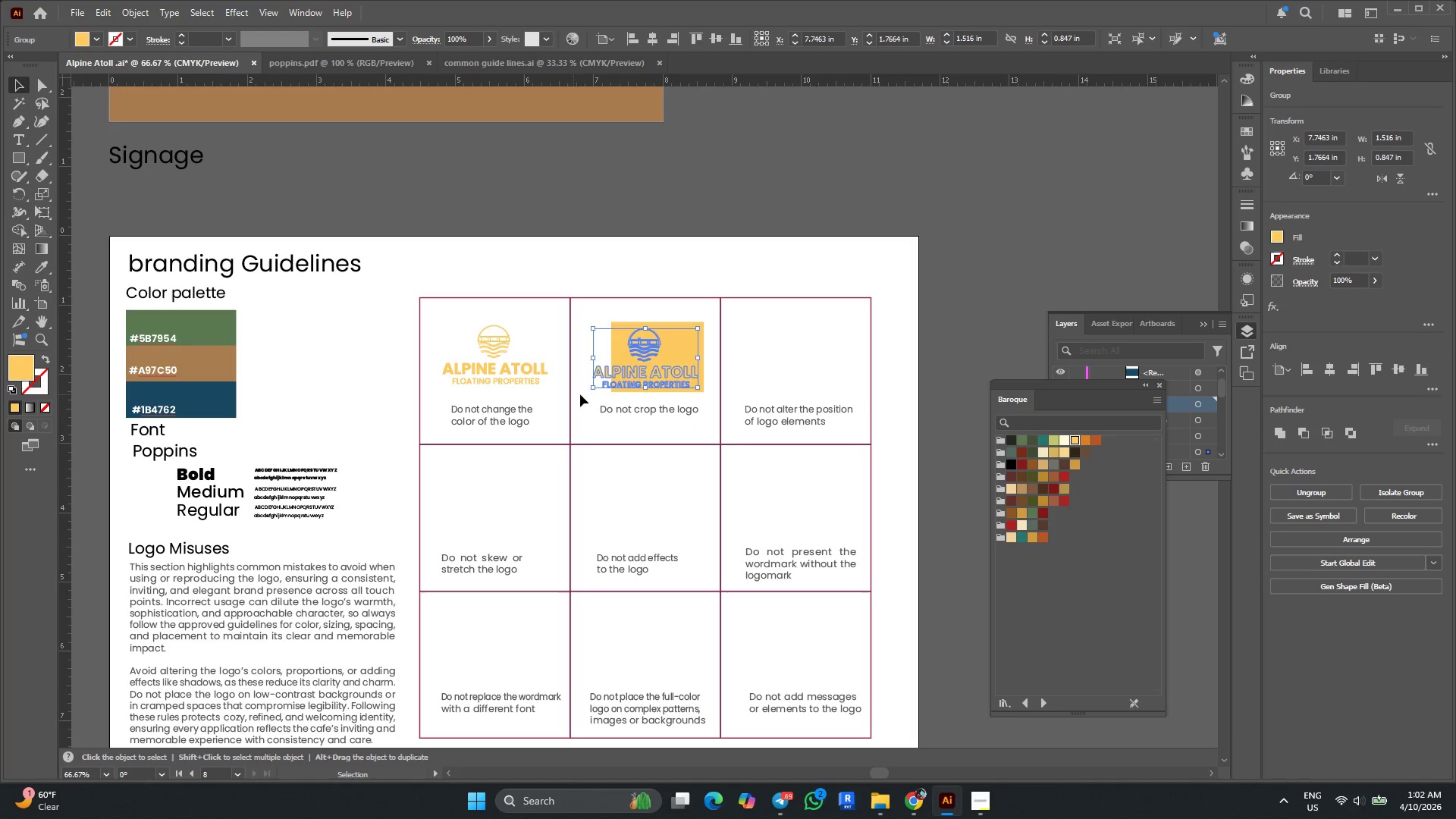 
key(Control+Z)
 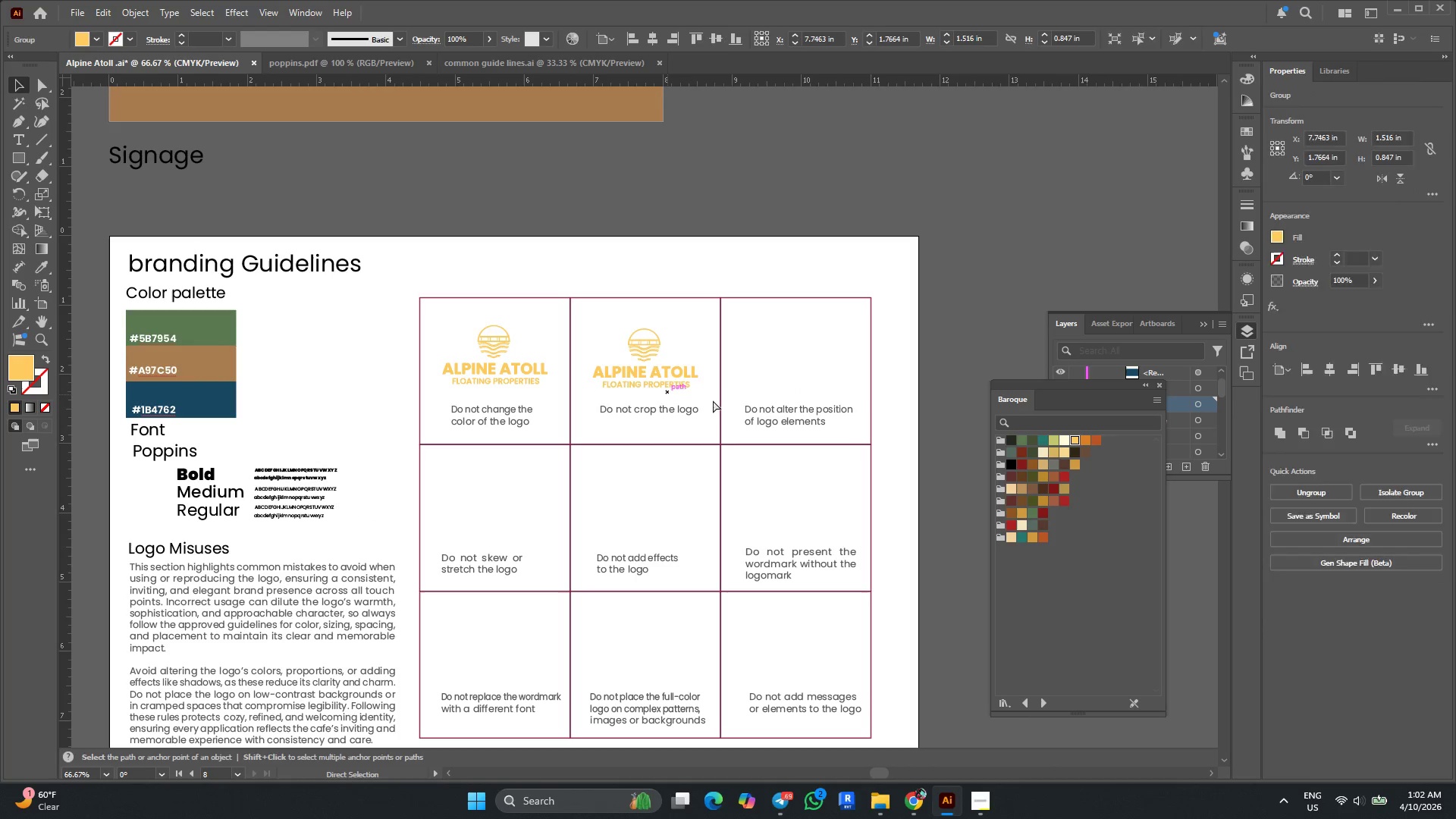 
key(Control+Z)
 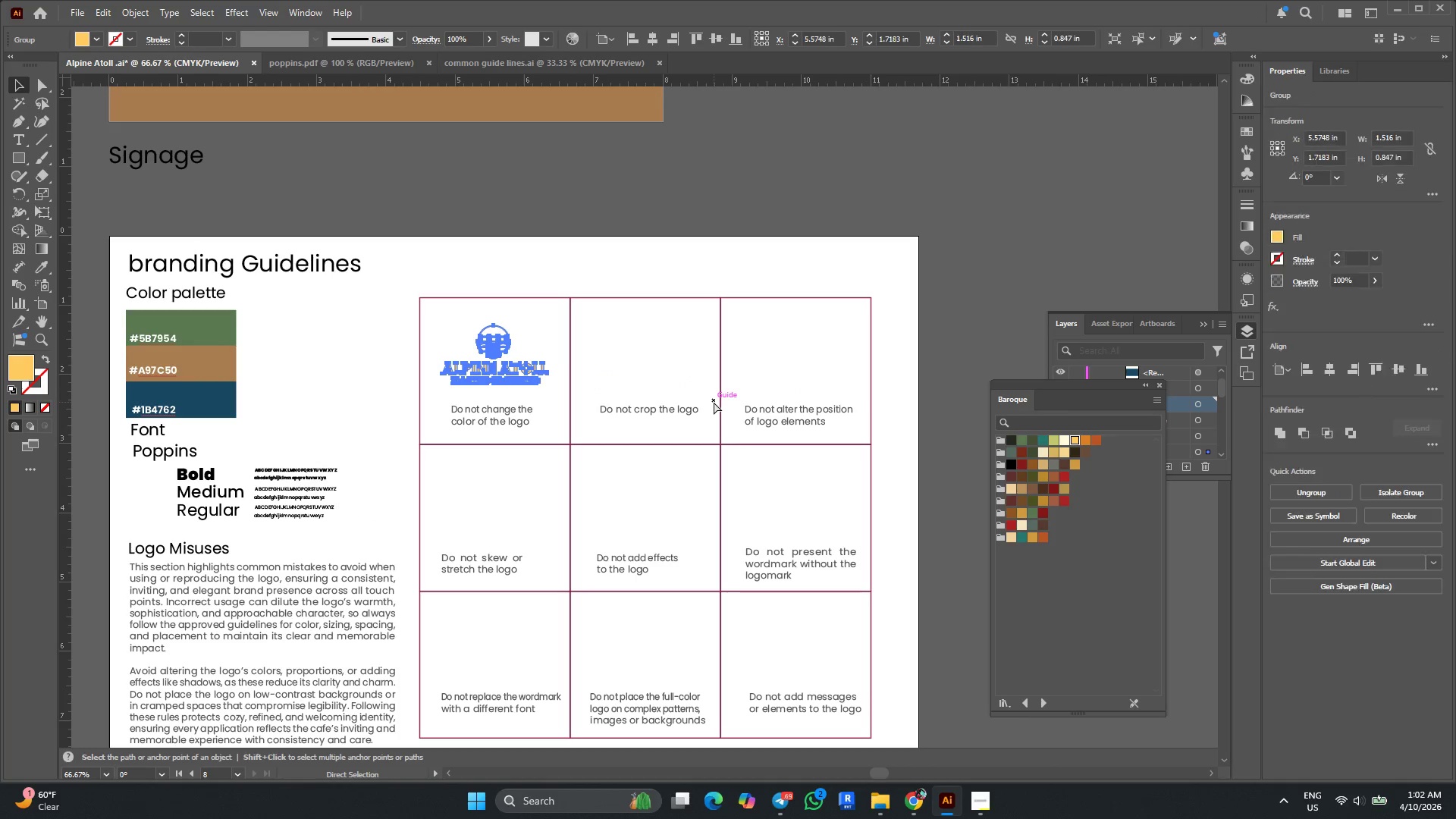 
key(Control+Z)
 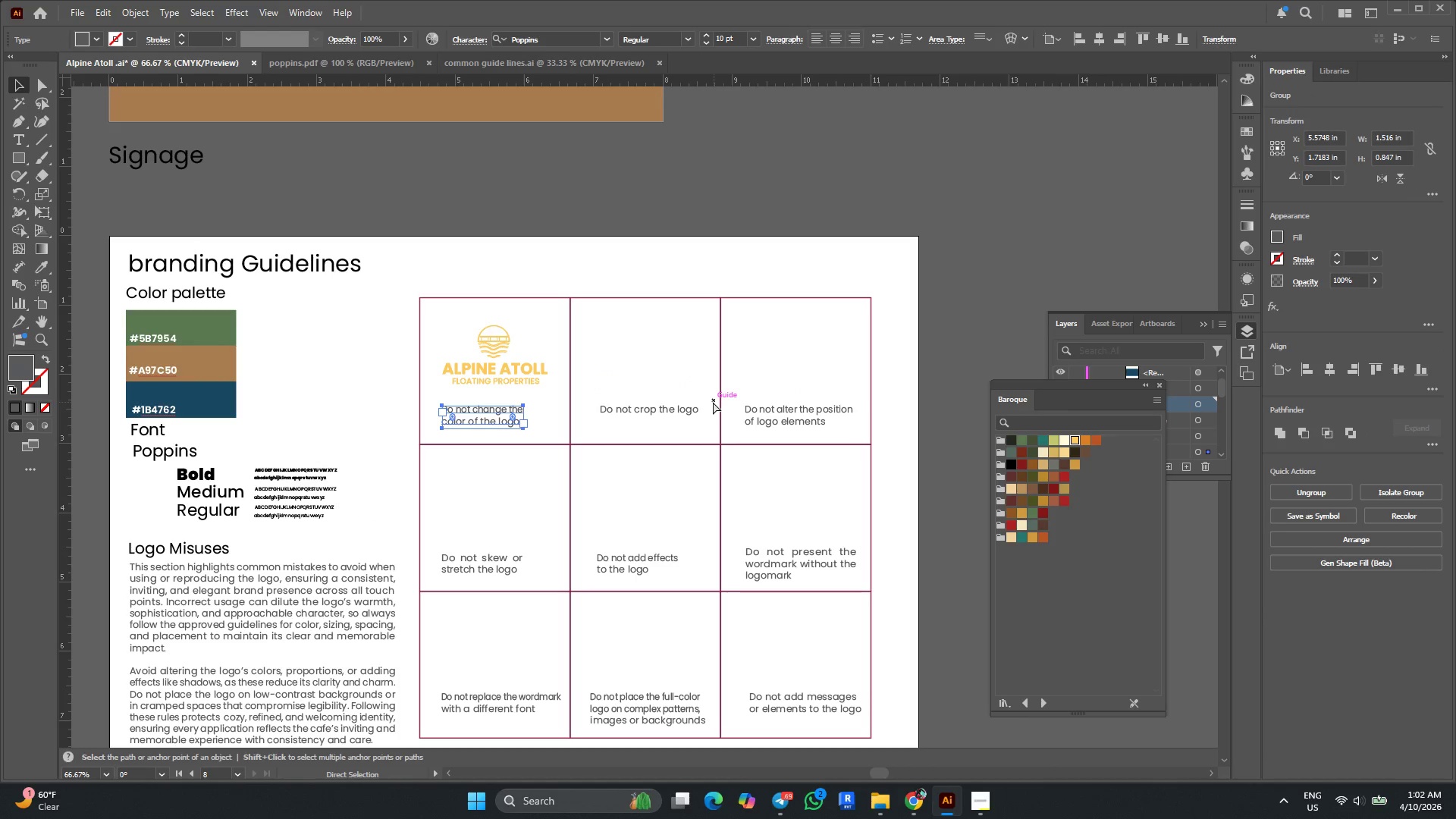 
key(Control+Z)
 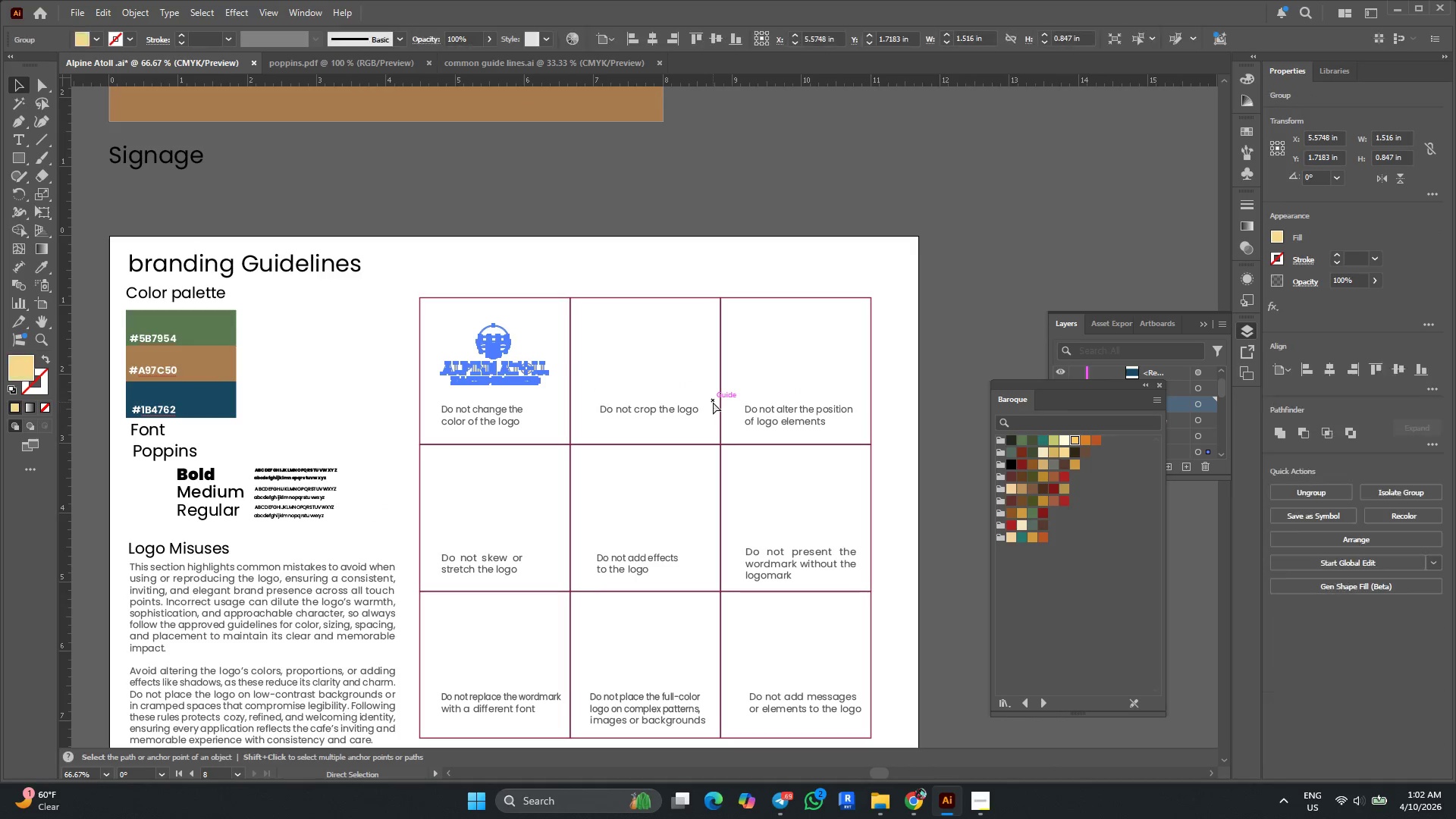 
key(Control+Z)
 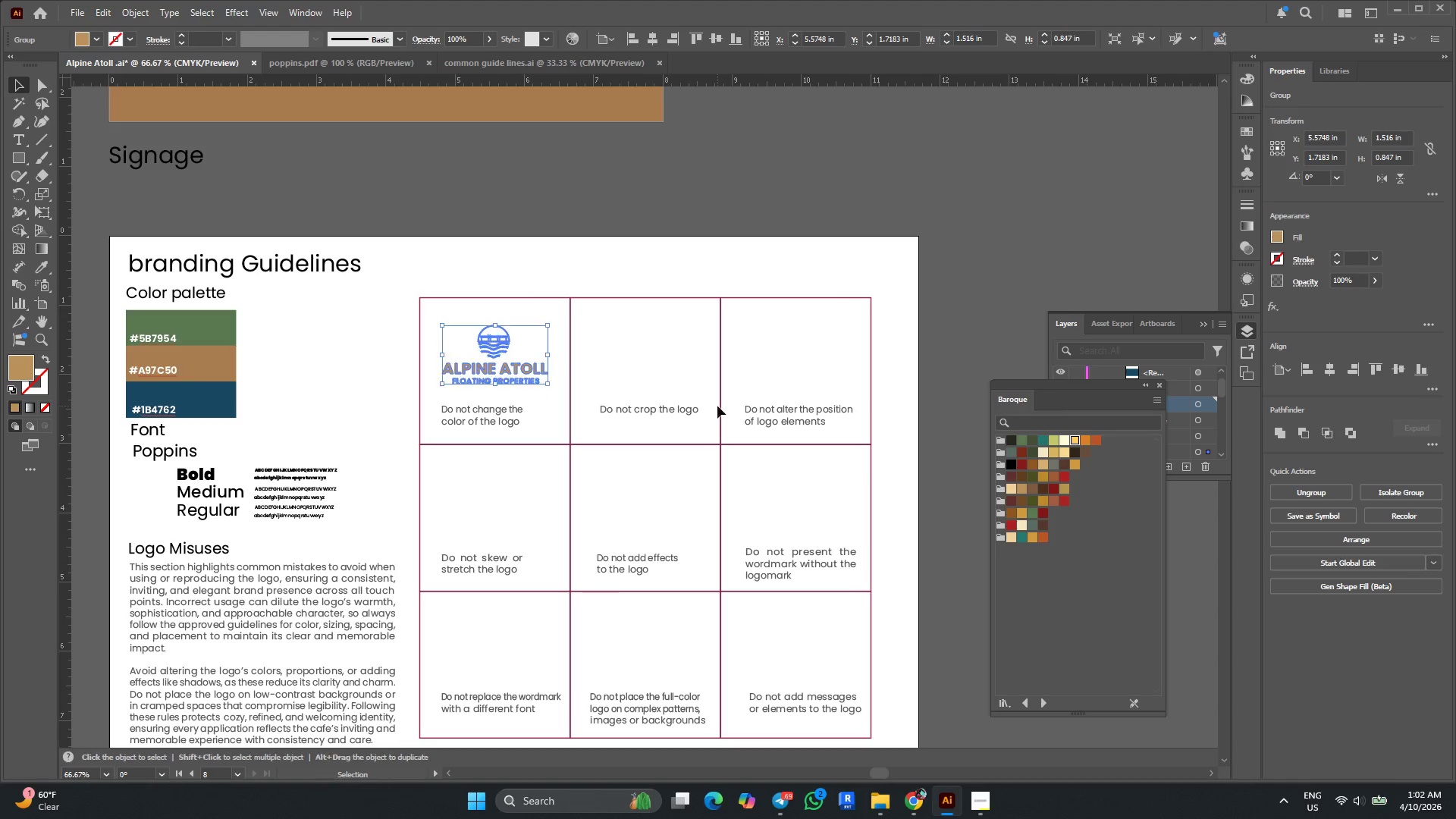 
scroll: coordinate [610, 433], scroll_direction: up, amount: 5.0
 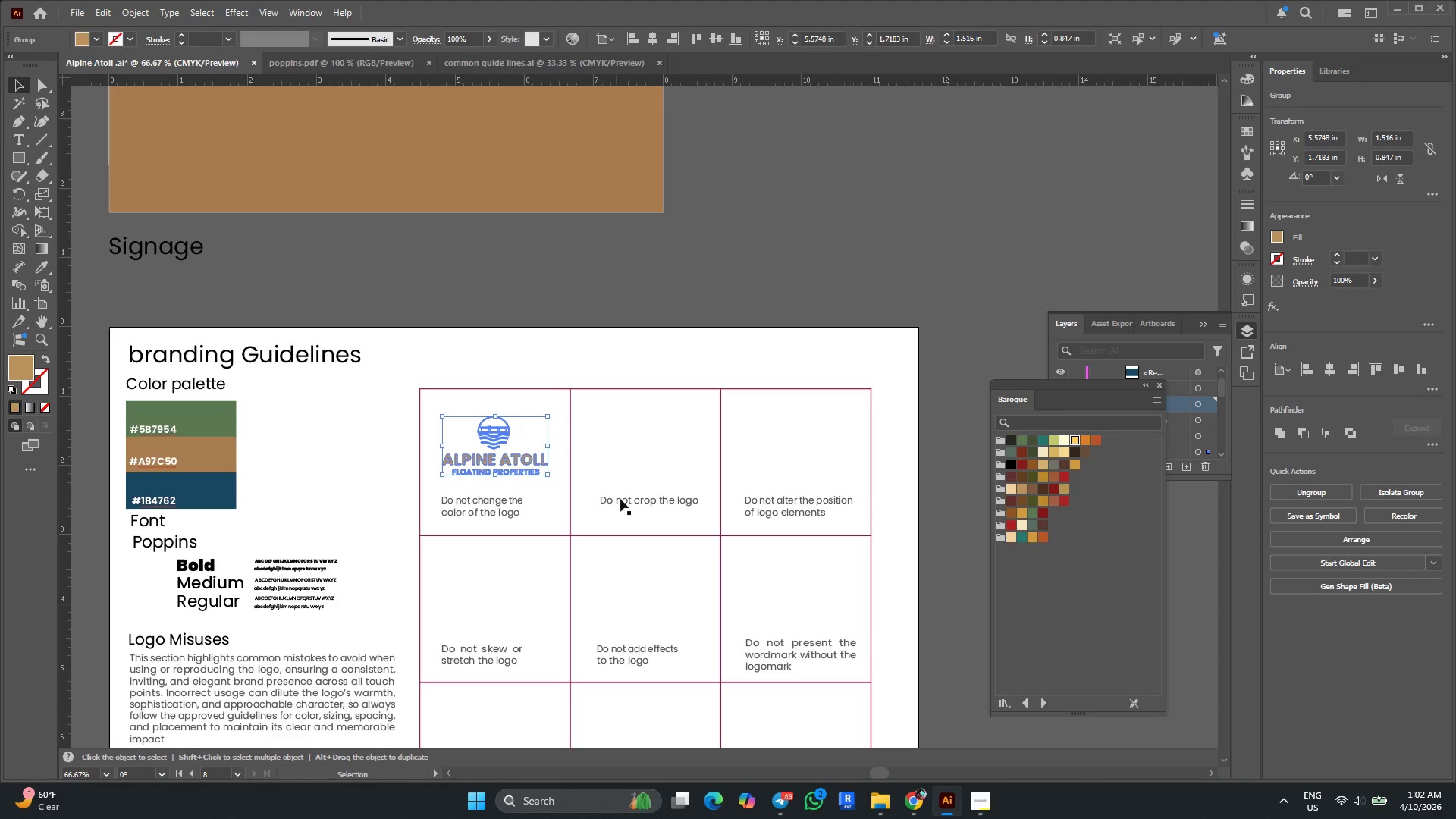 
left_click([595, 309])
 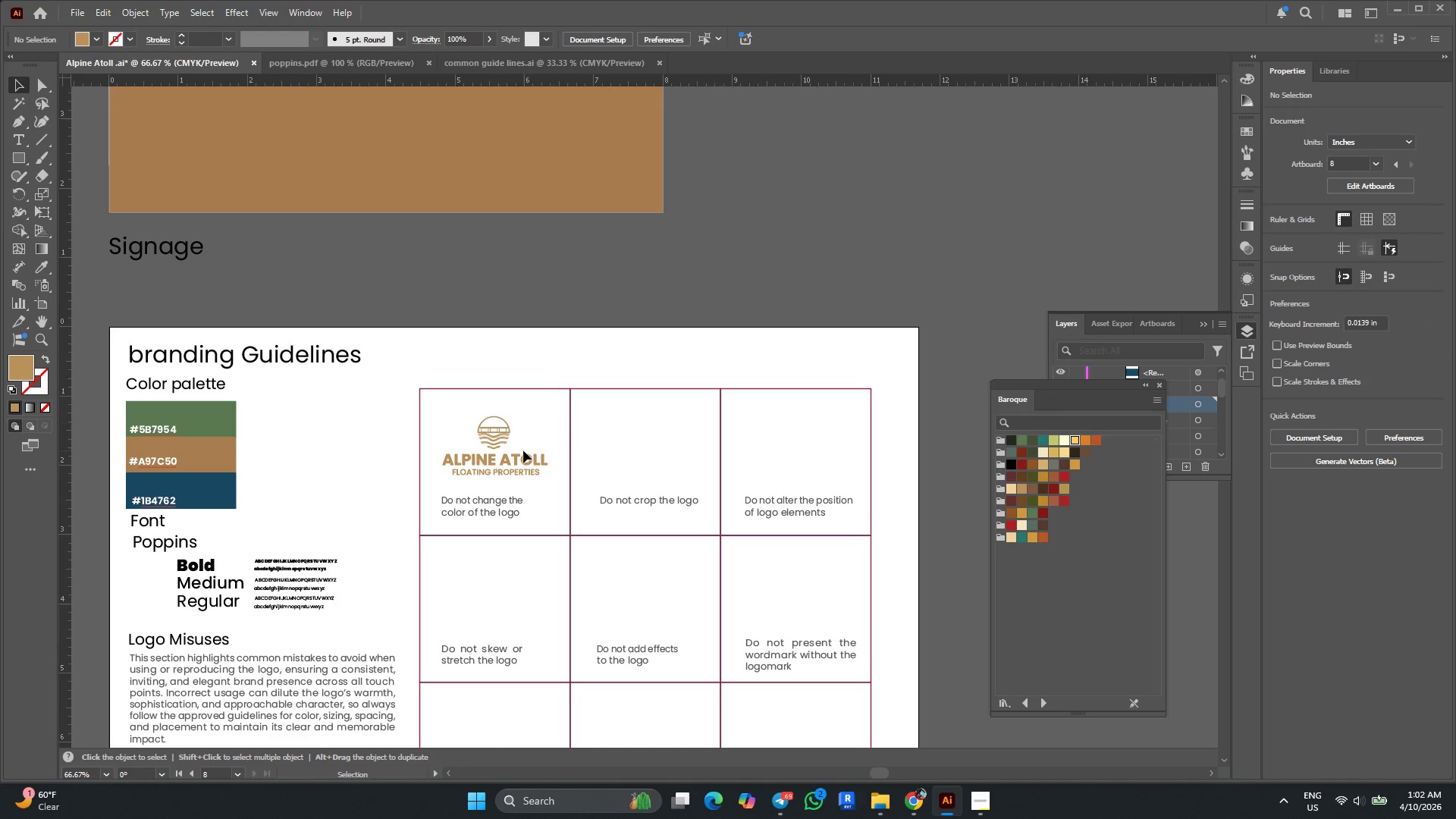 
key(Control+Z)
 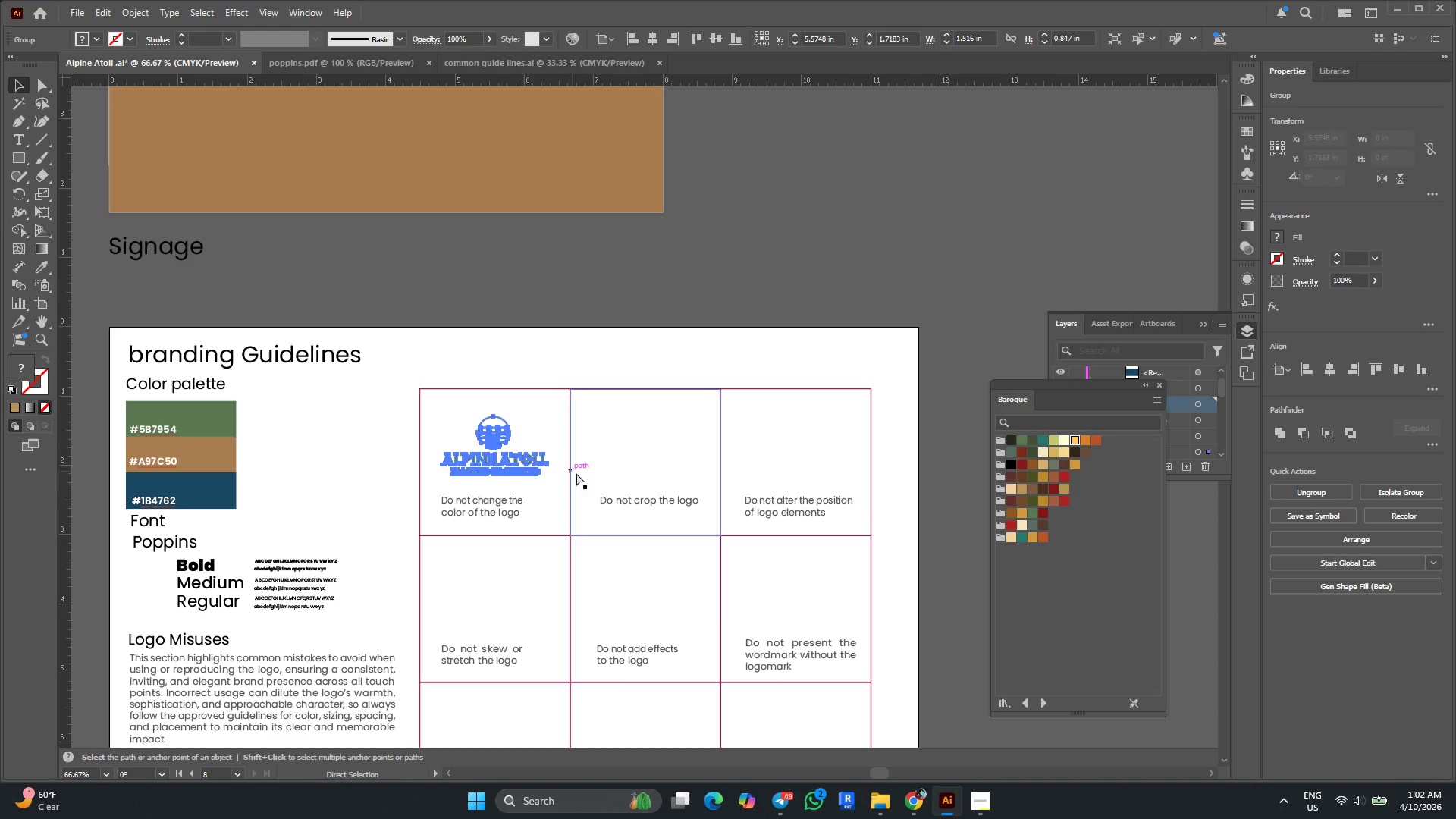 
left_click([635, 454])
 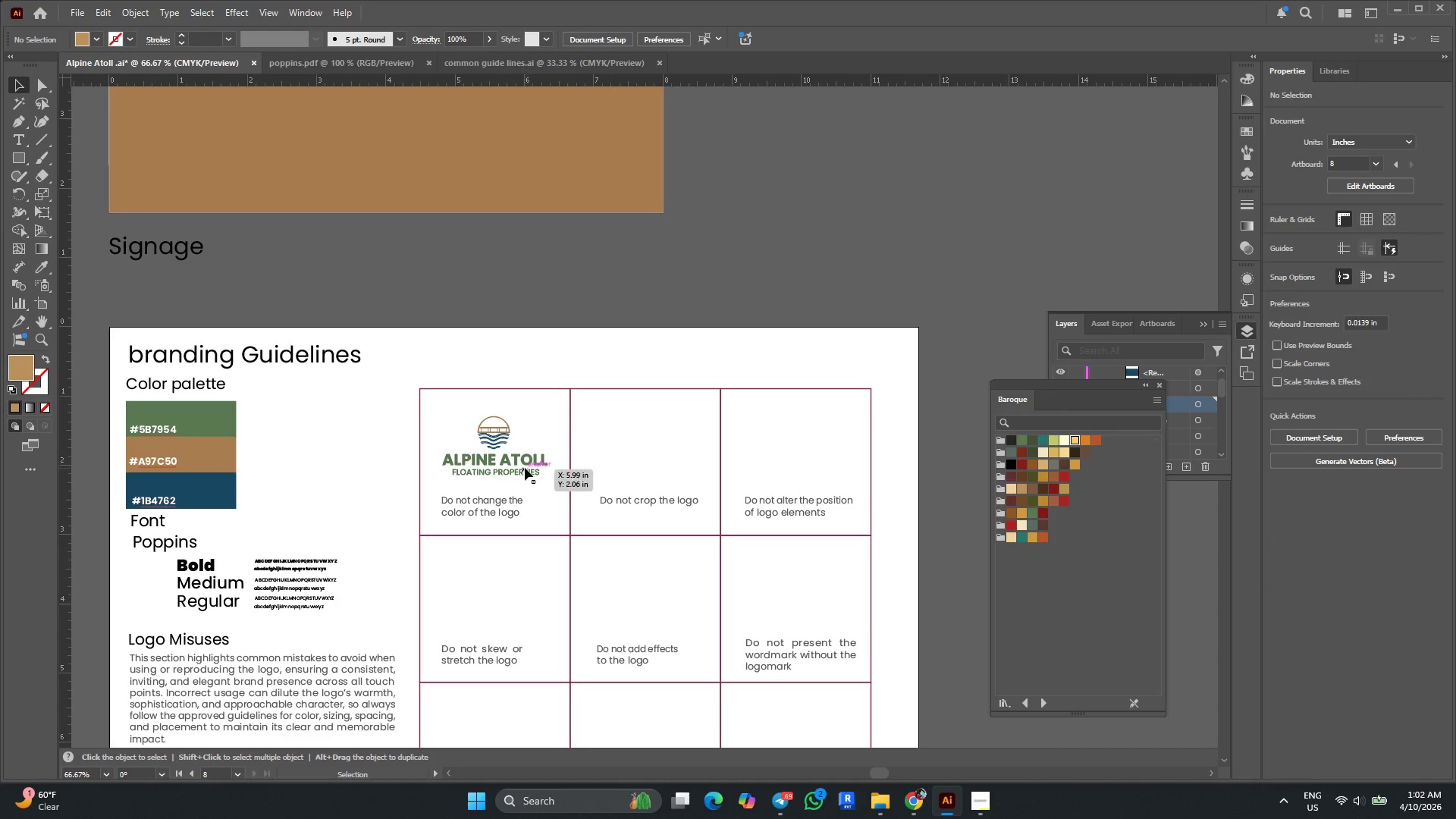 
hold_key(key=AltLeft, duration=1.19)
left_click_drag(start_coordinate=[508, 465], to_coordinate=[642, 300])
 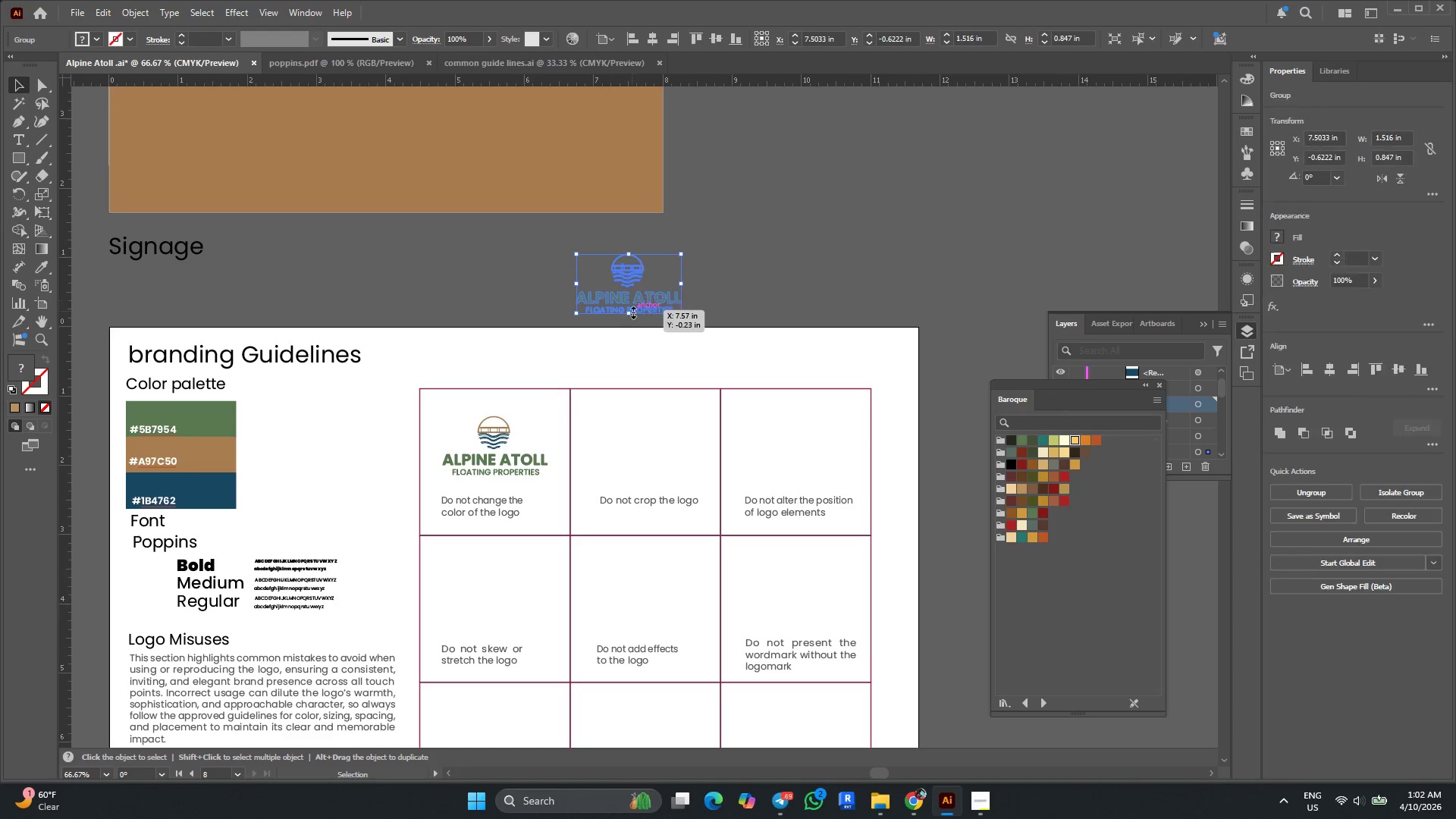 
hold_key(key=AltLeft, duration=1.66)
left_click_drag(start_coordinate=[630, 294], to_coordinate=[644, 454])
 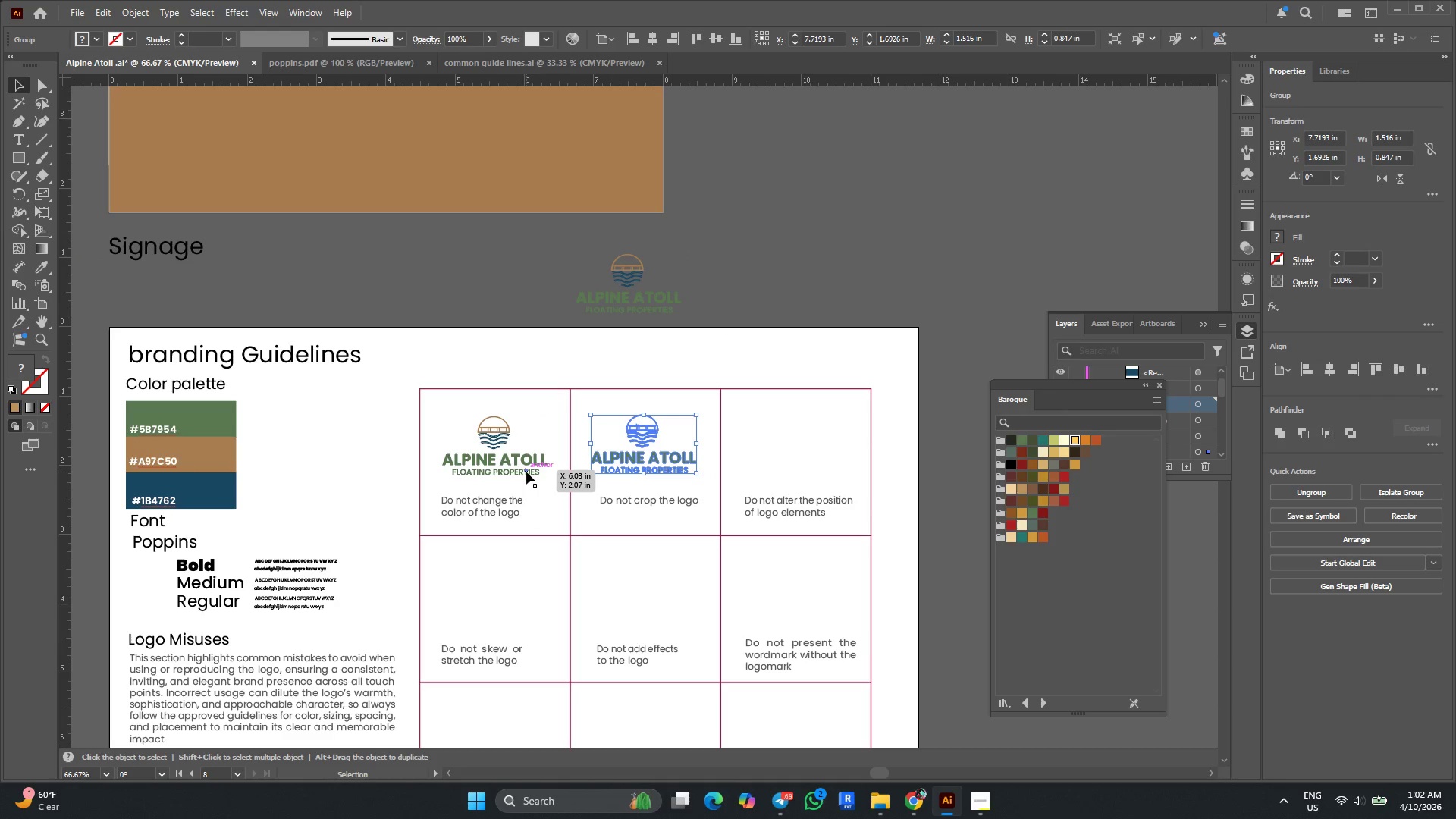 
left_click([526, 472])
 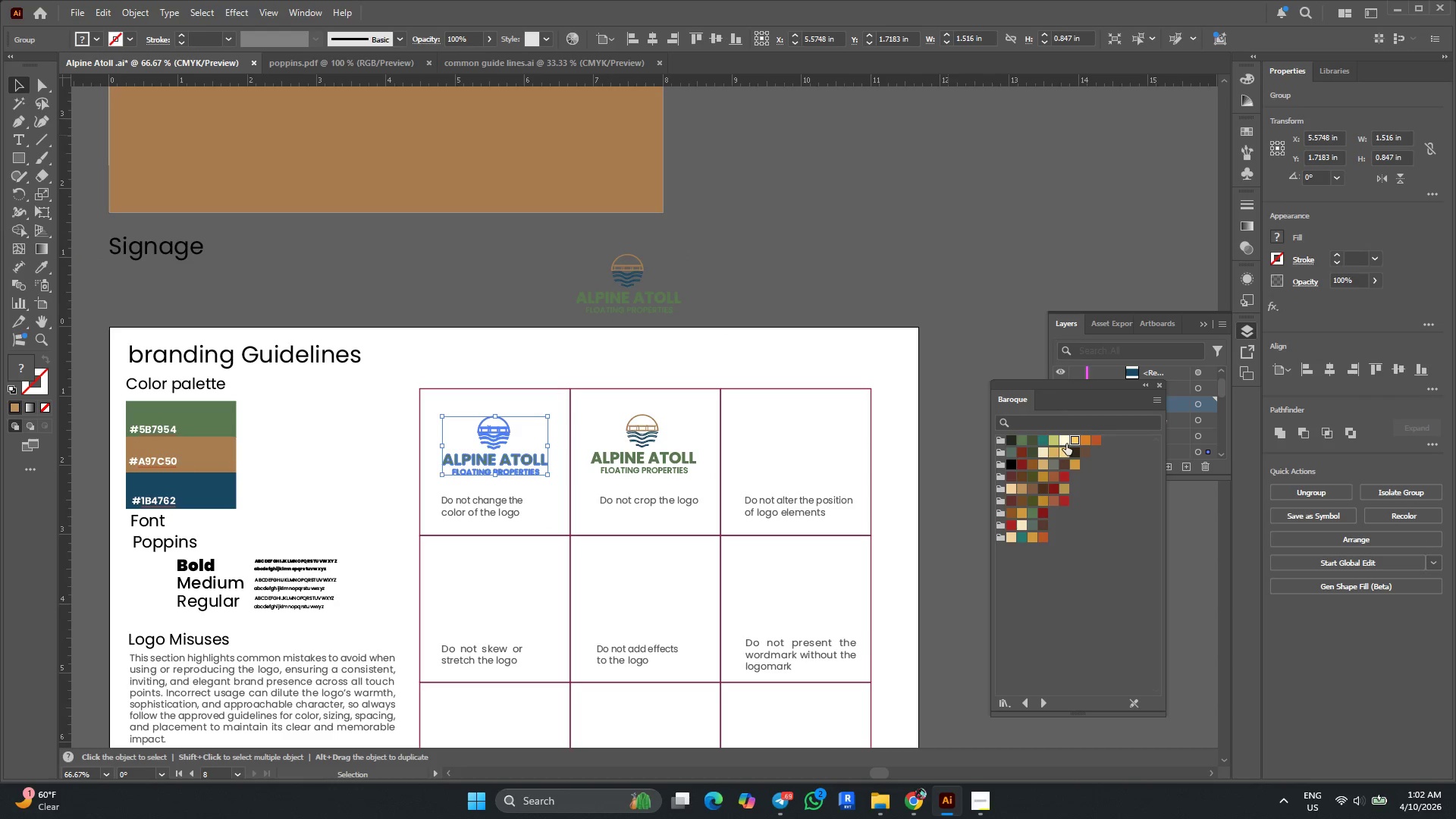 
left_click([1075, 437])
 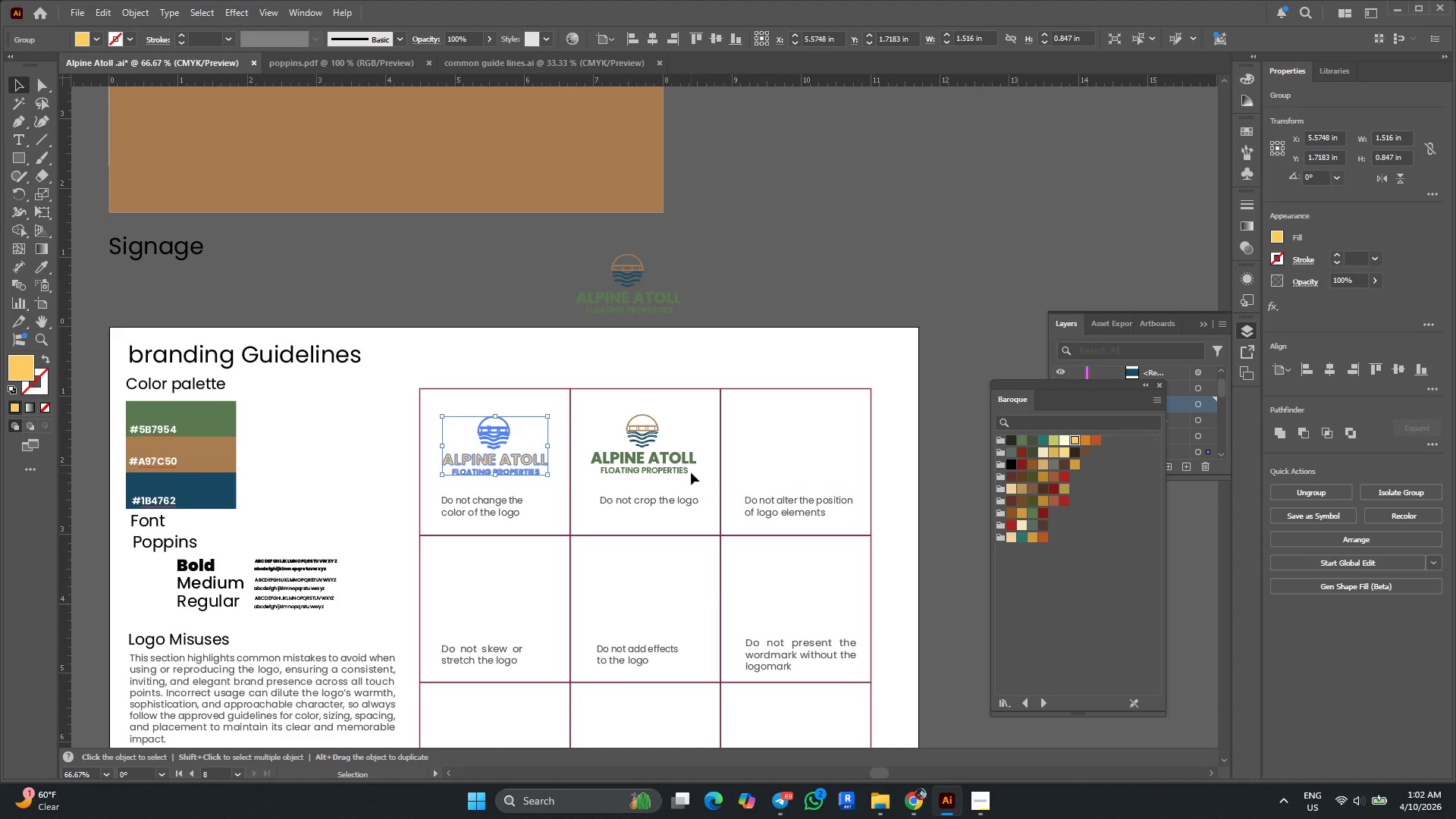 
hold_key(key=AltLeft, duration=0.38)
 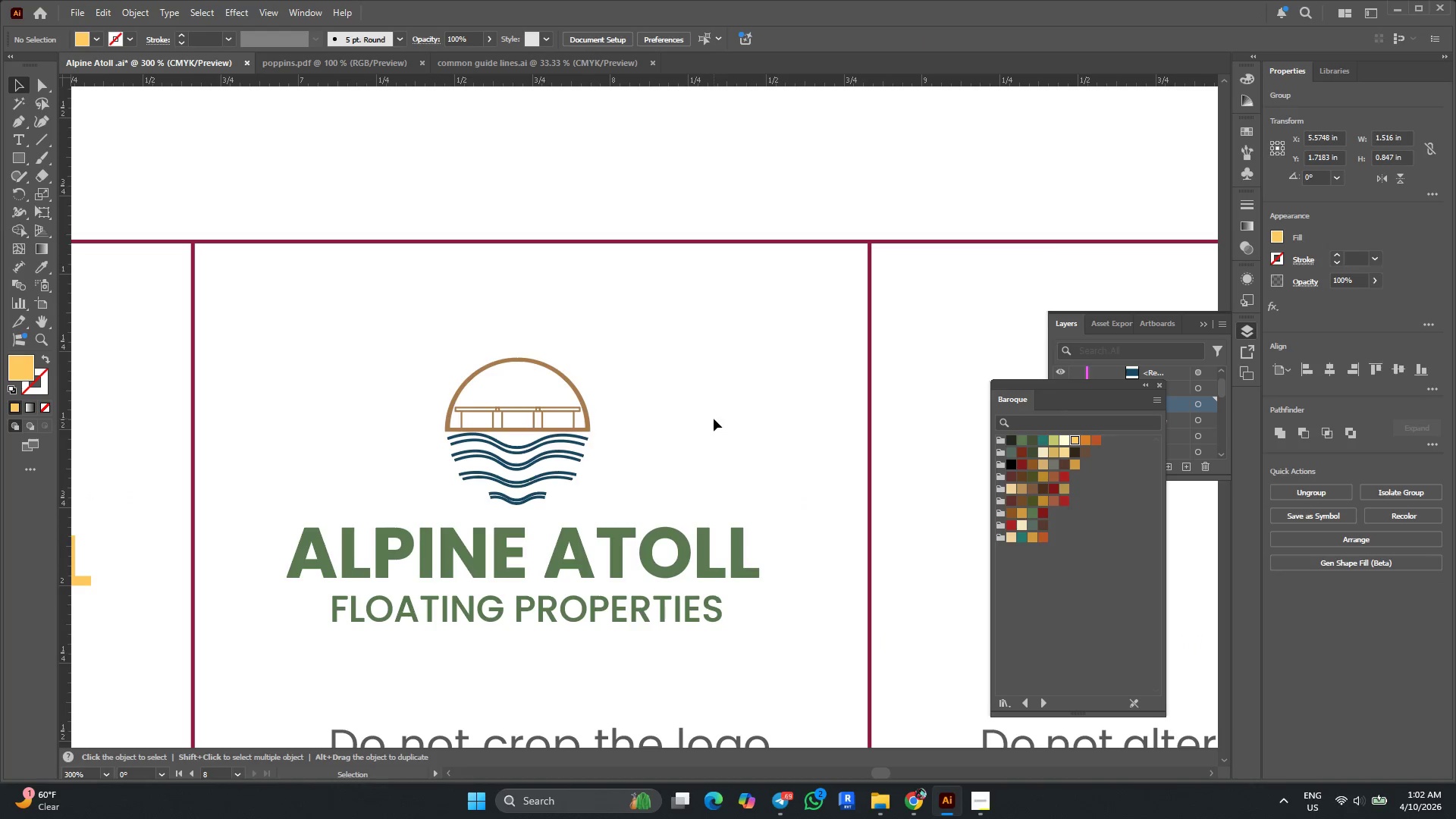 
left_click([714, 419])
 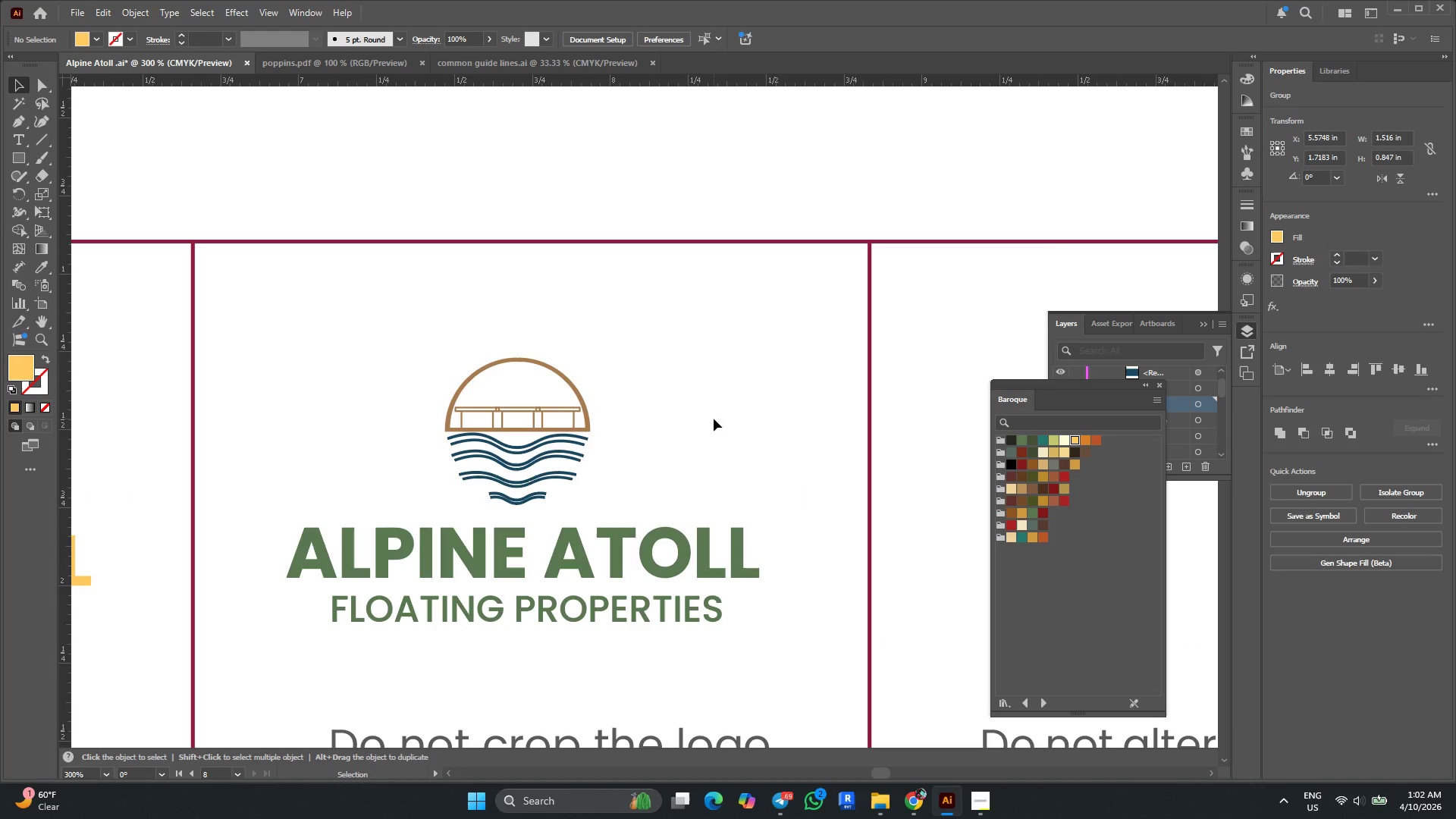 
scroll: coordinate [678, 431], scroll_direction: up, amount: 3.0
 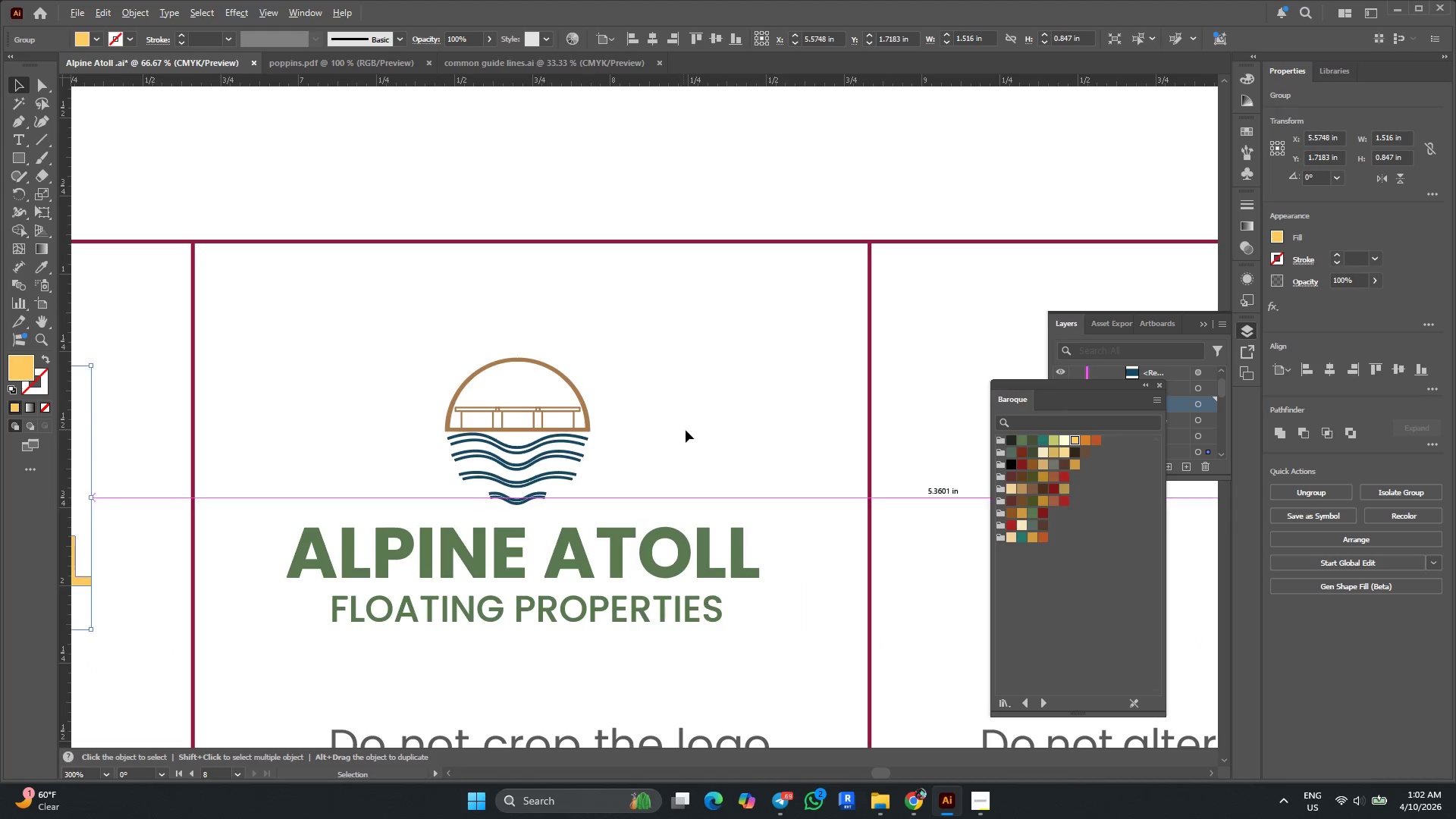 
key(Alt+AltLeft)
 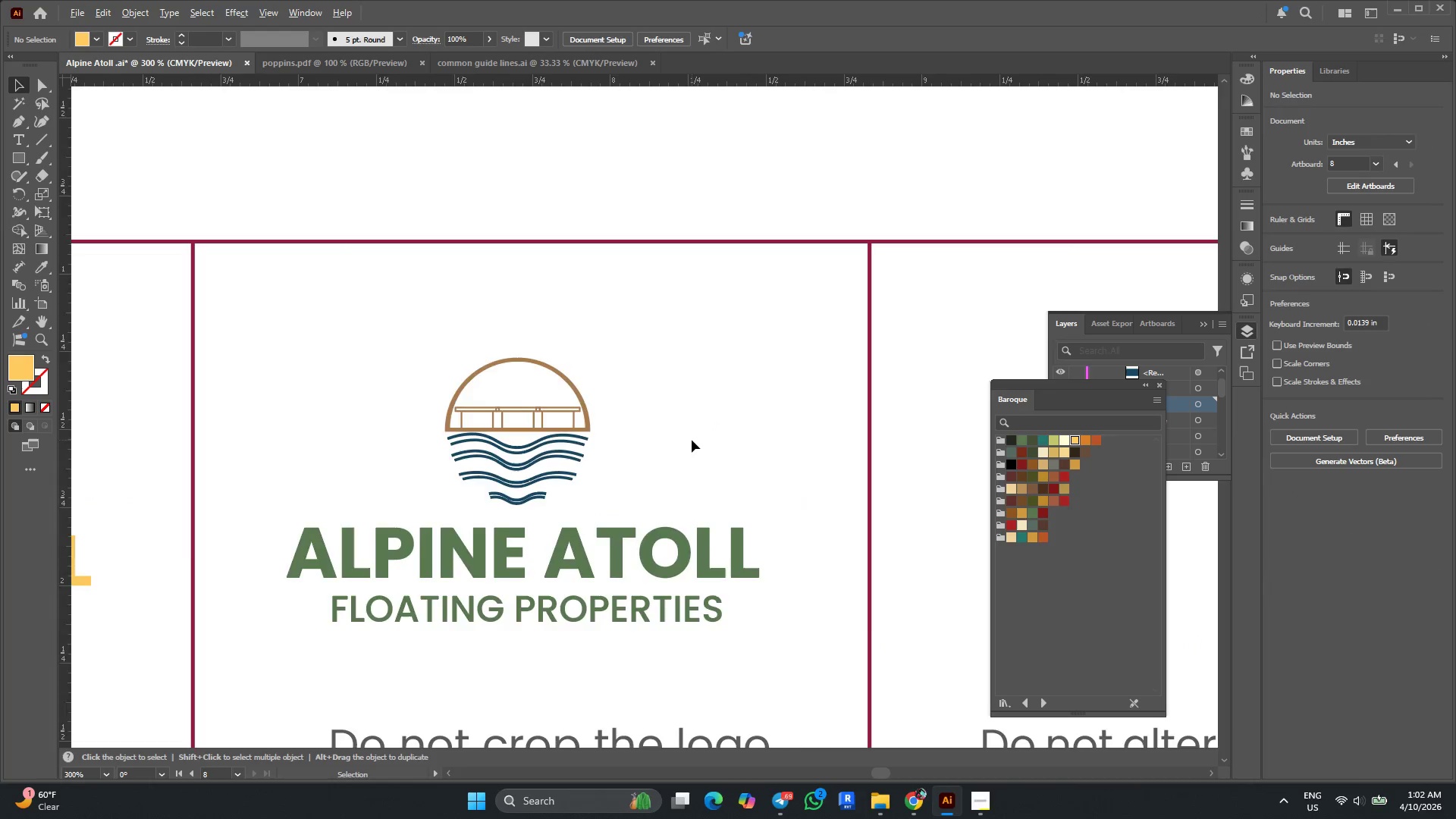 
scroll: coordinate [692, 440], scroll_direction: down, amount: 1.0
 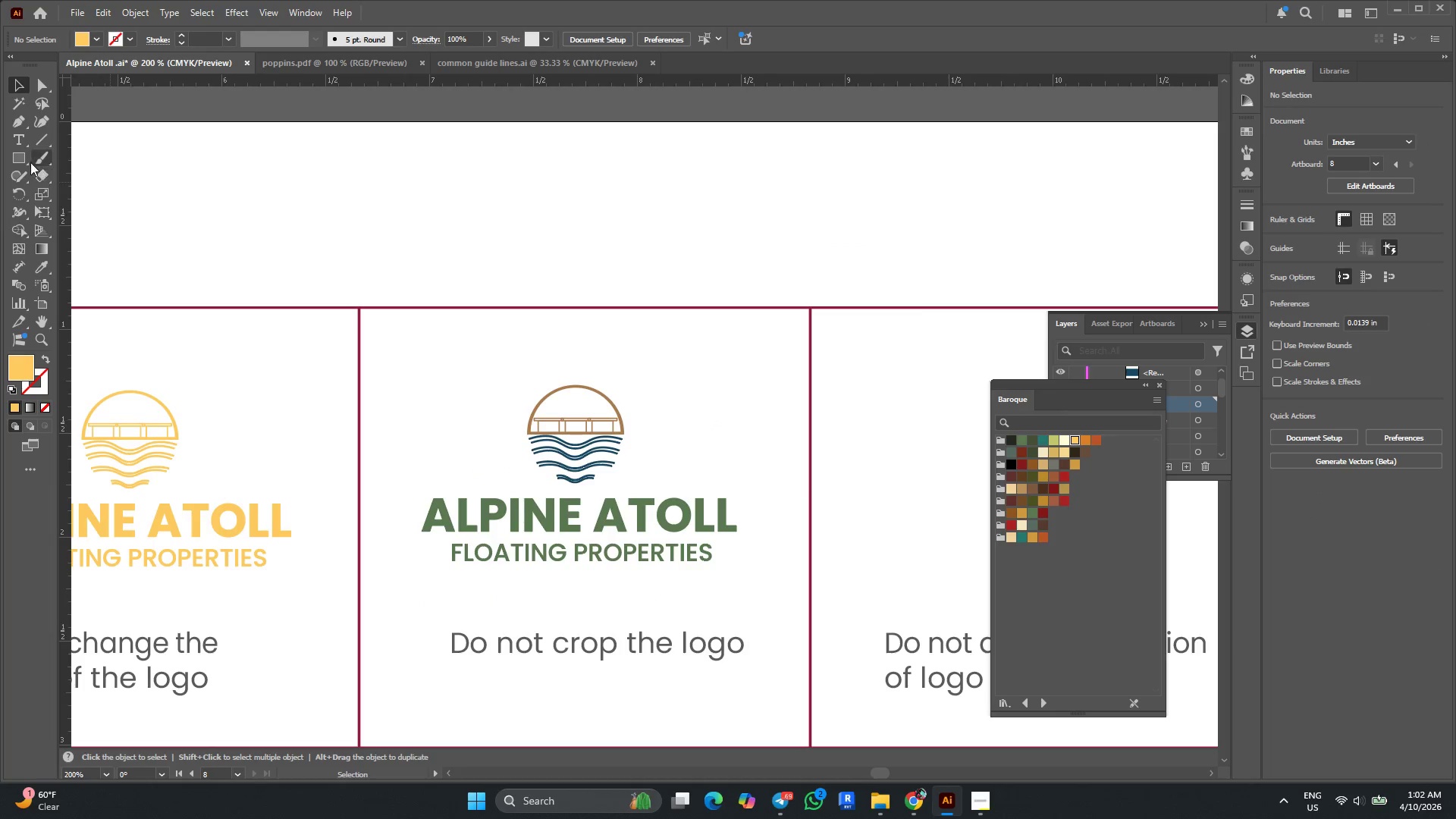 
left_click_drag(start_coordinate=[14, 155], to_coordinate=[18, 158])
 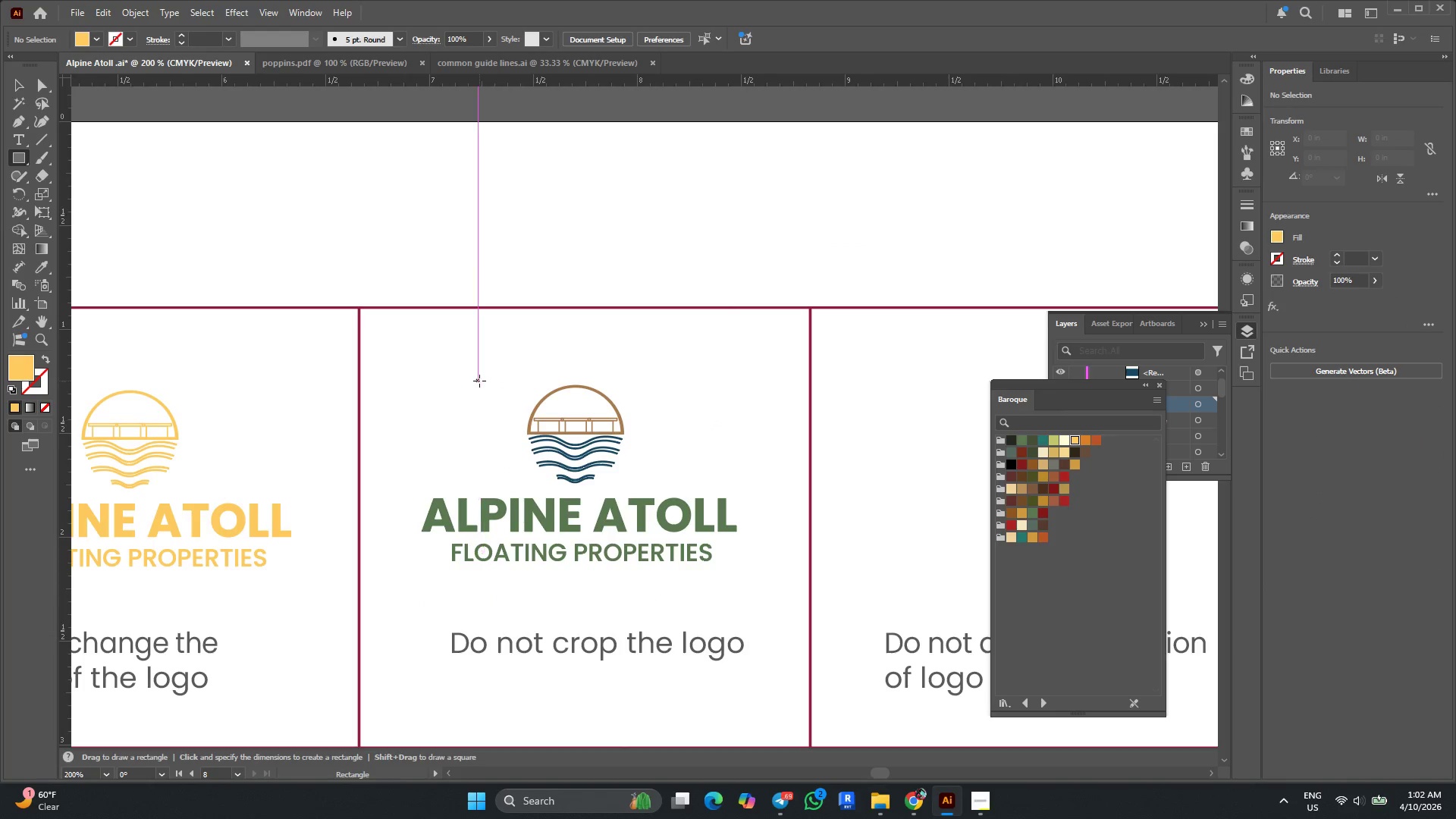 
left_click_drag(start_coordinate=[477, 381], to_coordinate=[751, 565])
 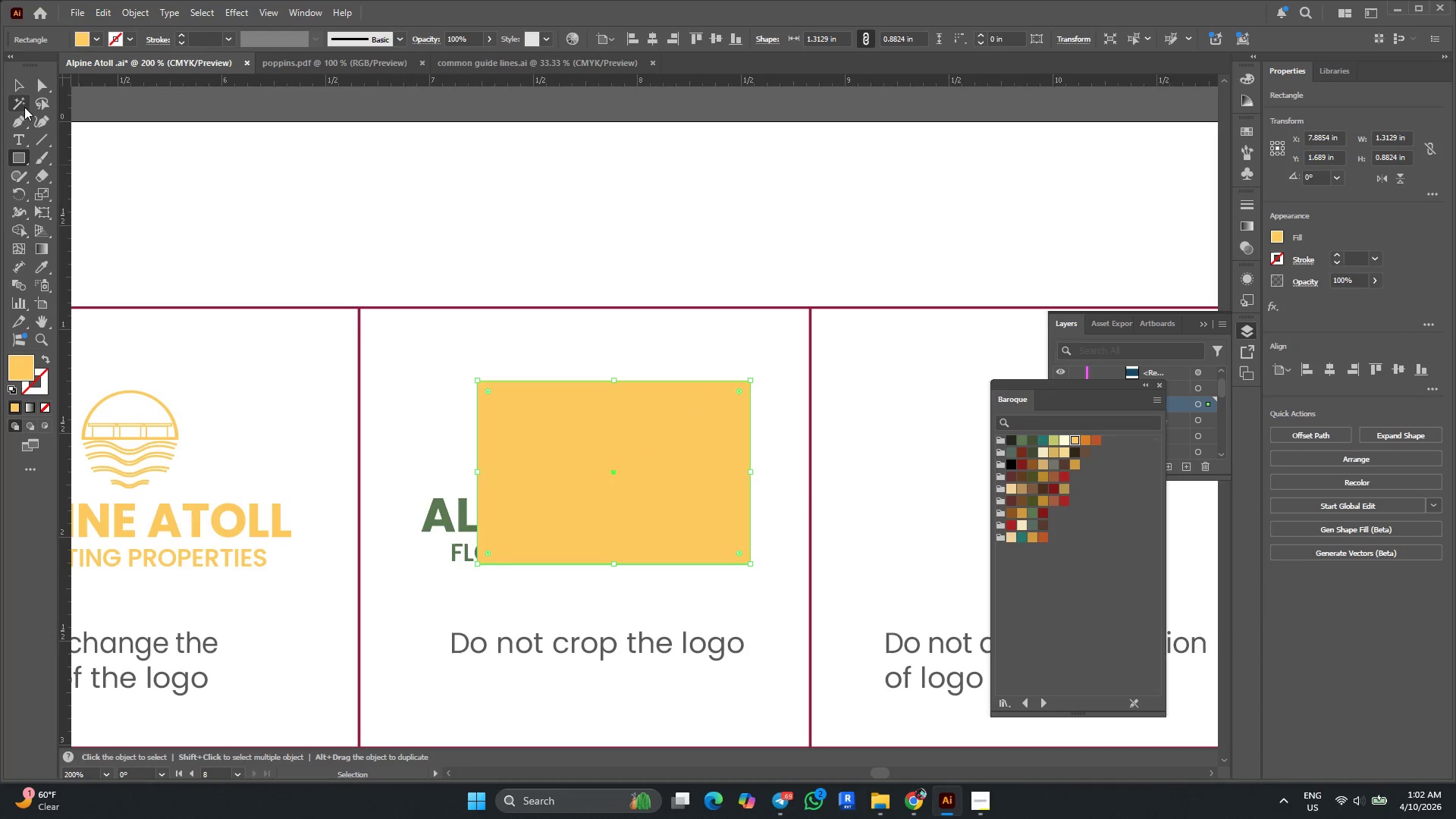 
left_click([23, 91])
 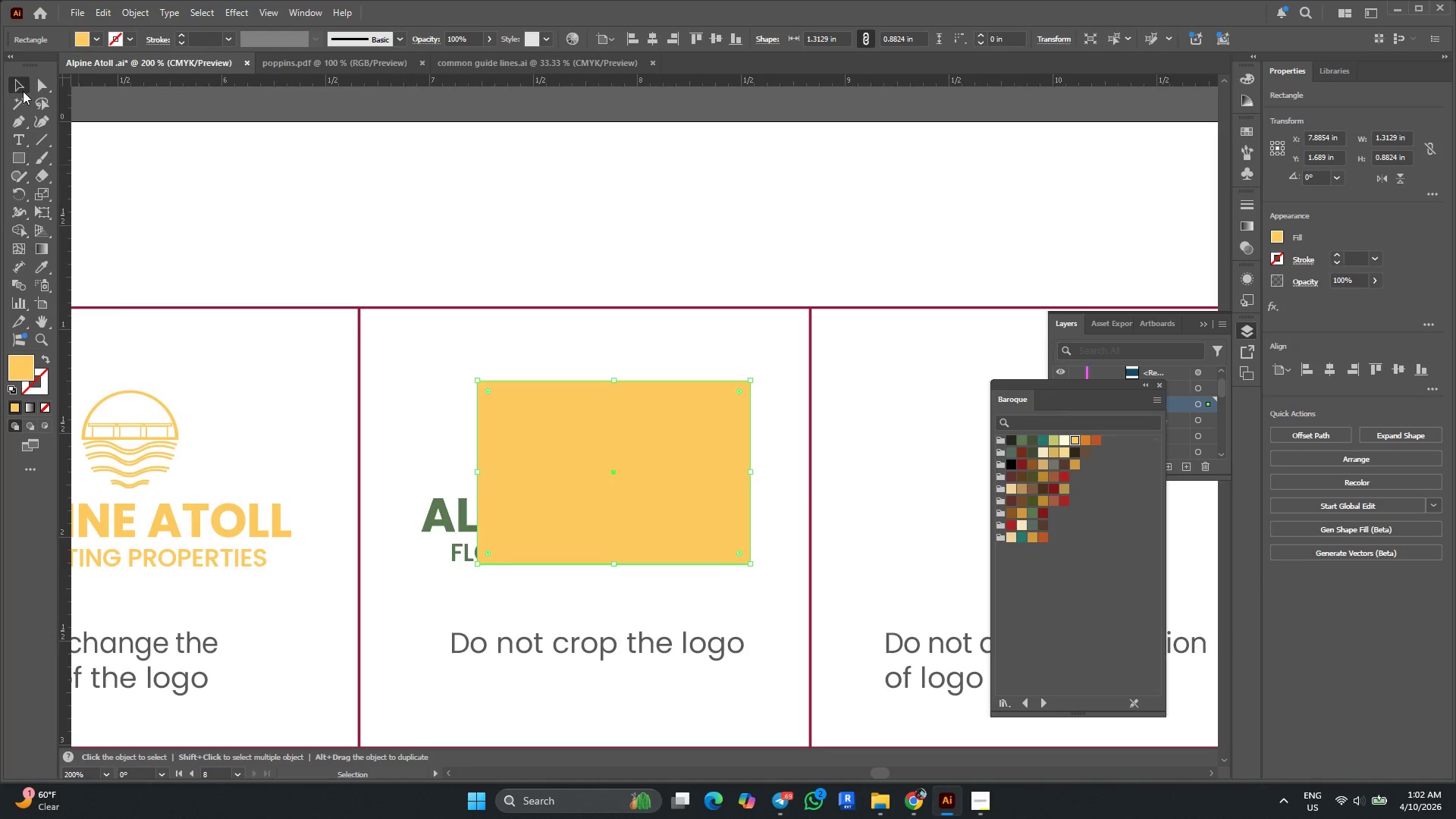 
hold_key(key=ShiftLeft, duration=0.95)
left_click_drag(start_coordinate=[410, 452], to_coordinate=[559, 544])
 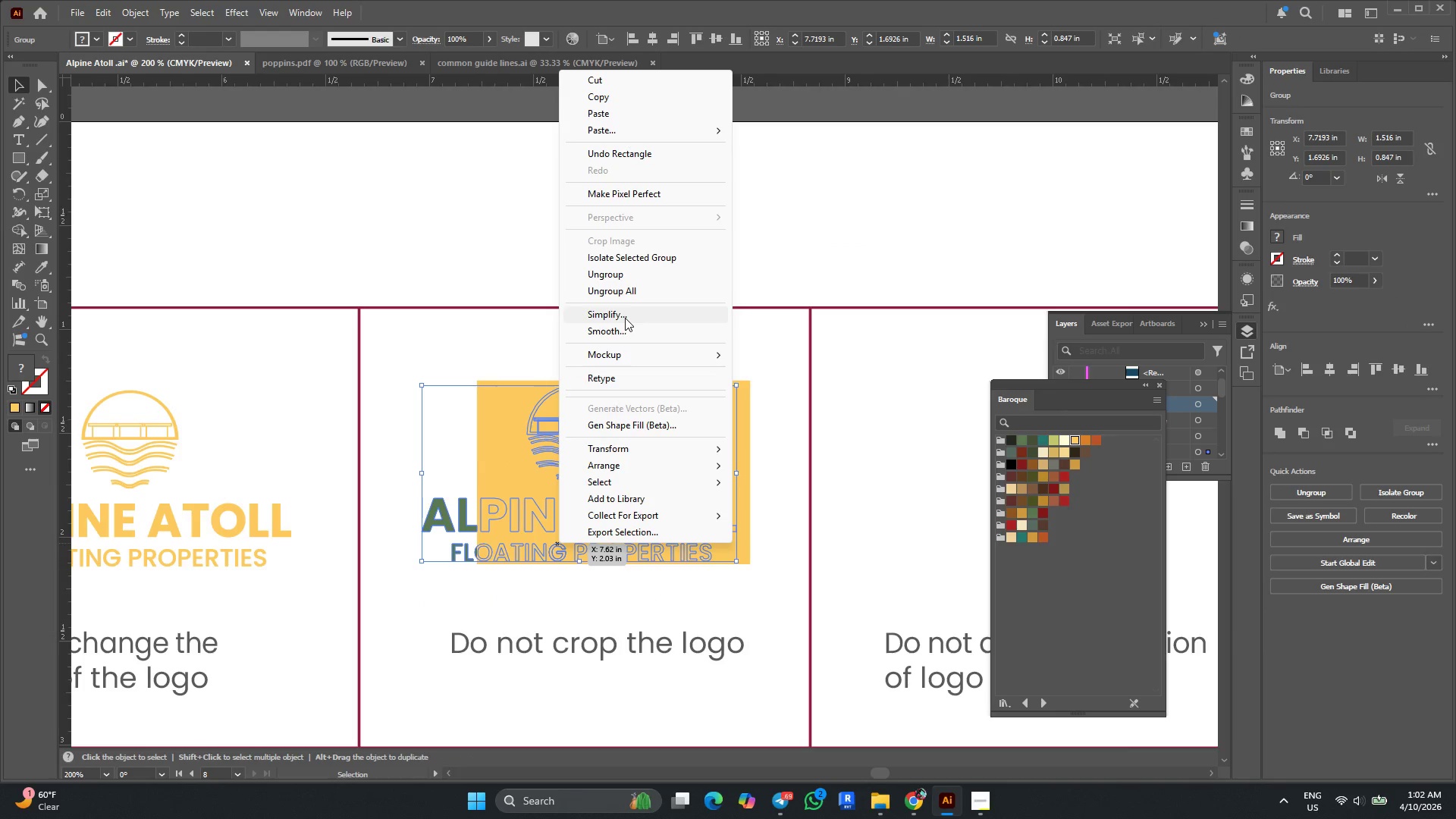 
left_click([497, 614])
 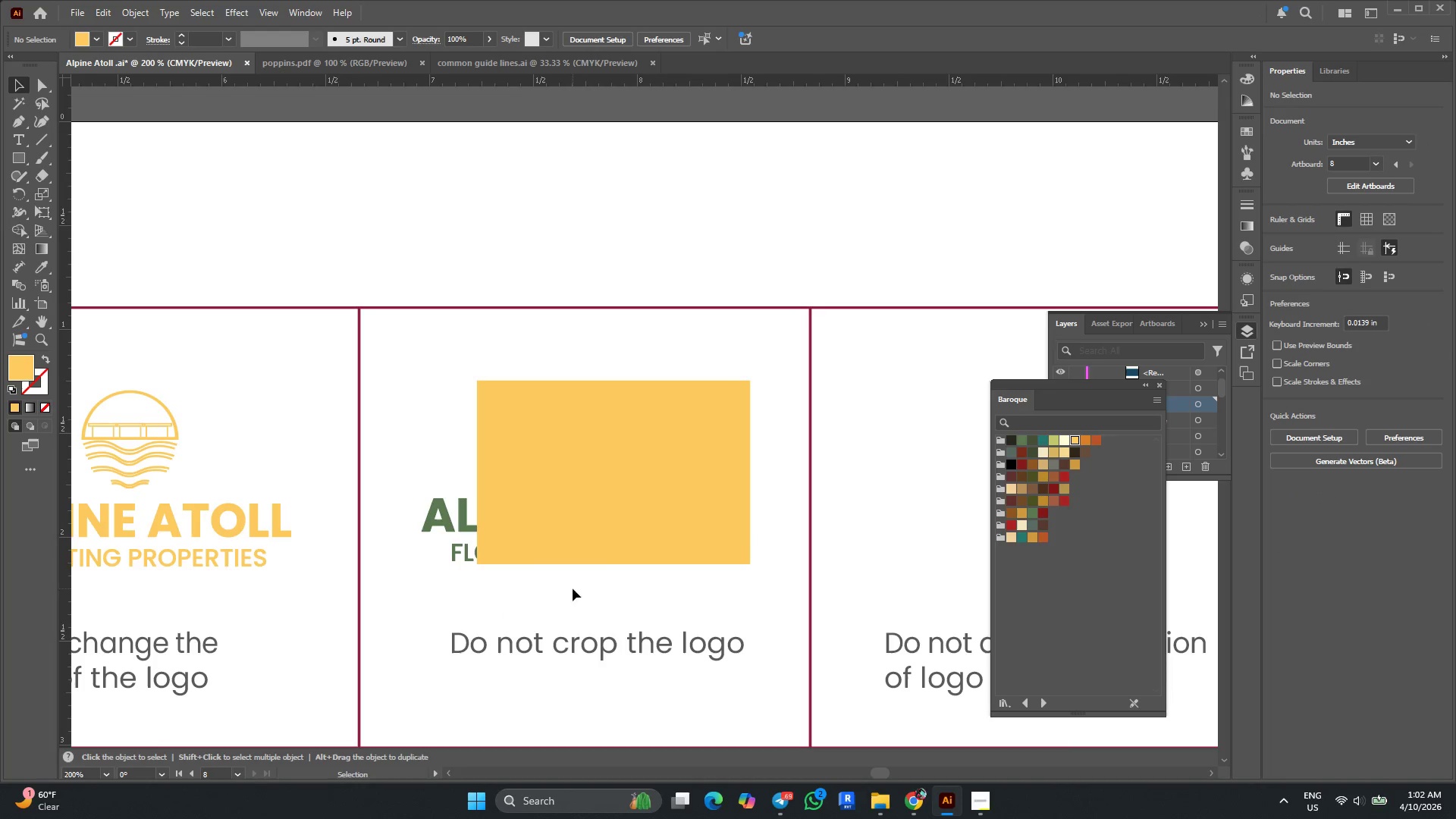 
left_click([554, 548])
 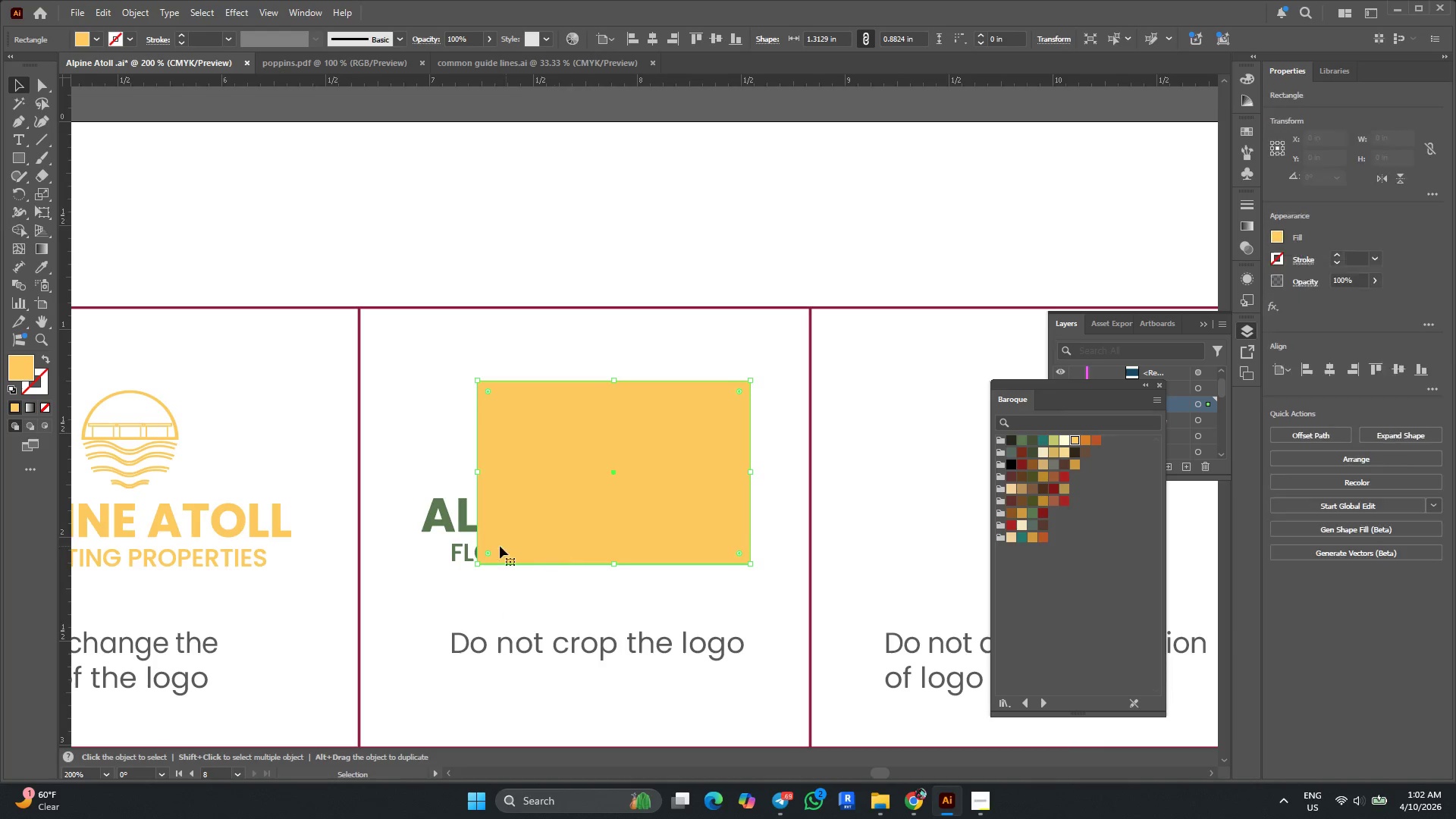 
hold_key(key=ShiftLeft, duration=0.72)
left_click([460, 553])
 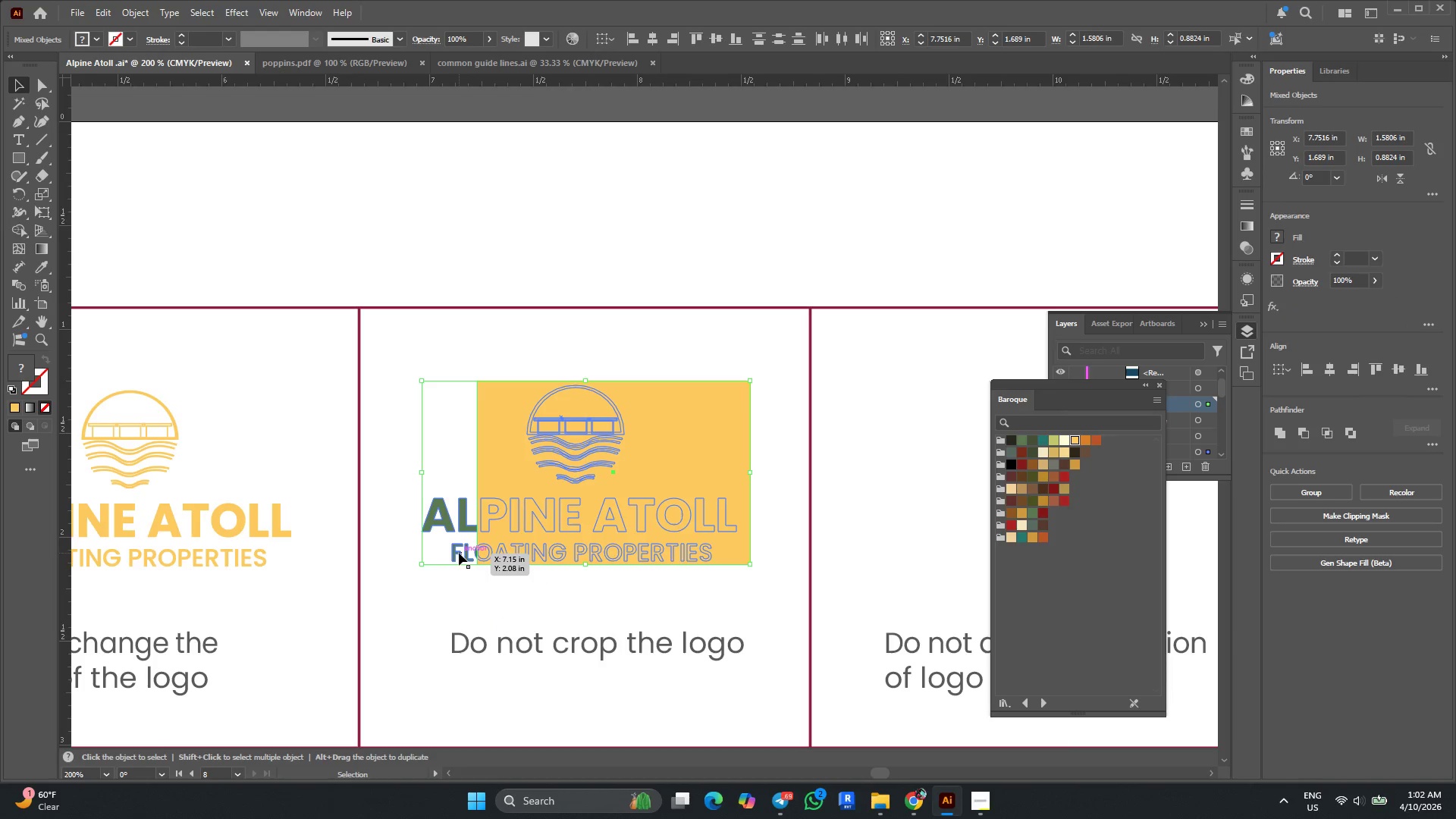 
right_click([458, 553])
 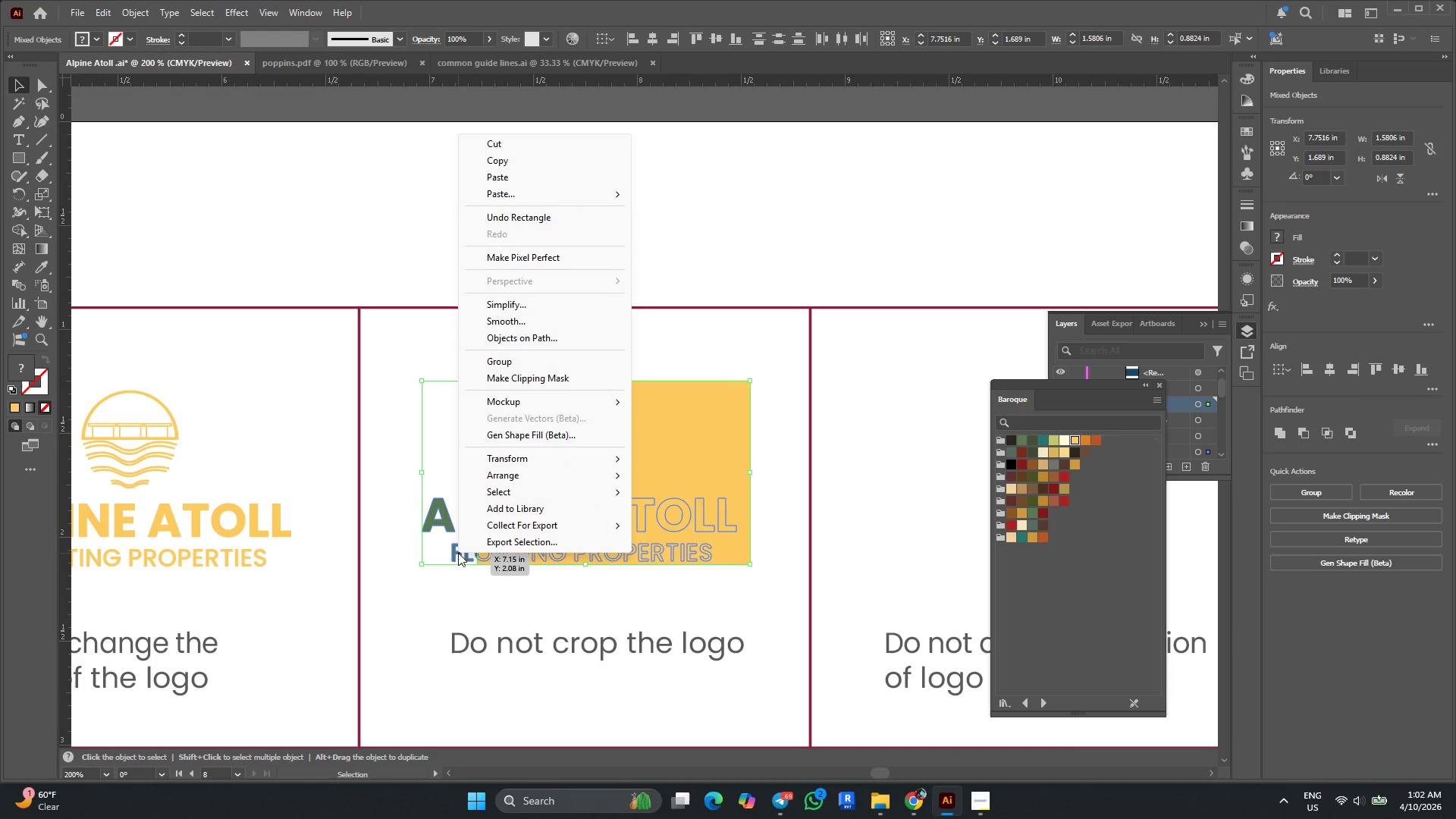 
left_click([572, 381])
 